 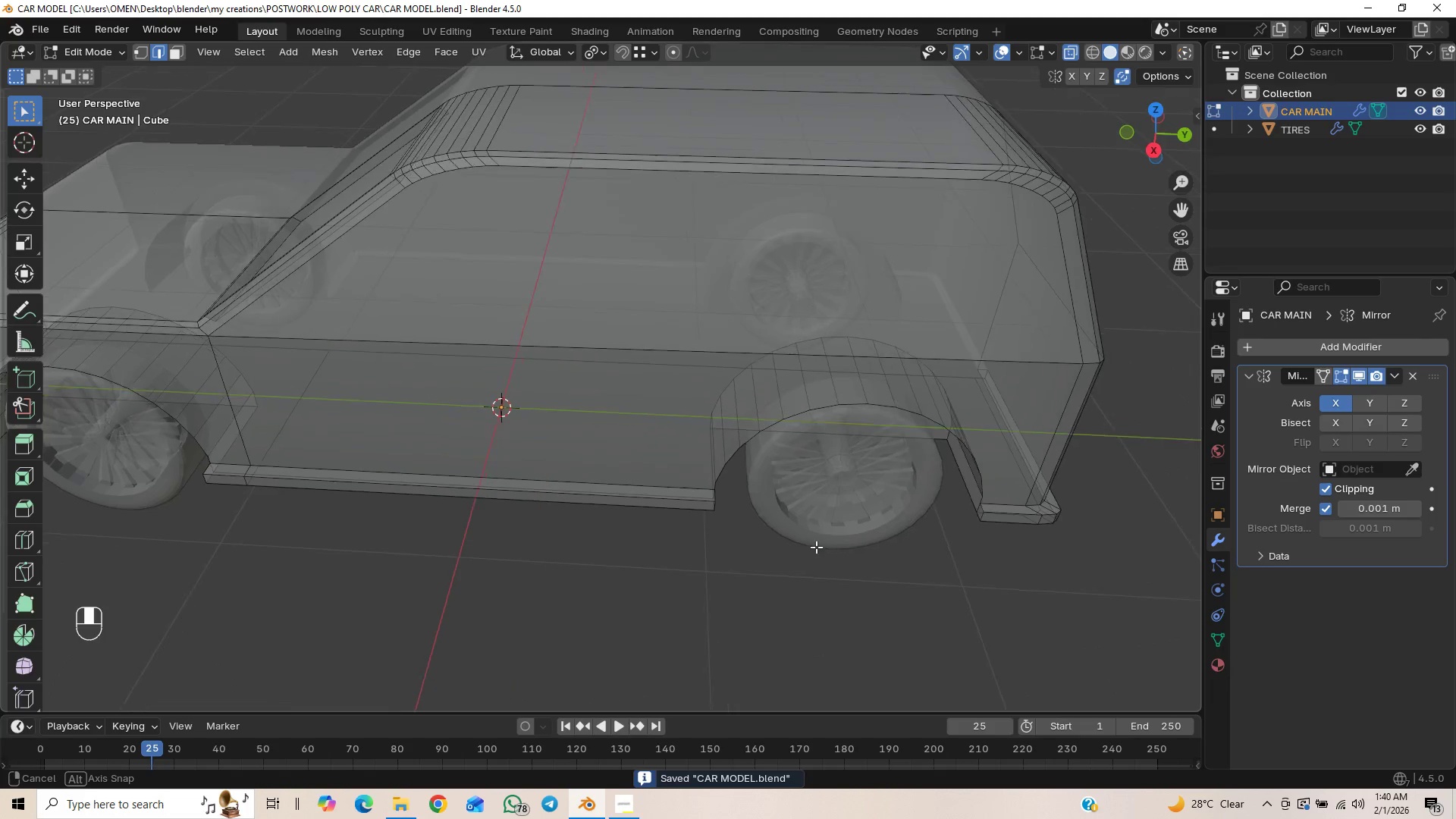 
key(Control+S)
 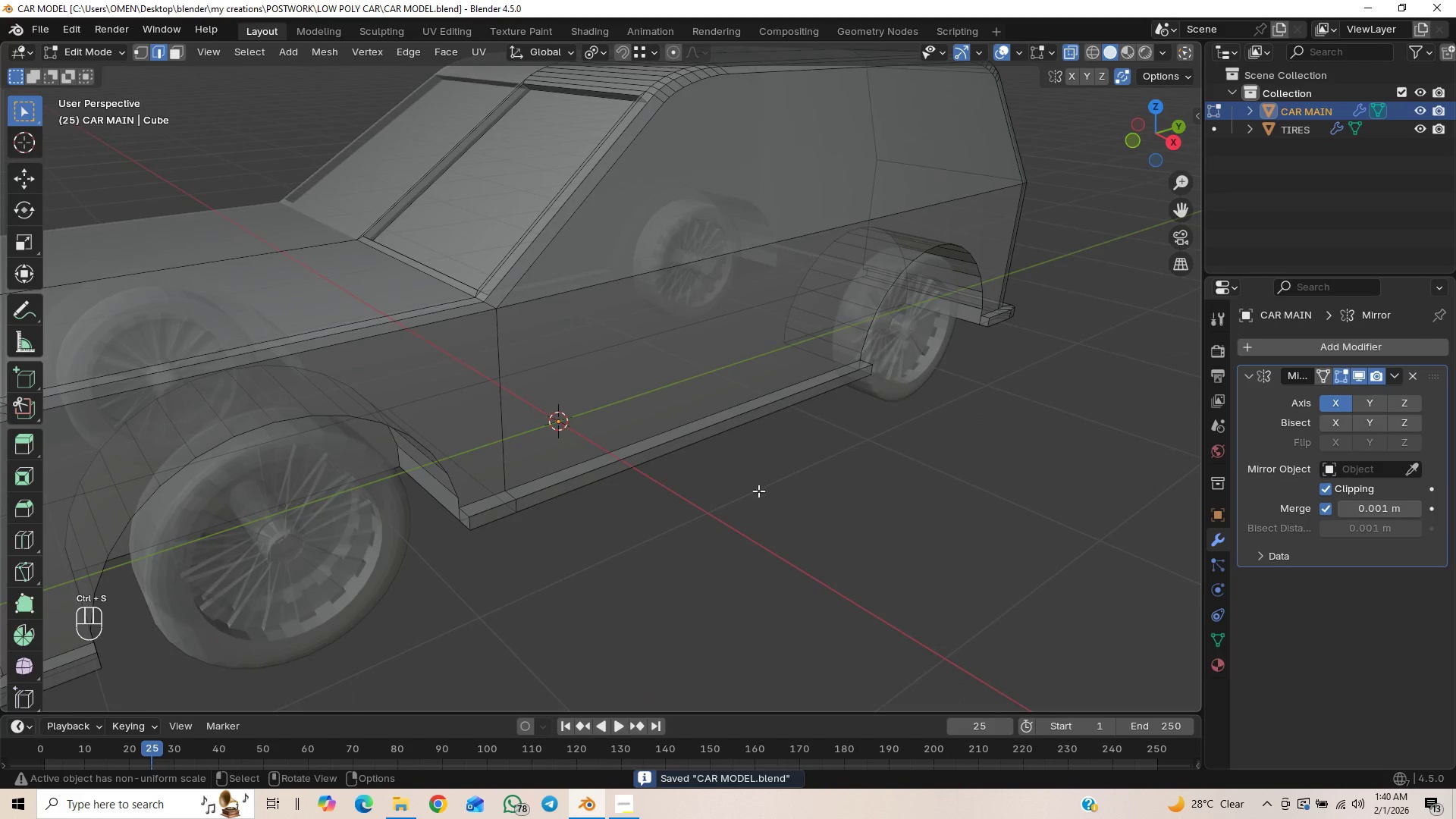 
hold_key(key=ShiftLeft, duration=0.47)
 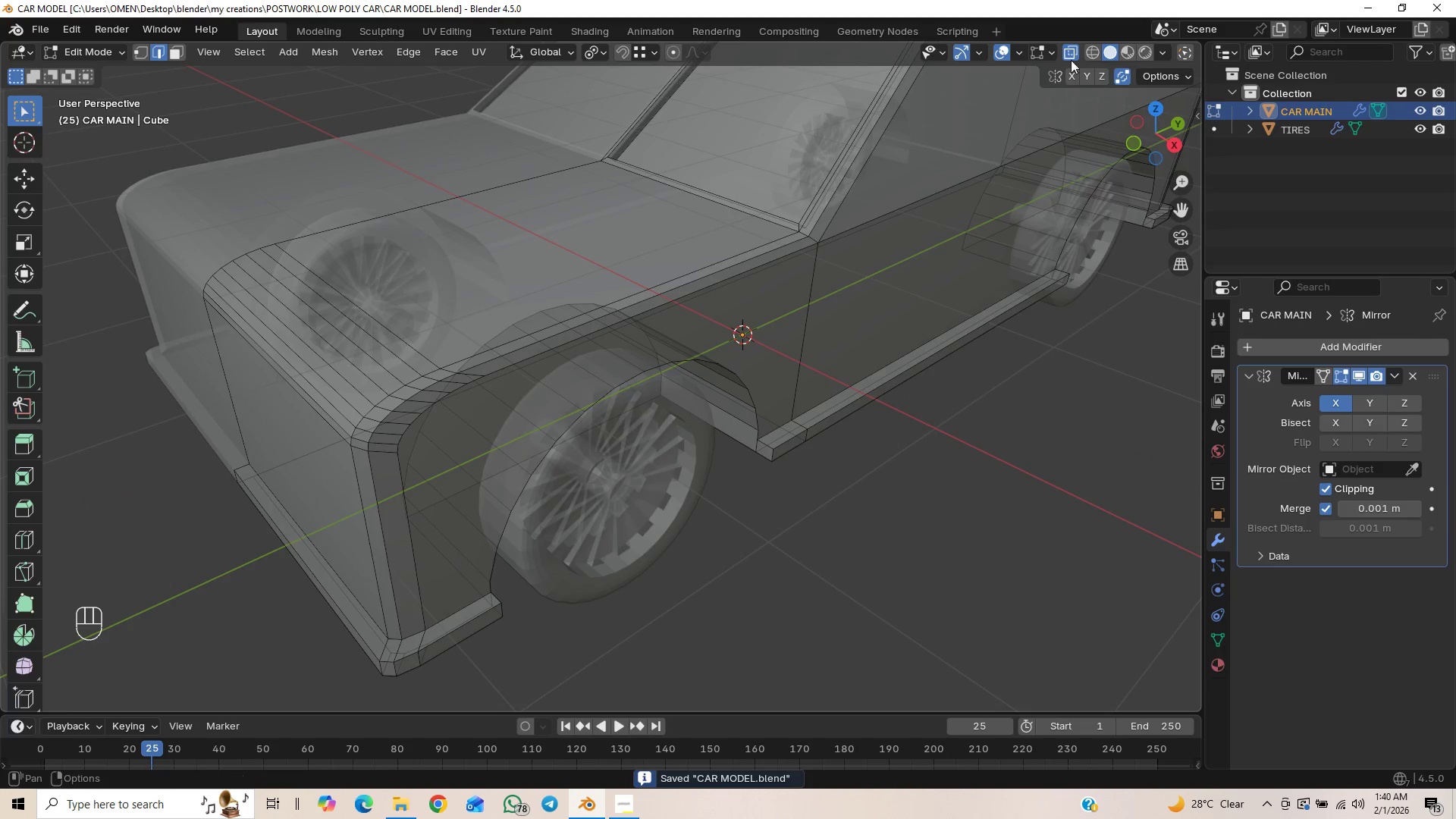 
left_click([1073, 45])
 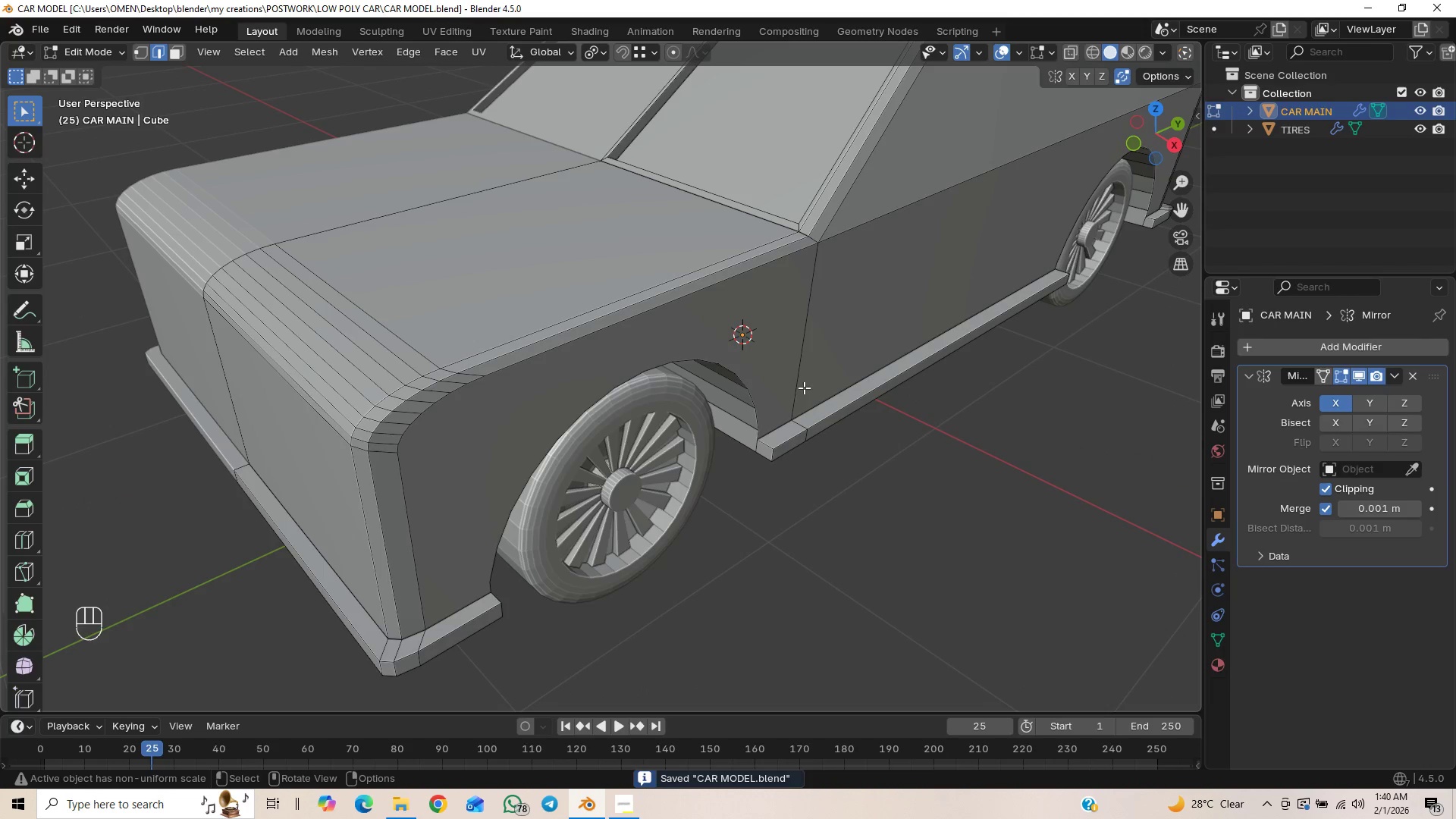 
scroll: coordinate [761, 450], scroll_direction: down, amount: 1.0
 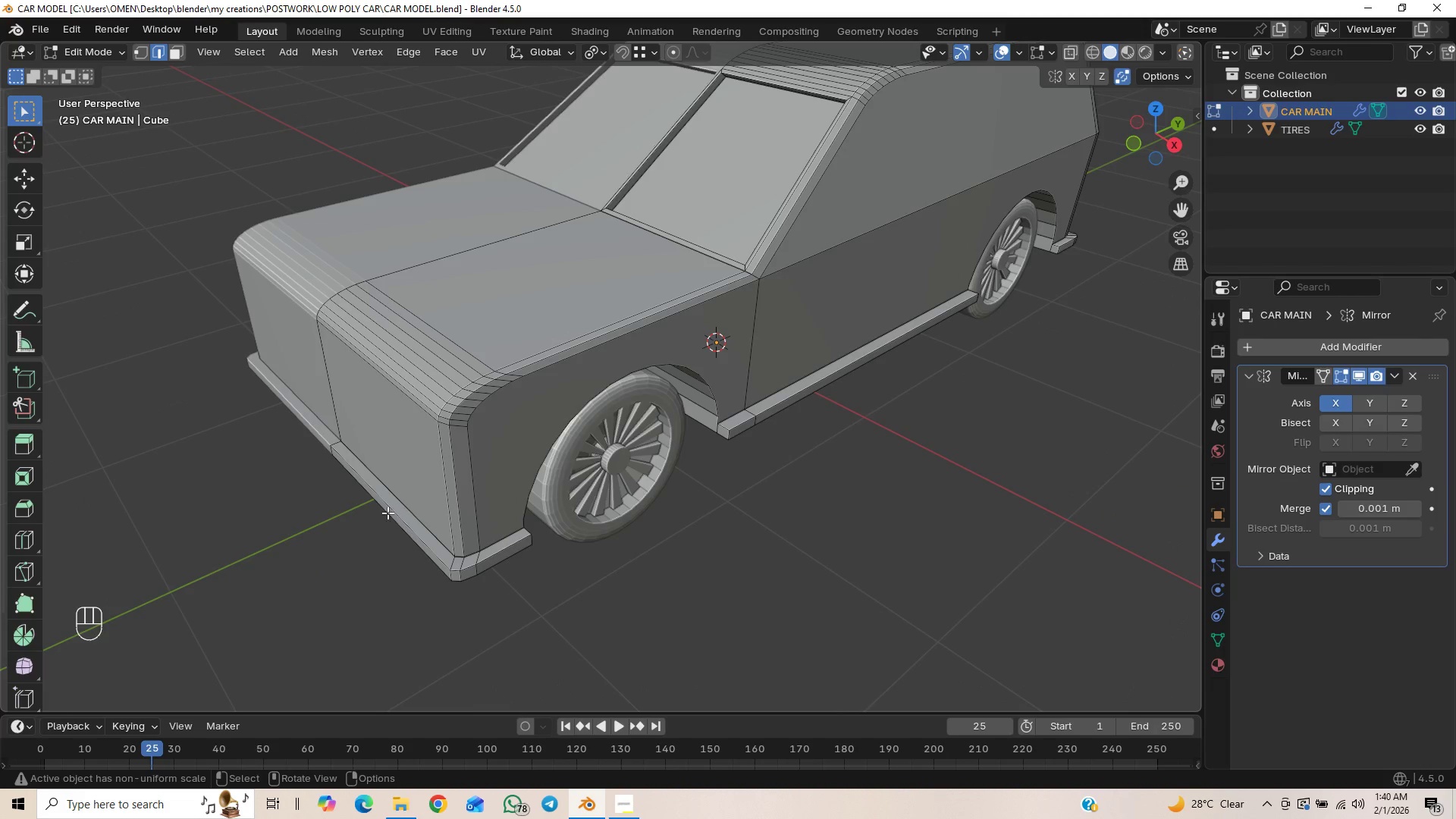 
left_click([384, 507])
 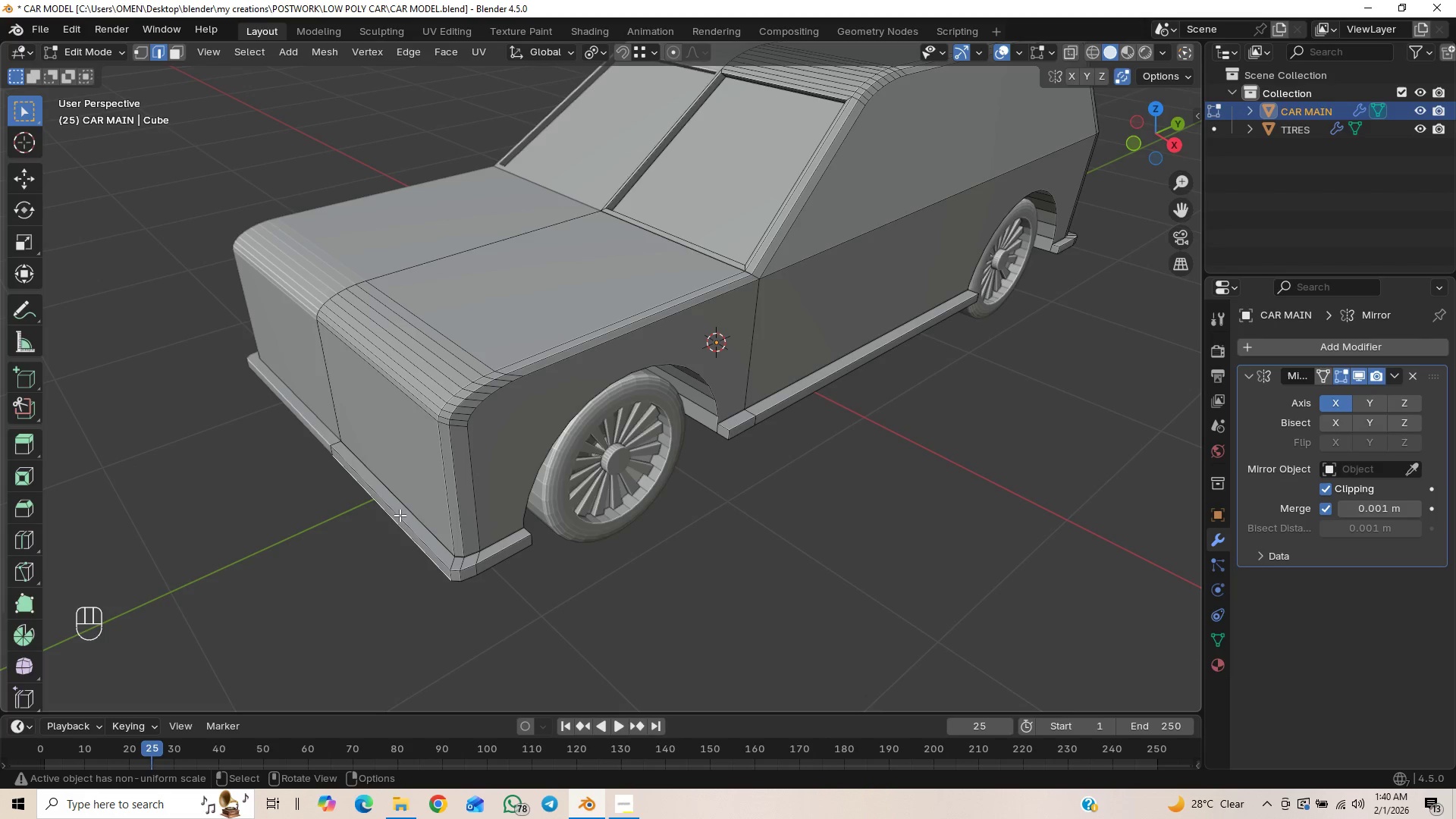 
hold_key(key=ShiftLeft, duration=2.55)
hold_key(key=AltLeft, duration=1.5)
left_click([400, 515])
 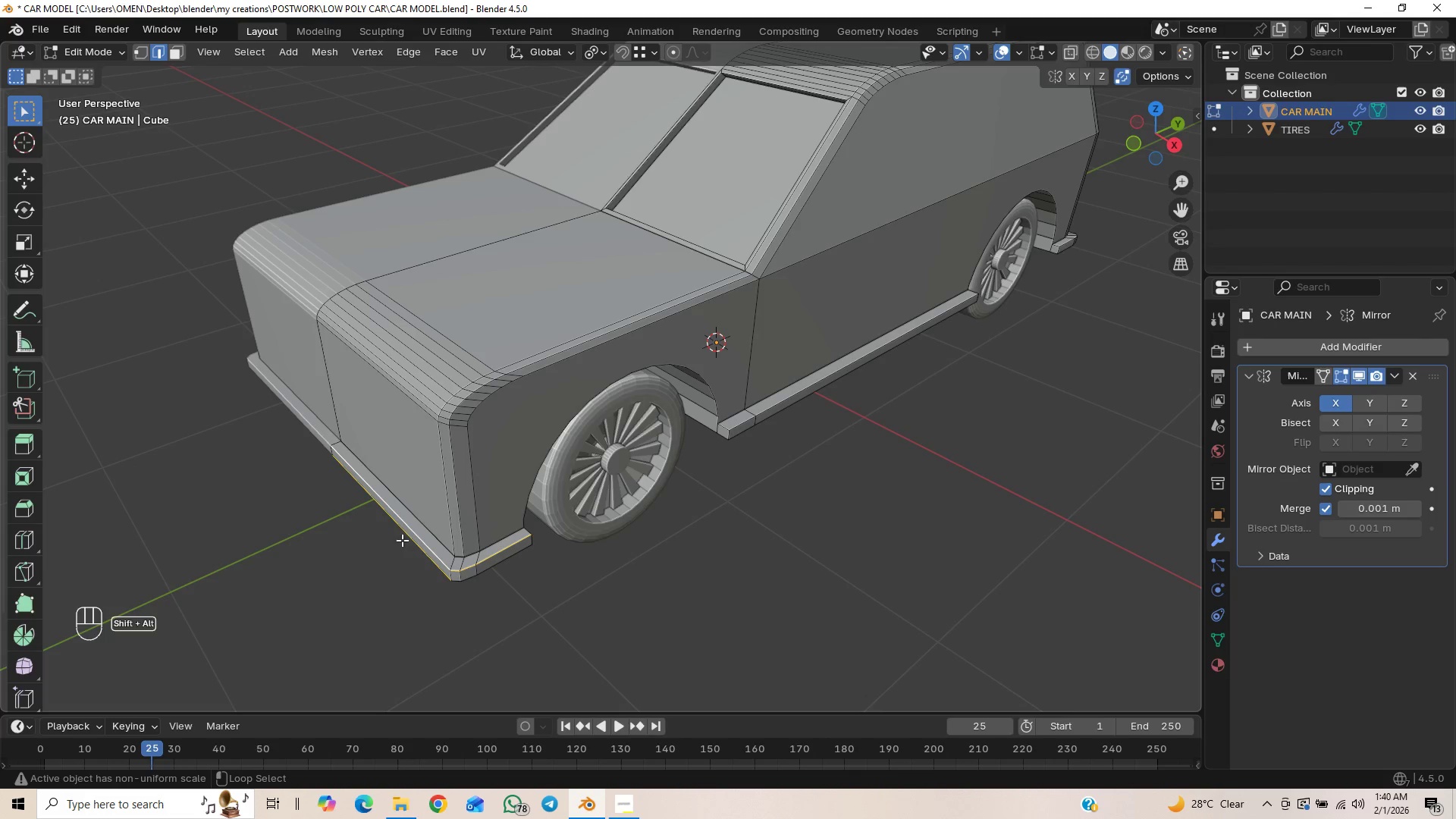 
hold_key(key=AltLeft, duration=1.06)
left_click([421, 547])
 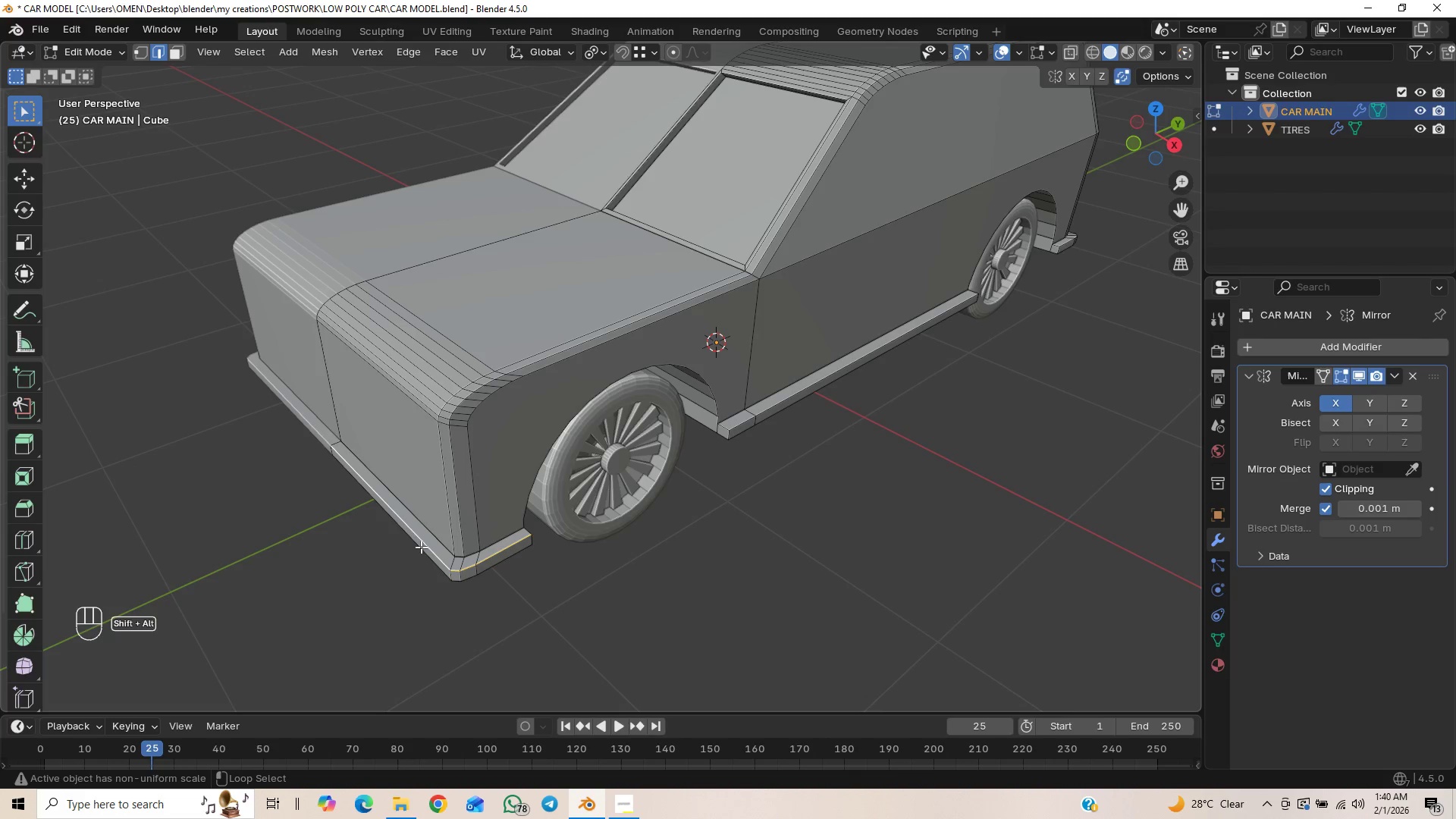 
double_click([421, 547])
 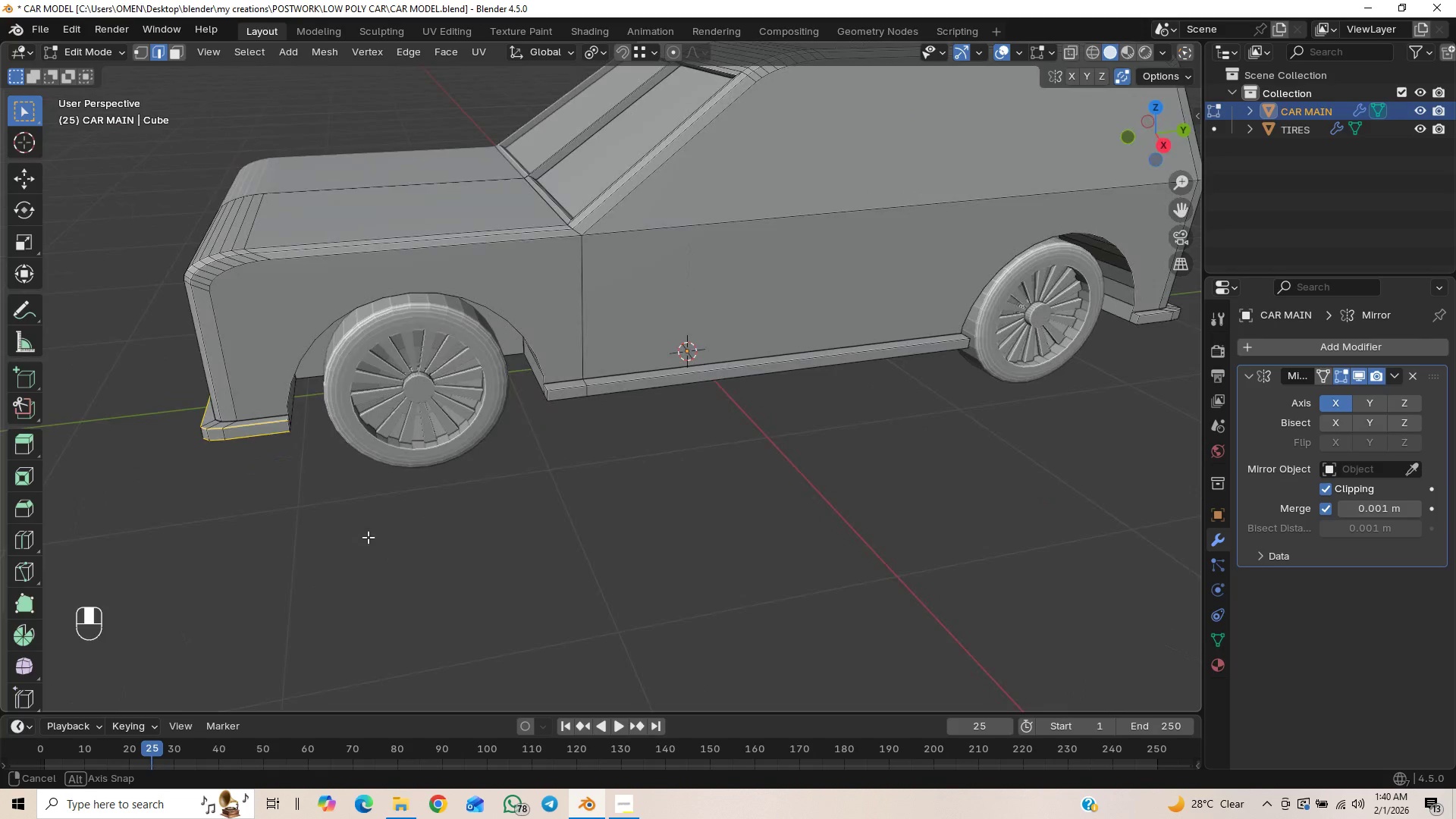 
hold_key(key=AltLeft, duration=2.16)
hold_key(key=ShiftLeft, duration=1.5)
left_click([592, 401])
 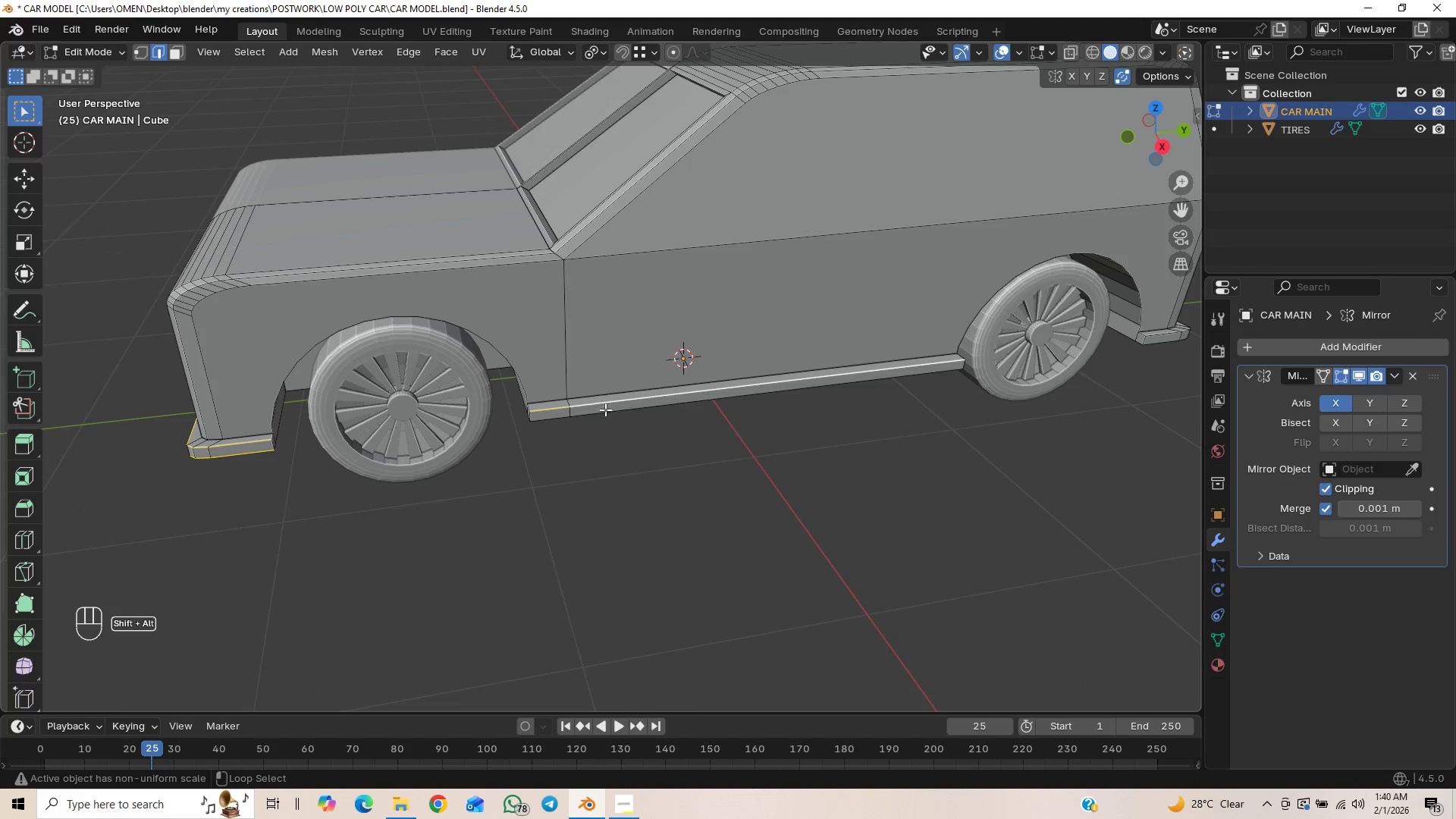 
hold_key(key=ShiftLeft, duration=0.61)
left_click([612, 413])
 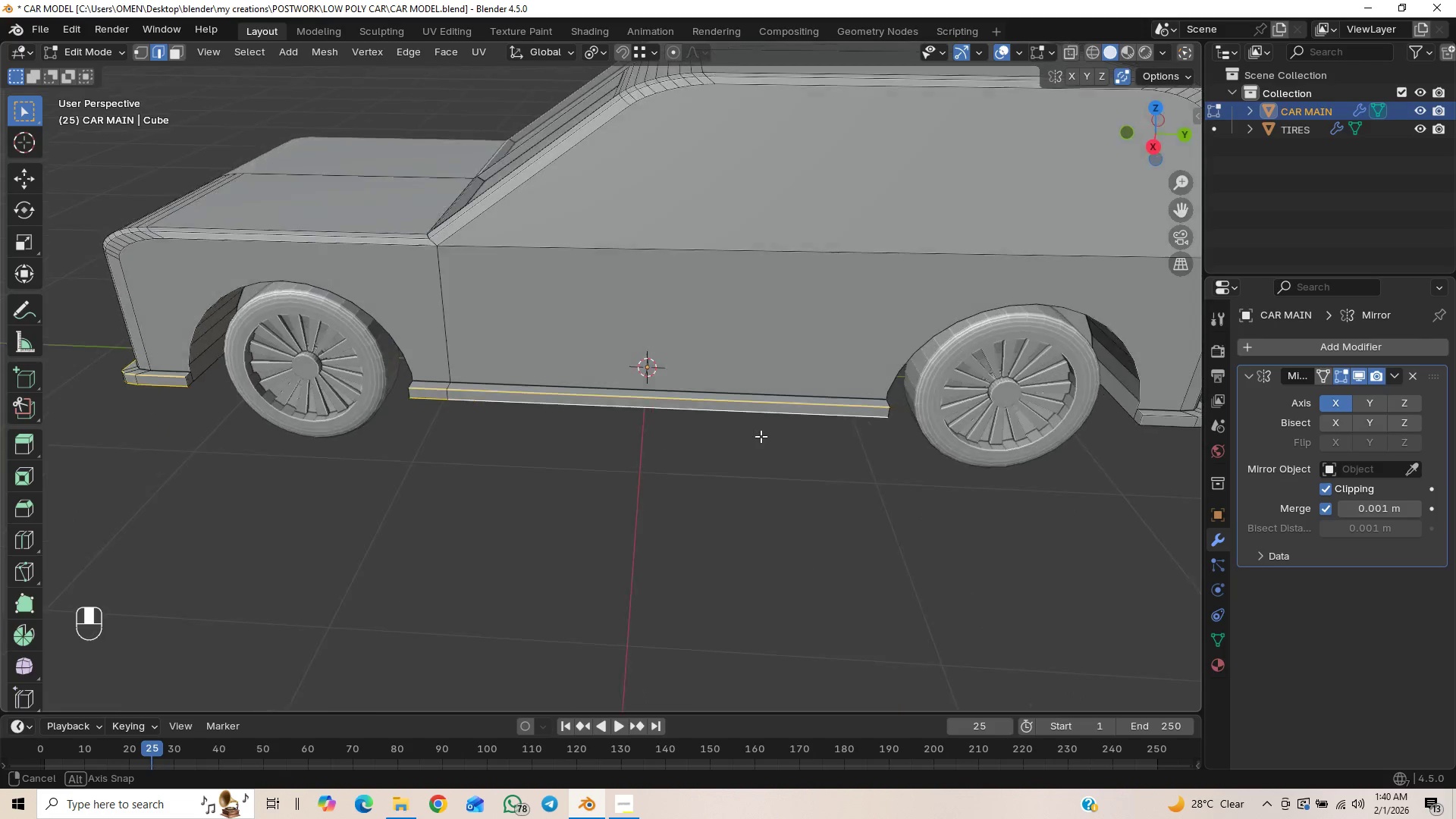 
hold_key(key=ShiftLeft, duration=0.42)
 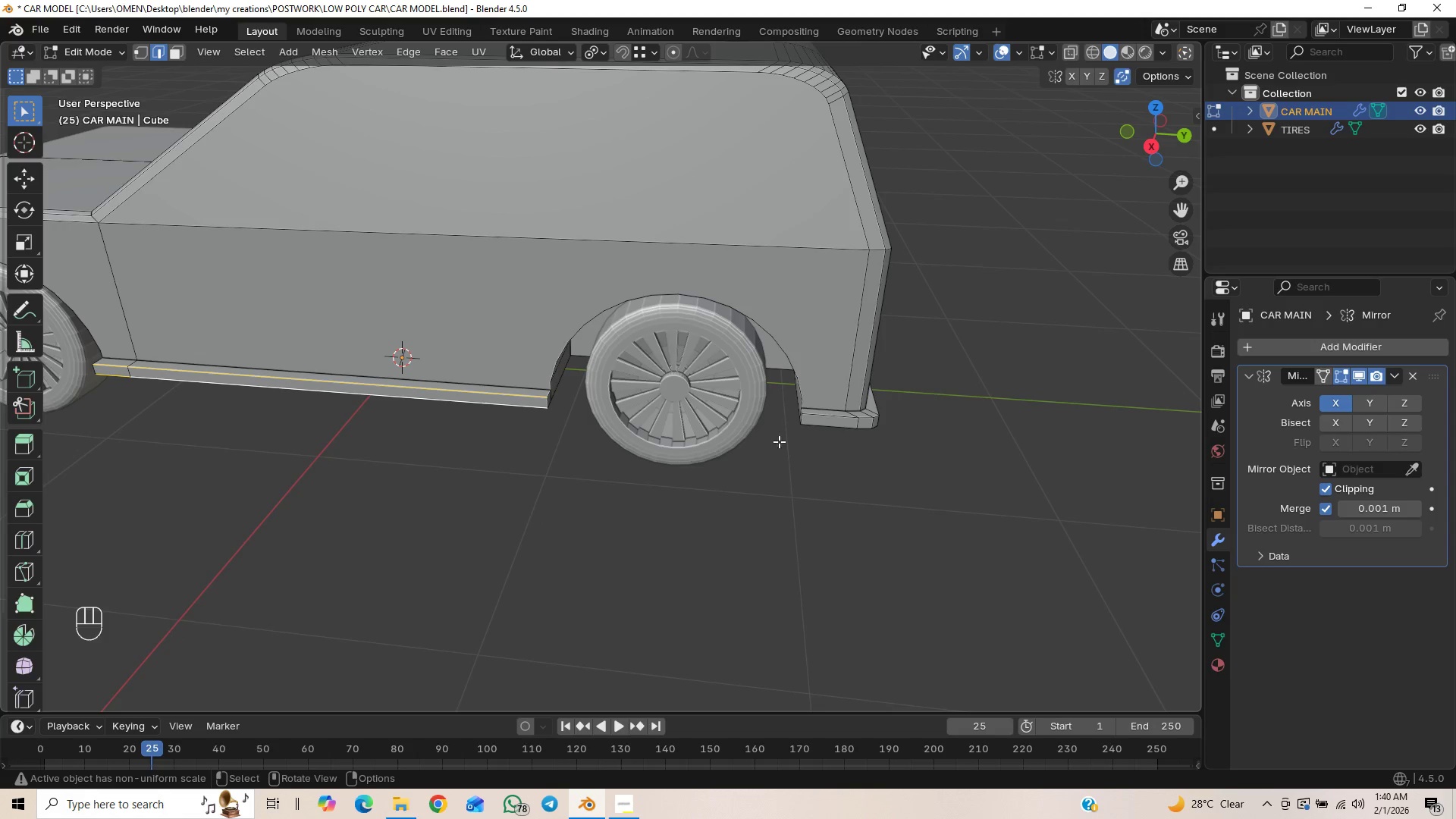 
hold_key(key=ShiftLeft, duration=1.47)
hold_key(key=AltLeft, duration=1.47)
left_click([824, 416])
 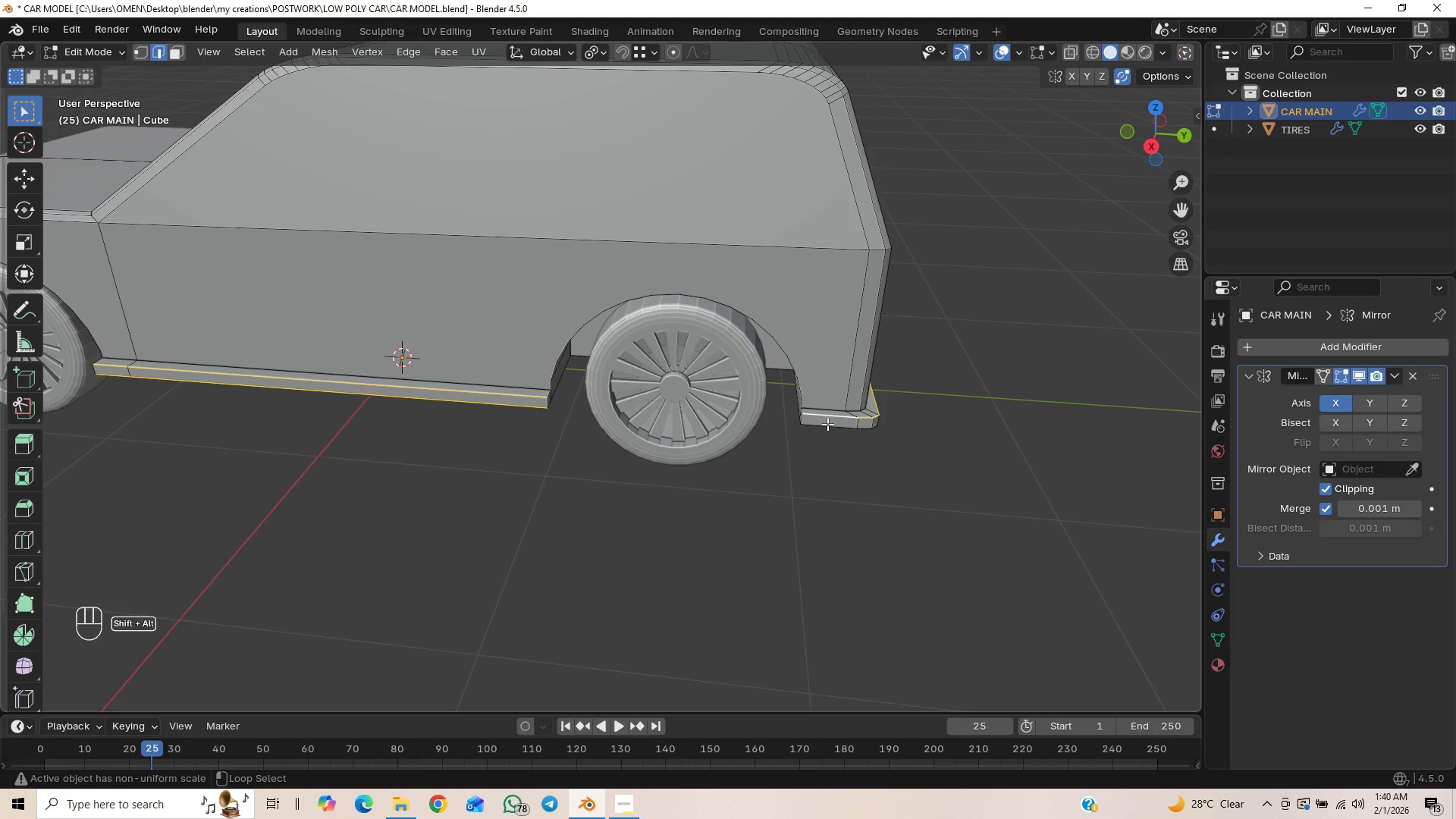 
left_click([827, 425])
 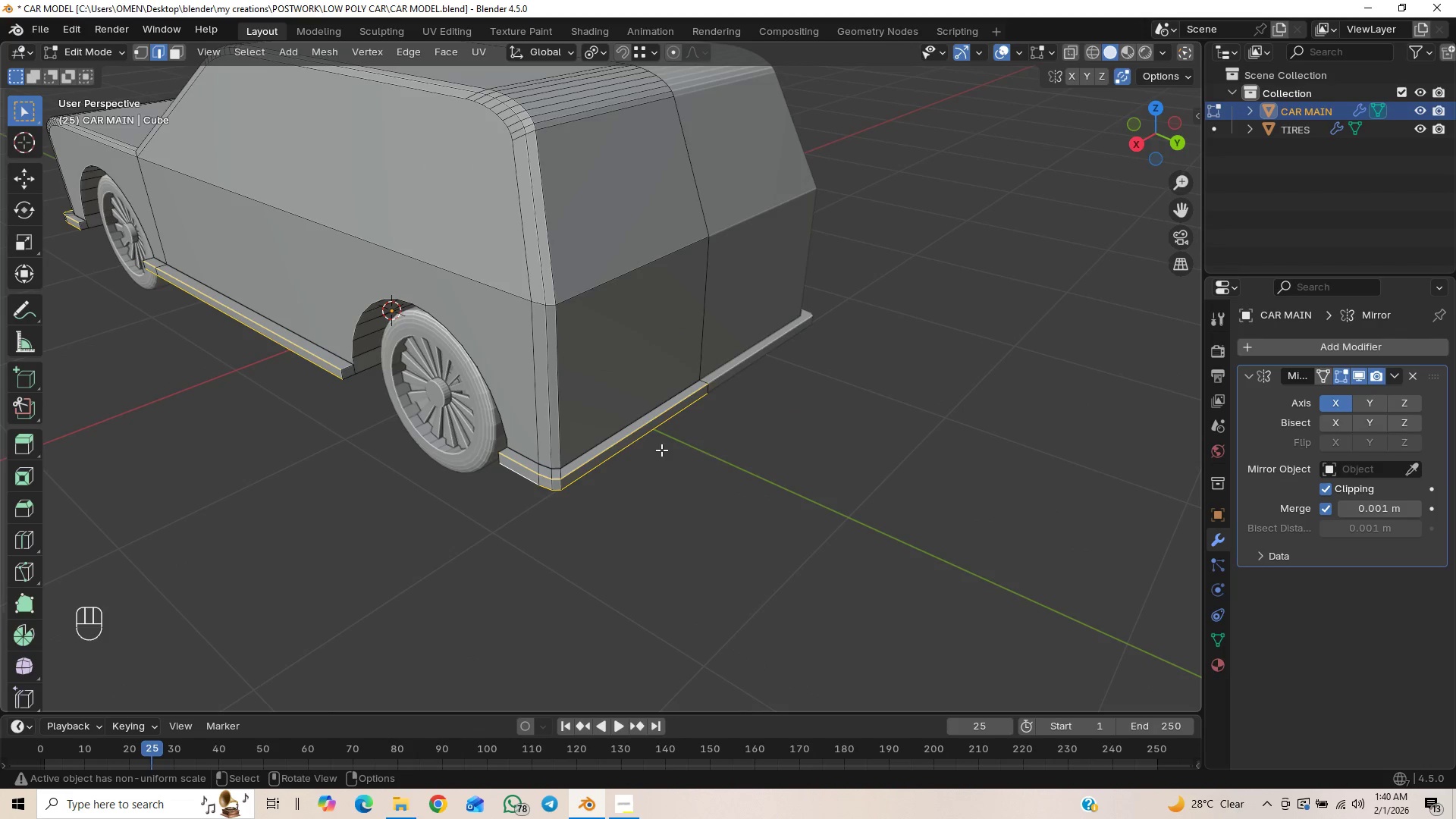 
scroll: coordinate [478, 469], scroll_direction: down, amount: 1.0
 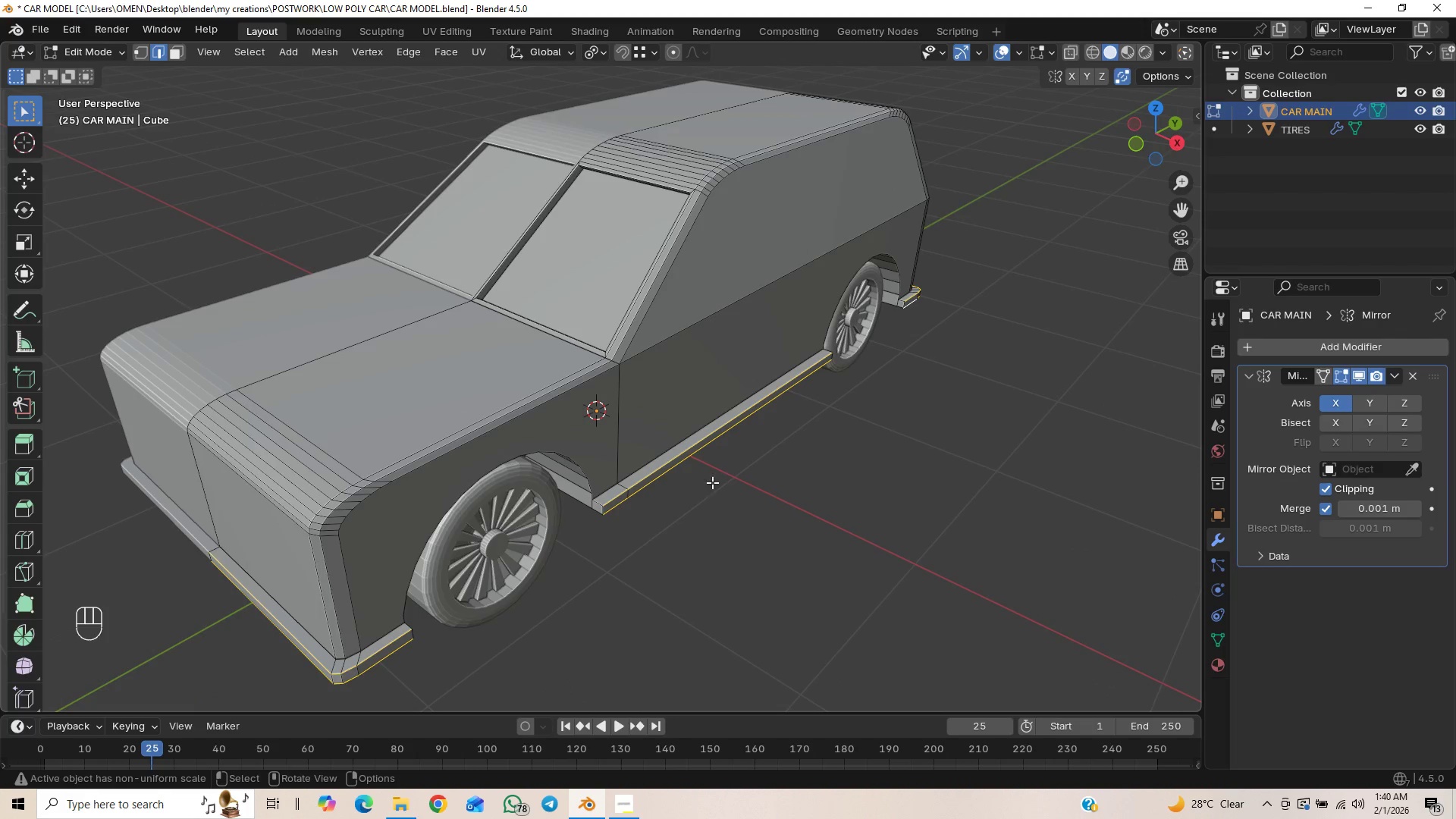 
key(Control+B)
 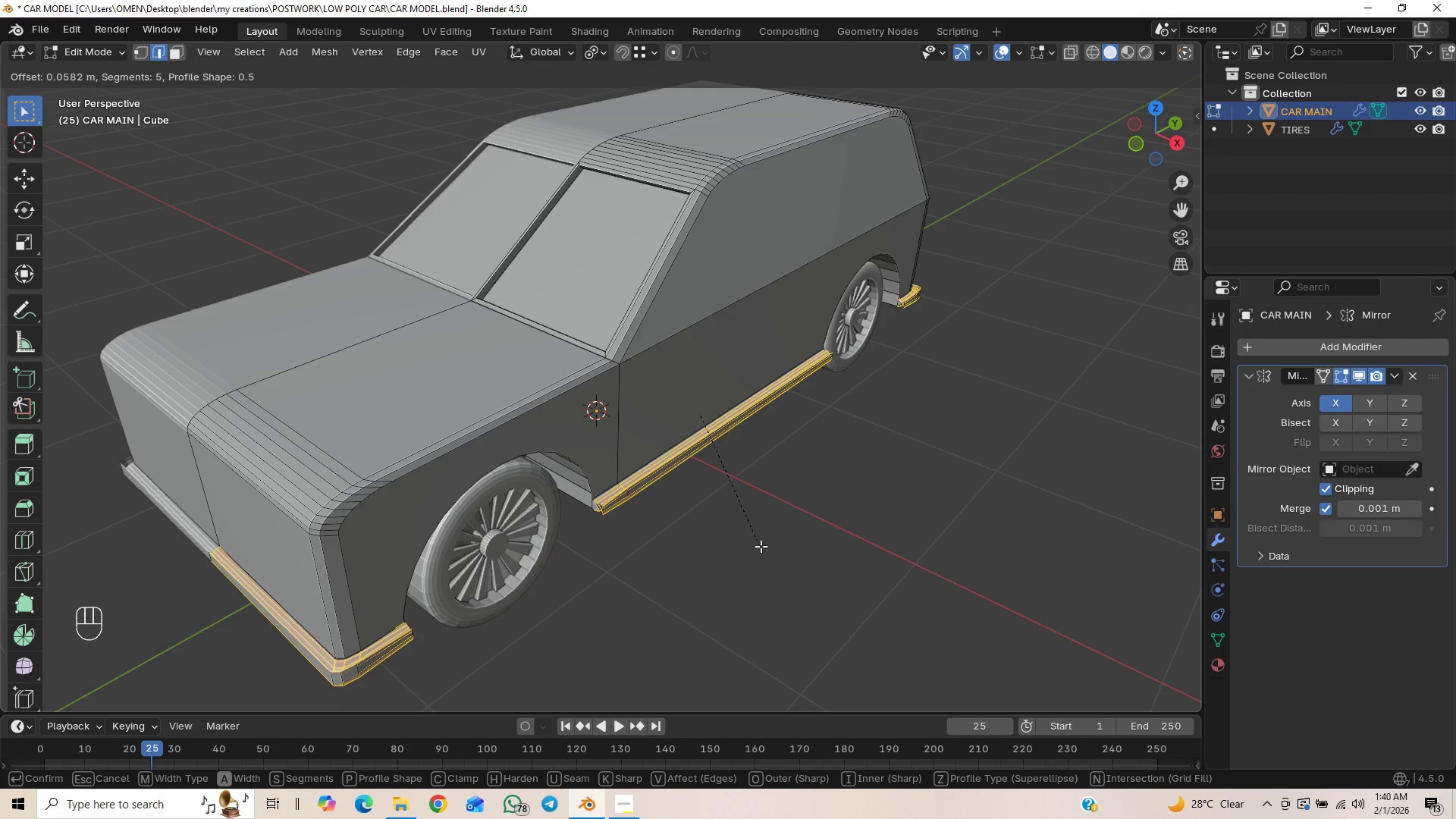 
key(C)
 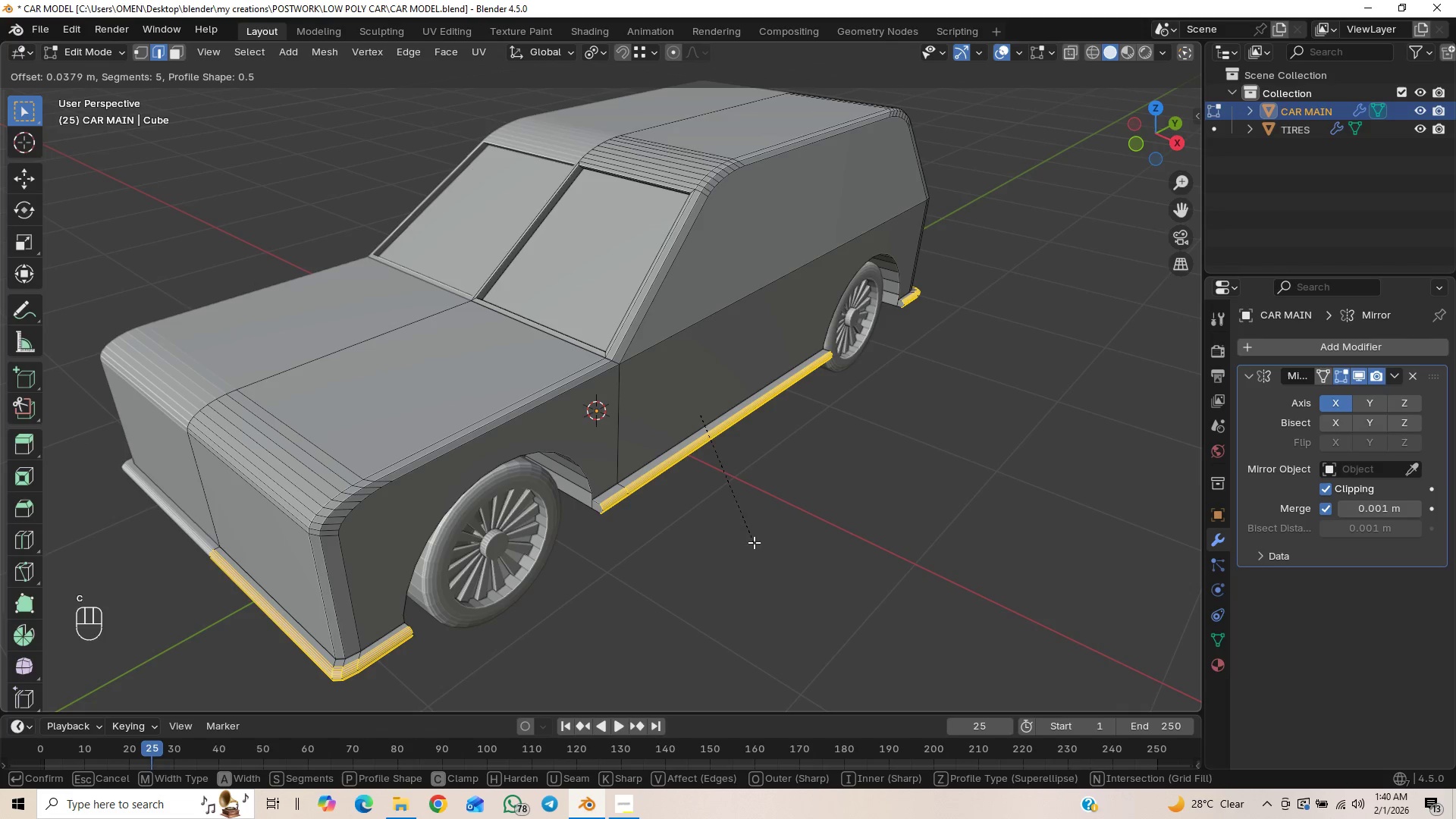 
left_click([754, 542])
 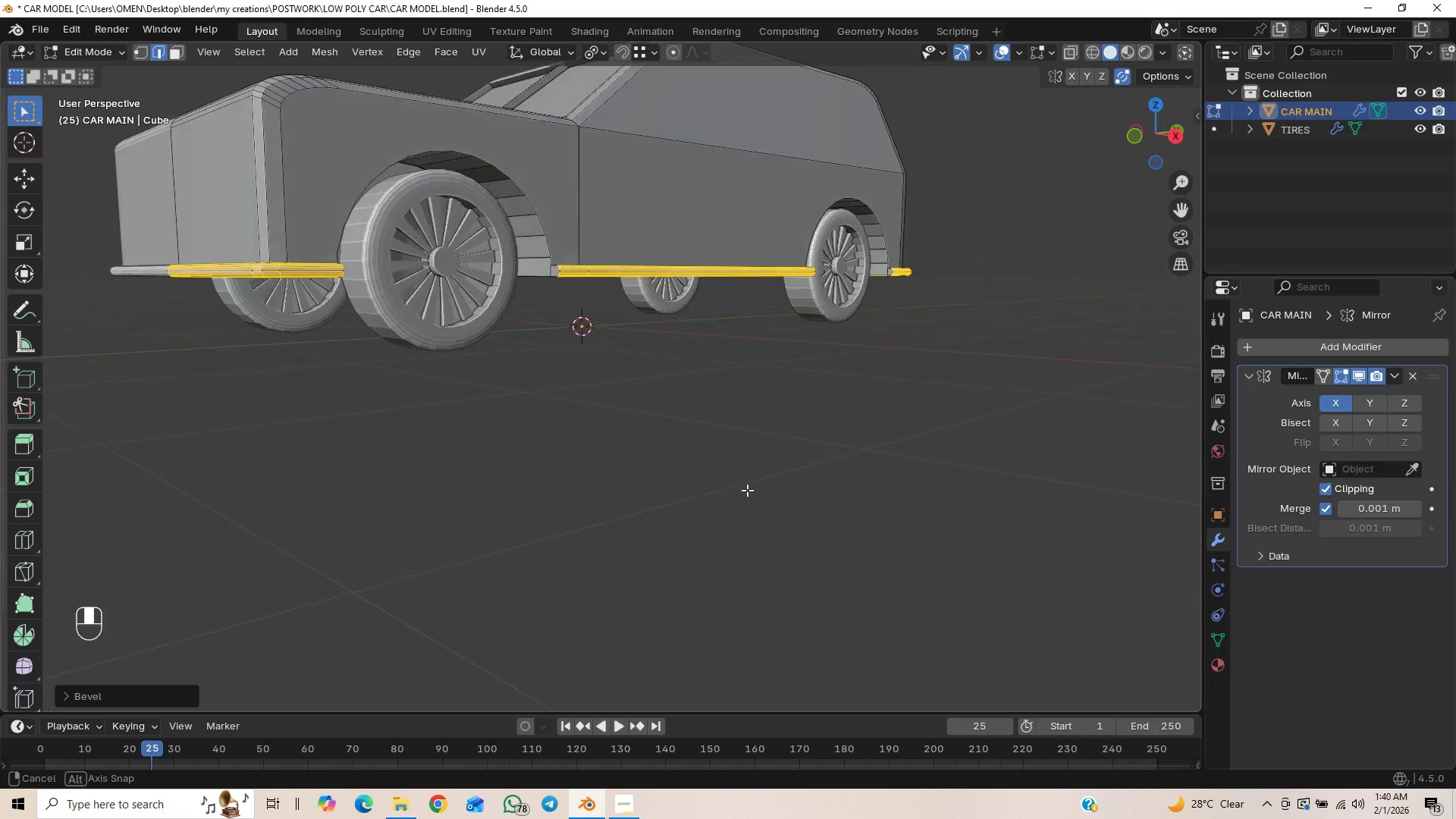 
scroll: coordinate [764, 497], scroll_direction: up, amount: 2.0
 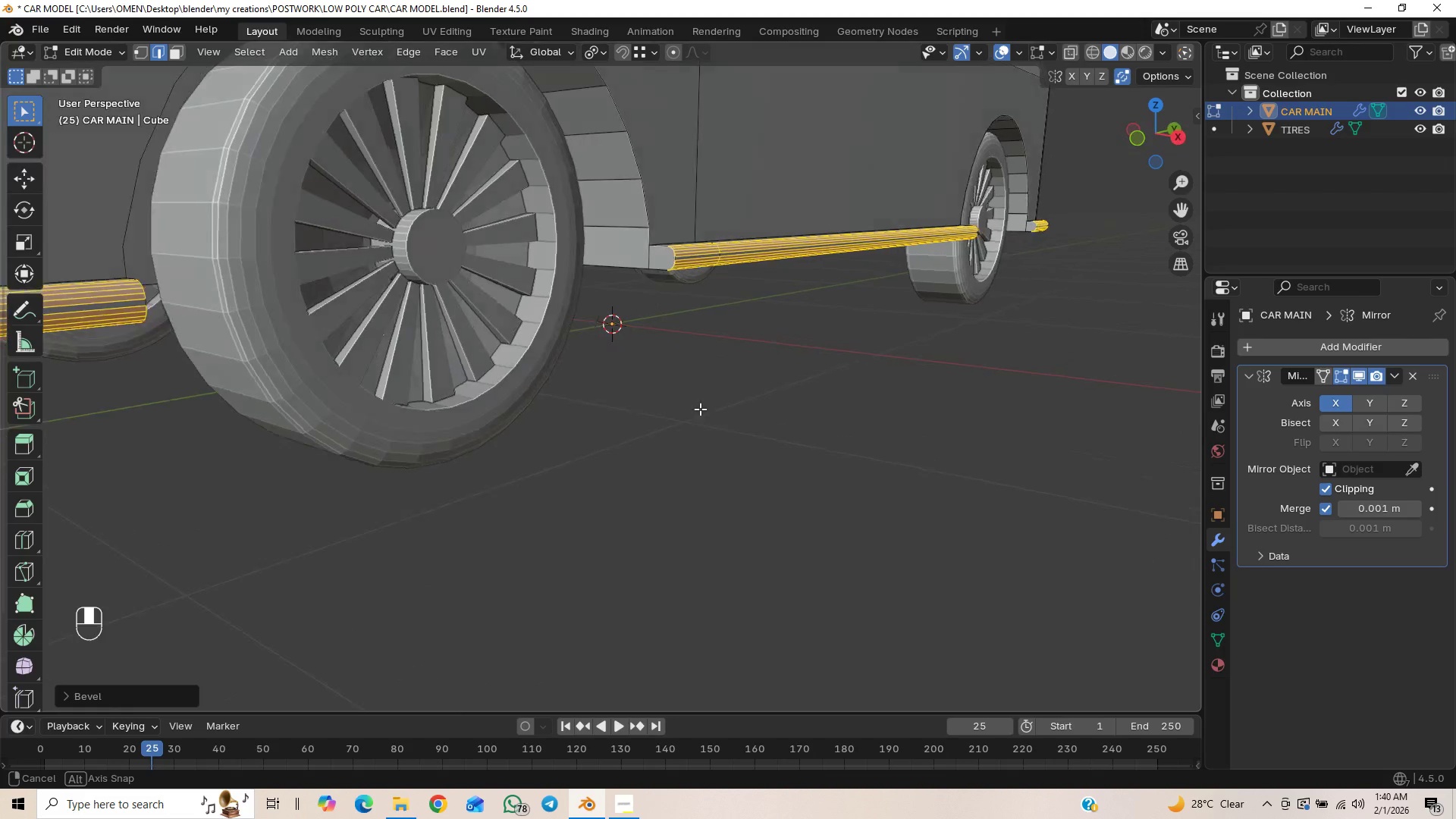 
wait(7.55)
 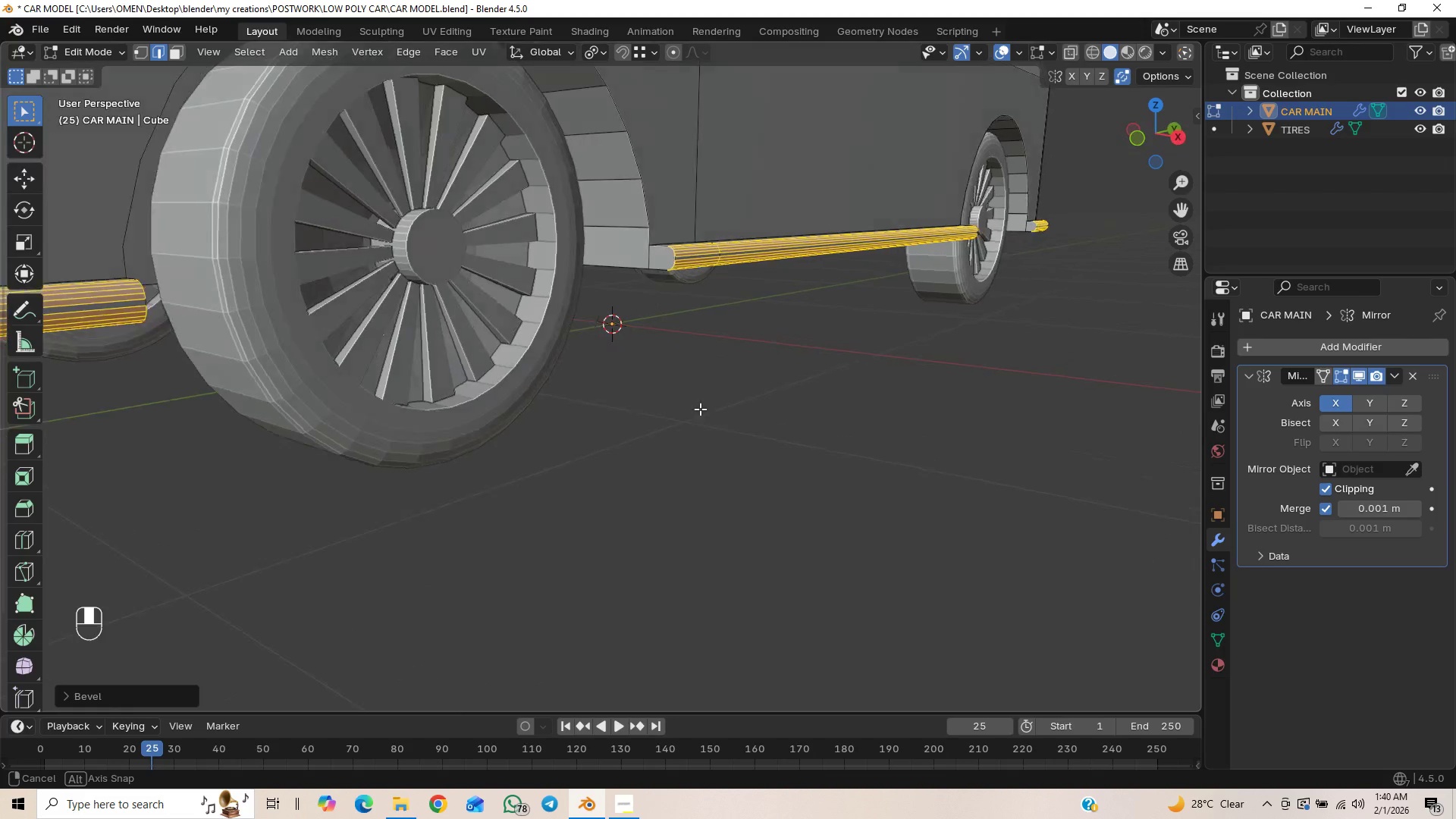 
scroll: coordinate [451, 469], scroll_direction: down, amount: 2.0
 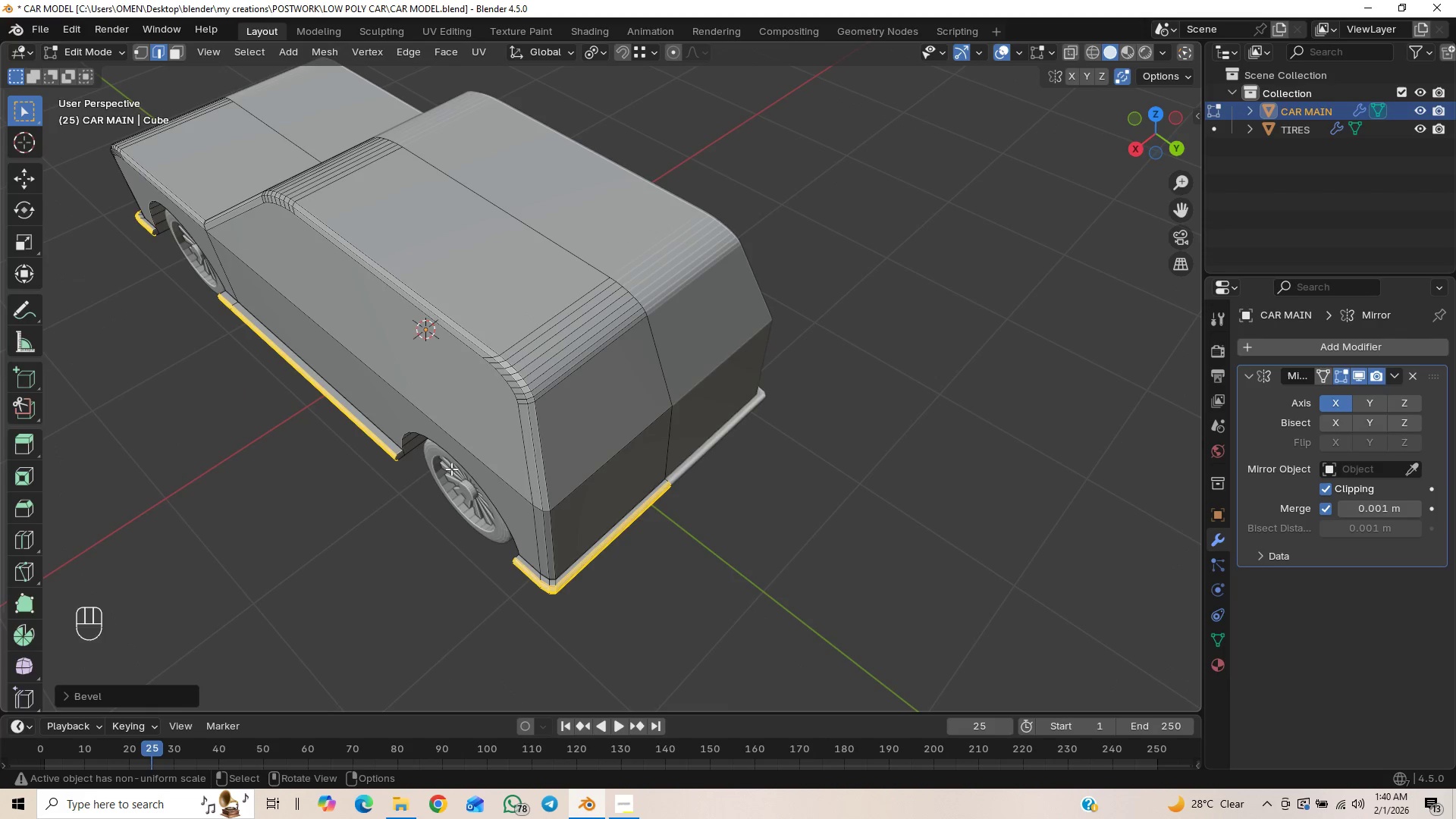 
key(Control+S)
 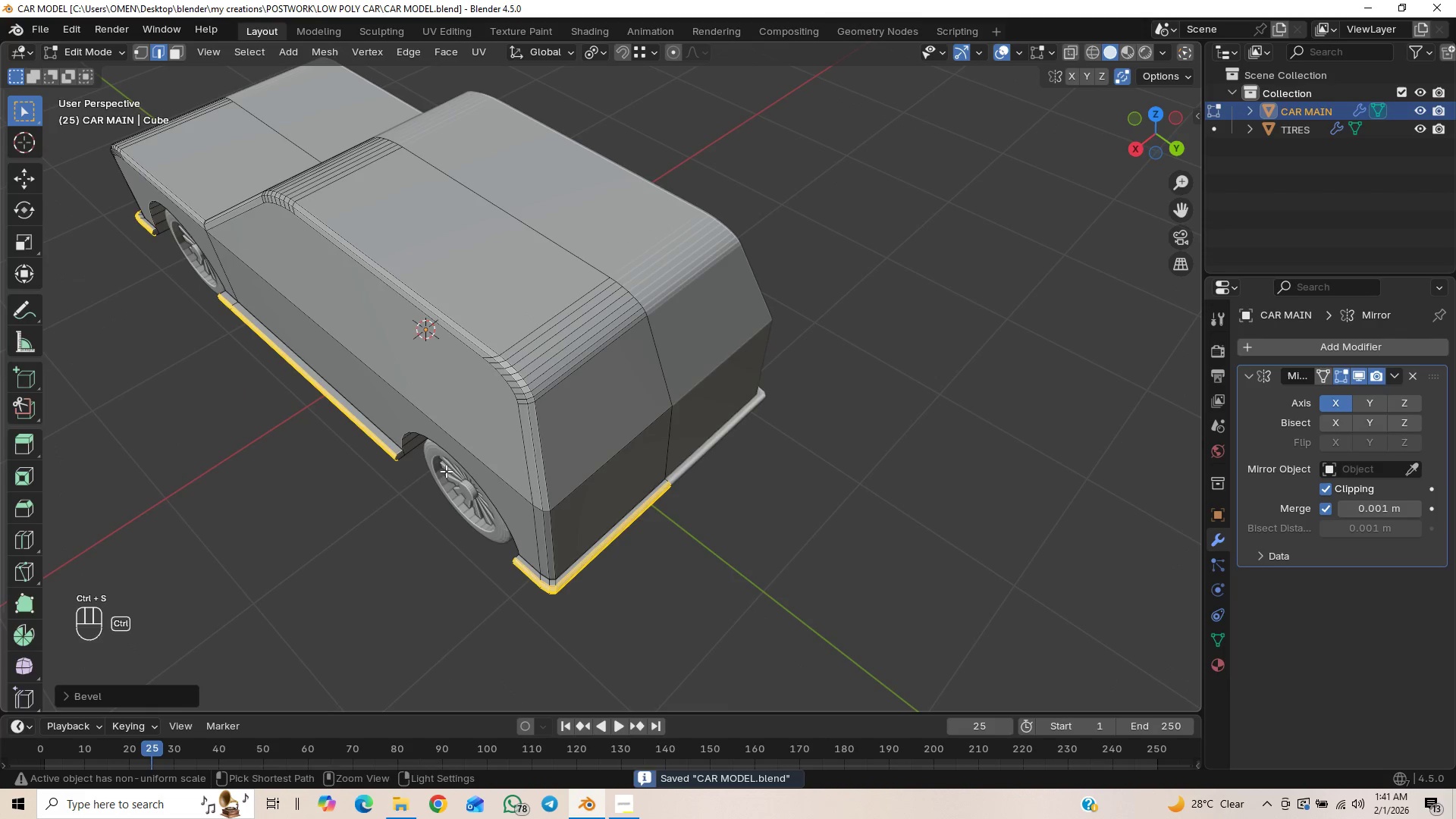 
scroll: coordinate [444, 481], scroll_direction: down, amount: 2.0
 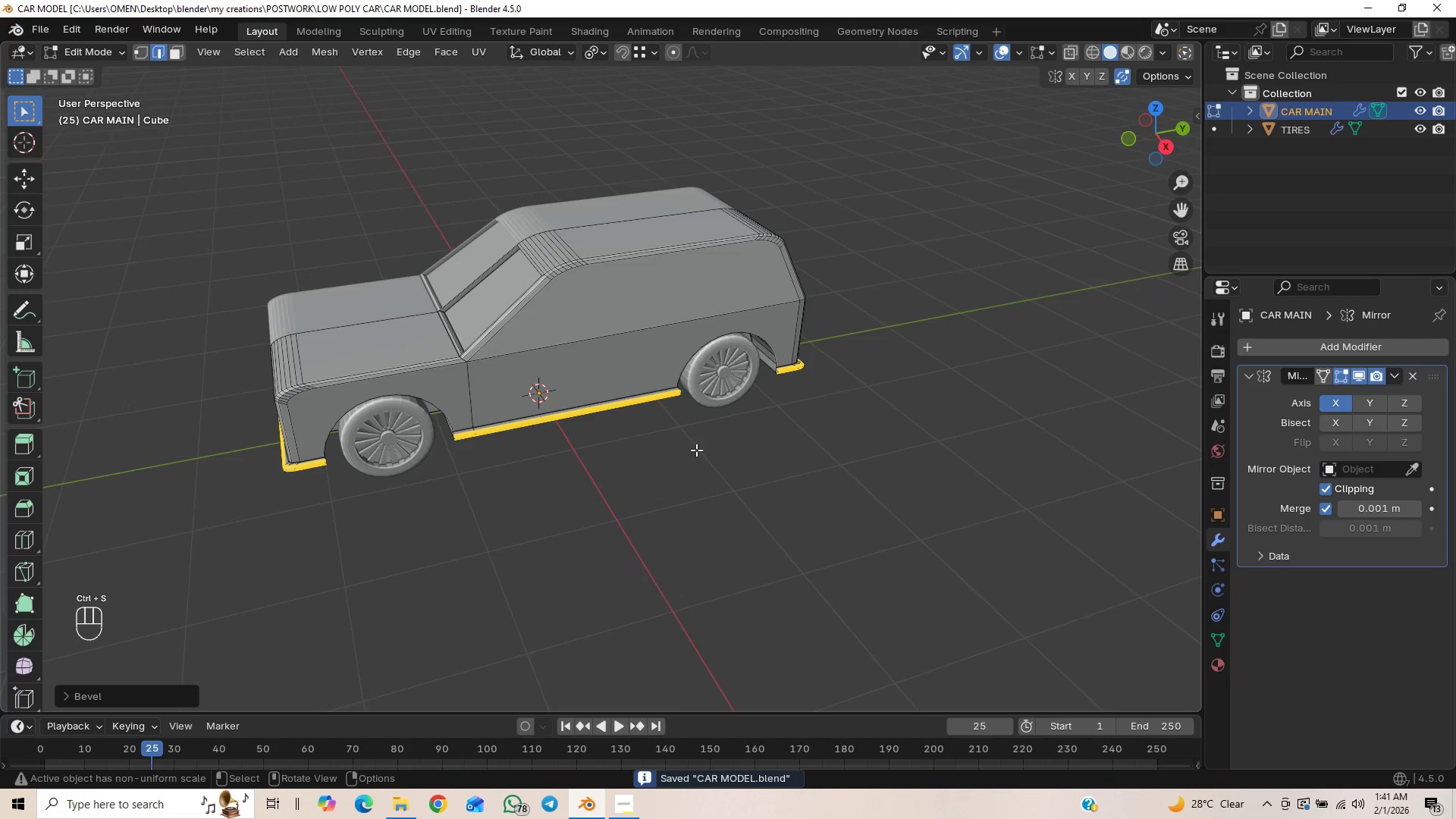 
left_click([734, 450])
 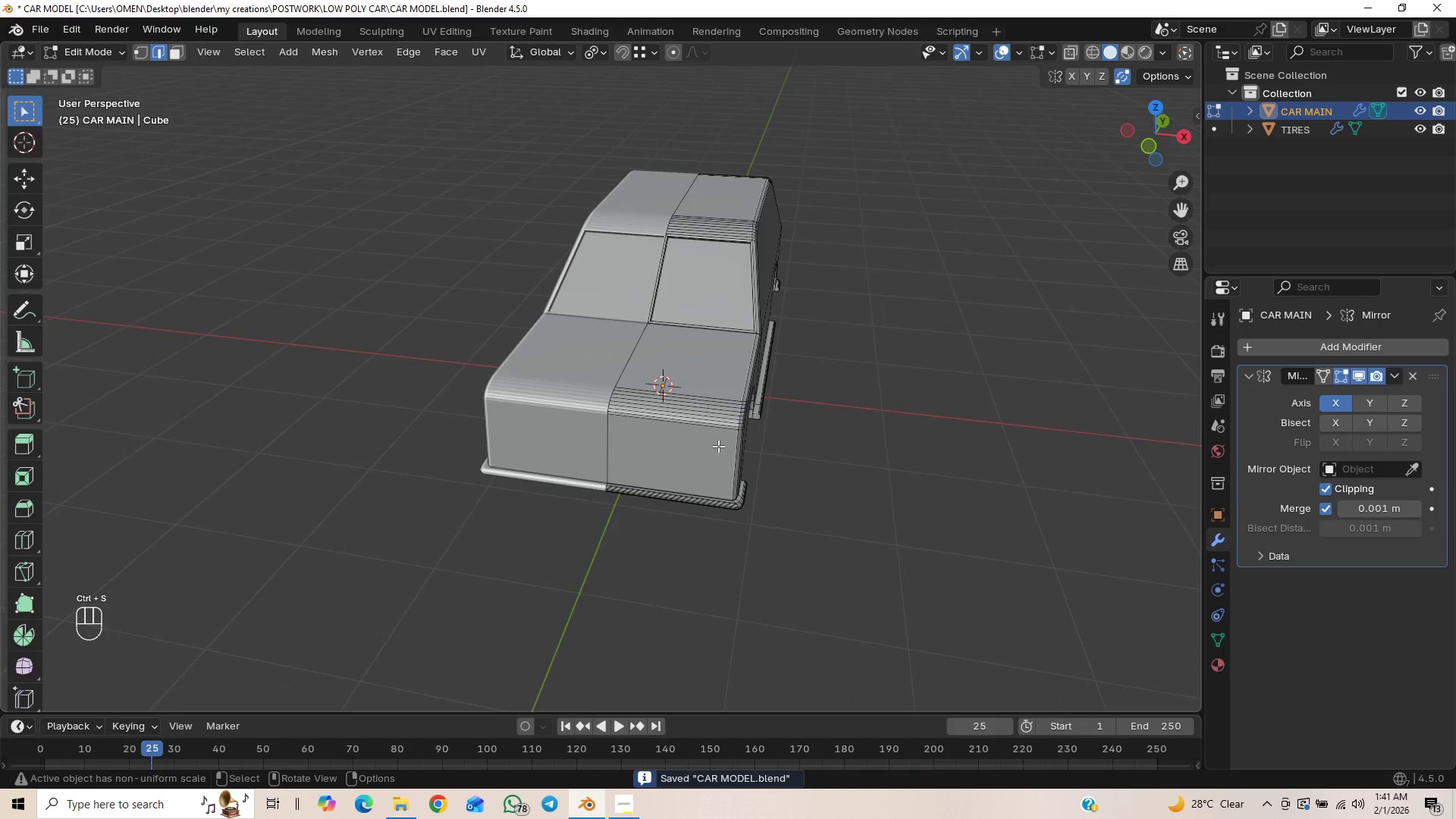 
key(Control+S)
 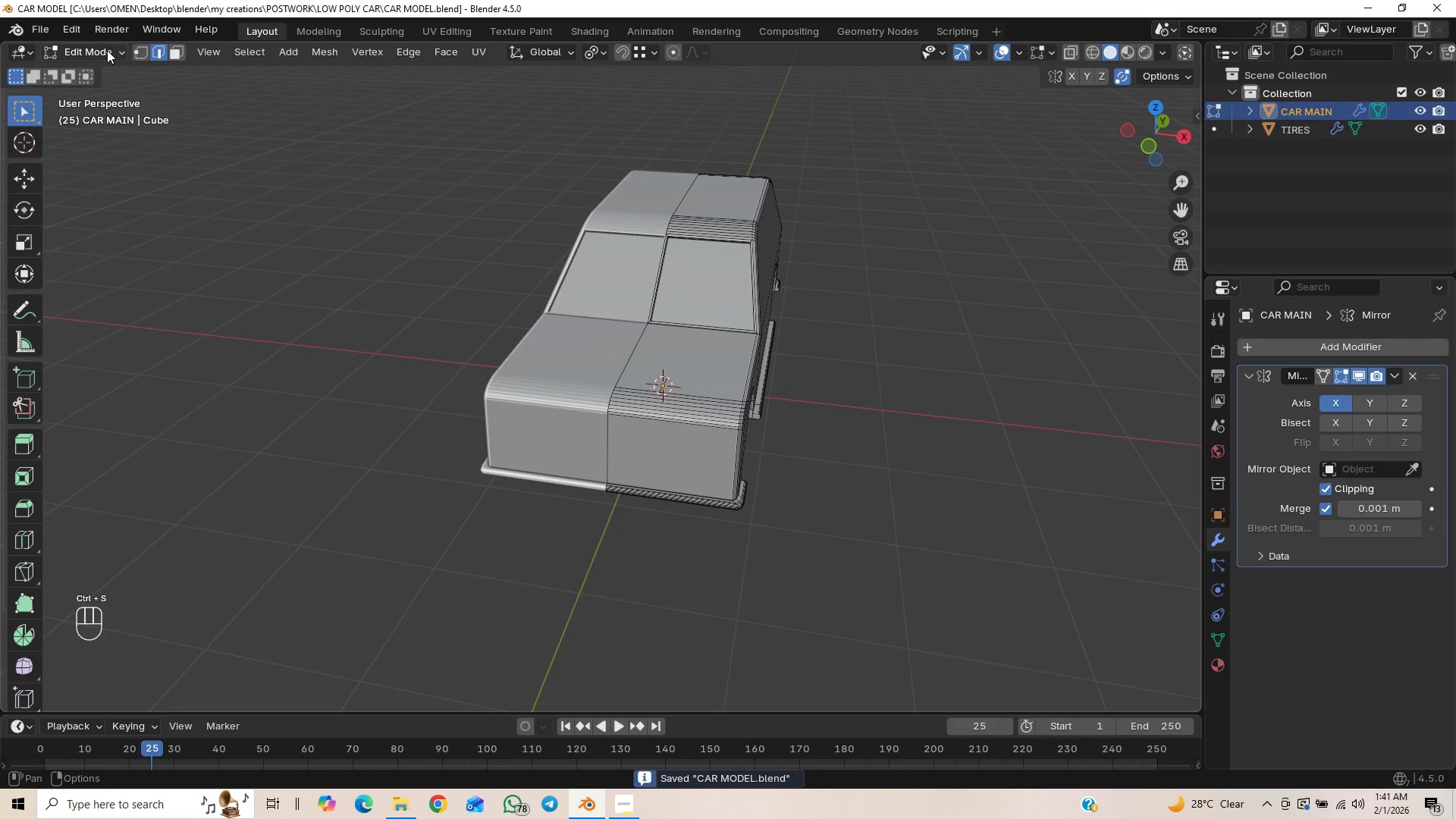 
double_click([110, 74])
 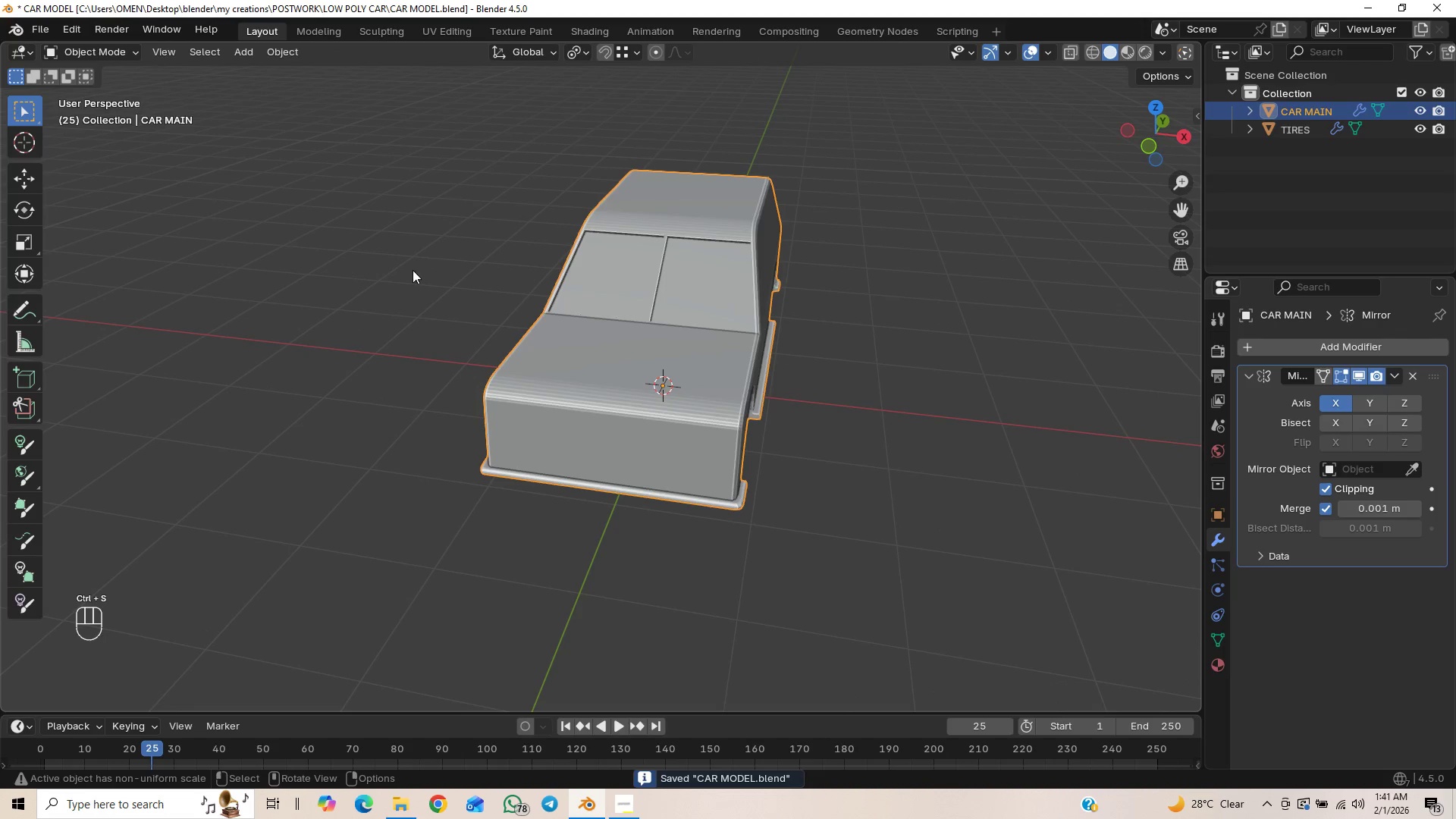 
scroll: coordinate [545, 284], scroll_direction: down, amount: 1.0
 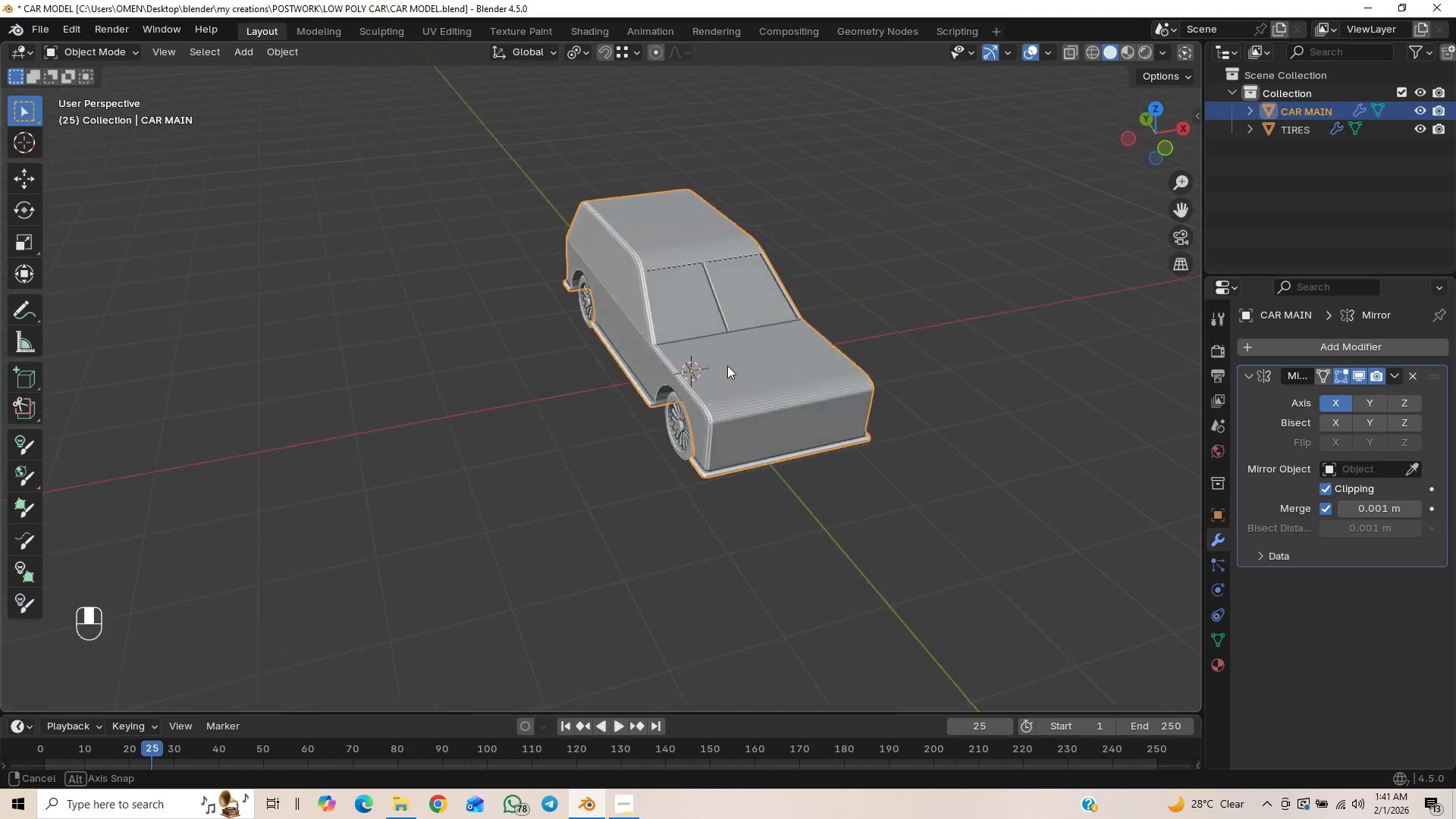 
wait(5.17)
 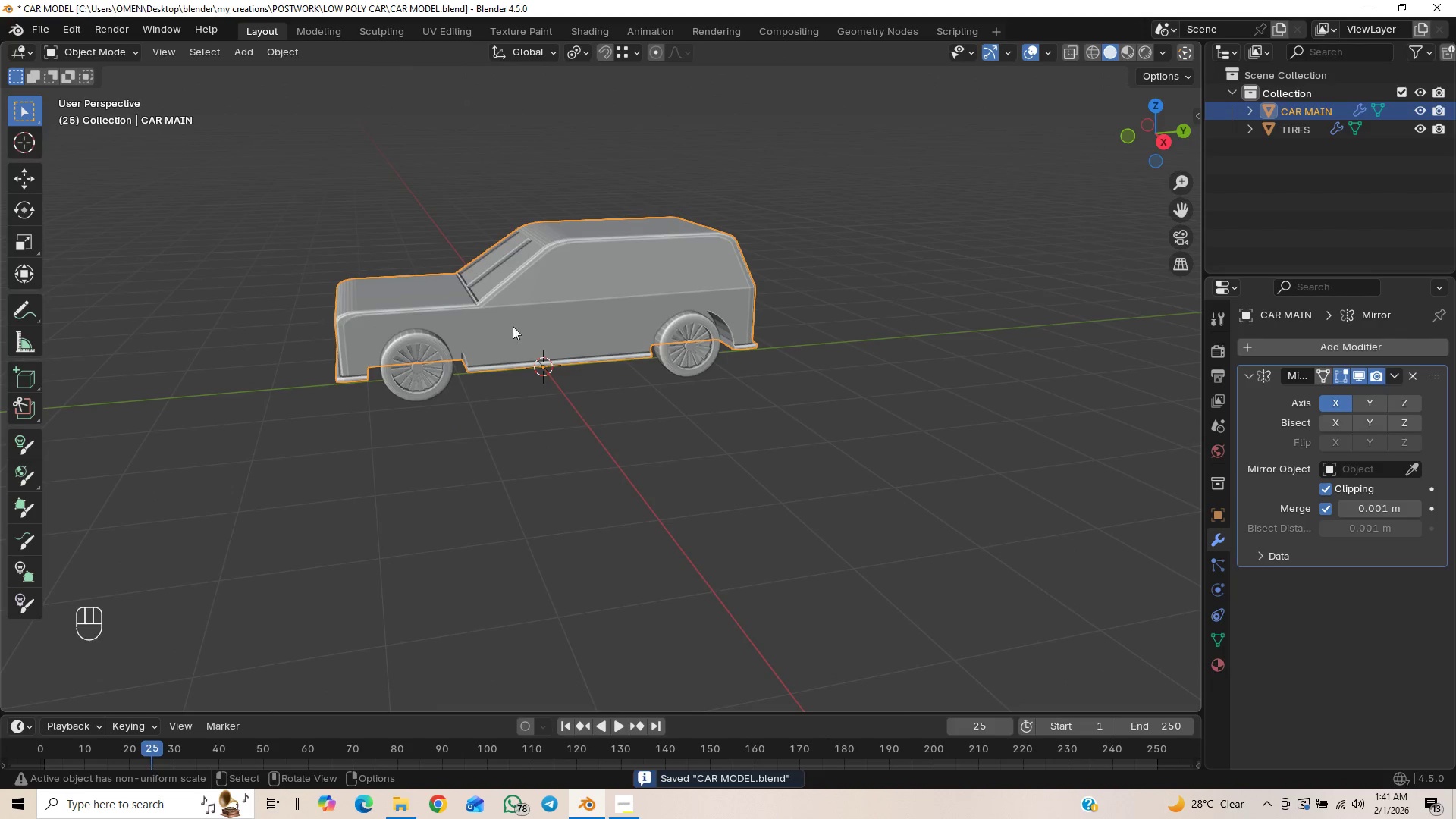 
key(Control+S)
 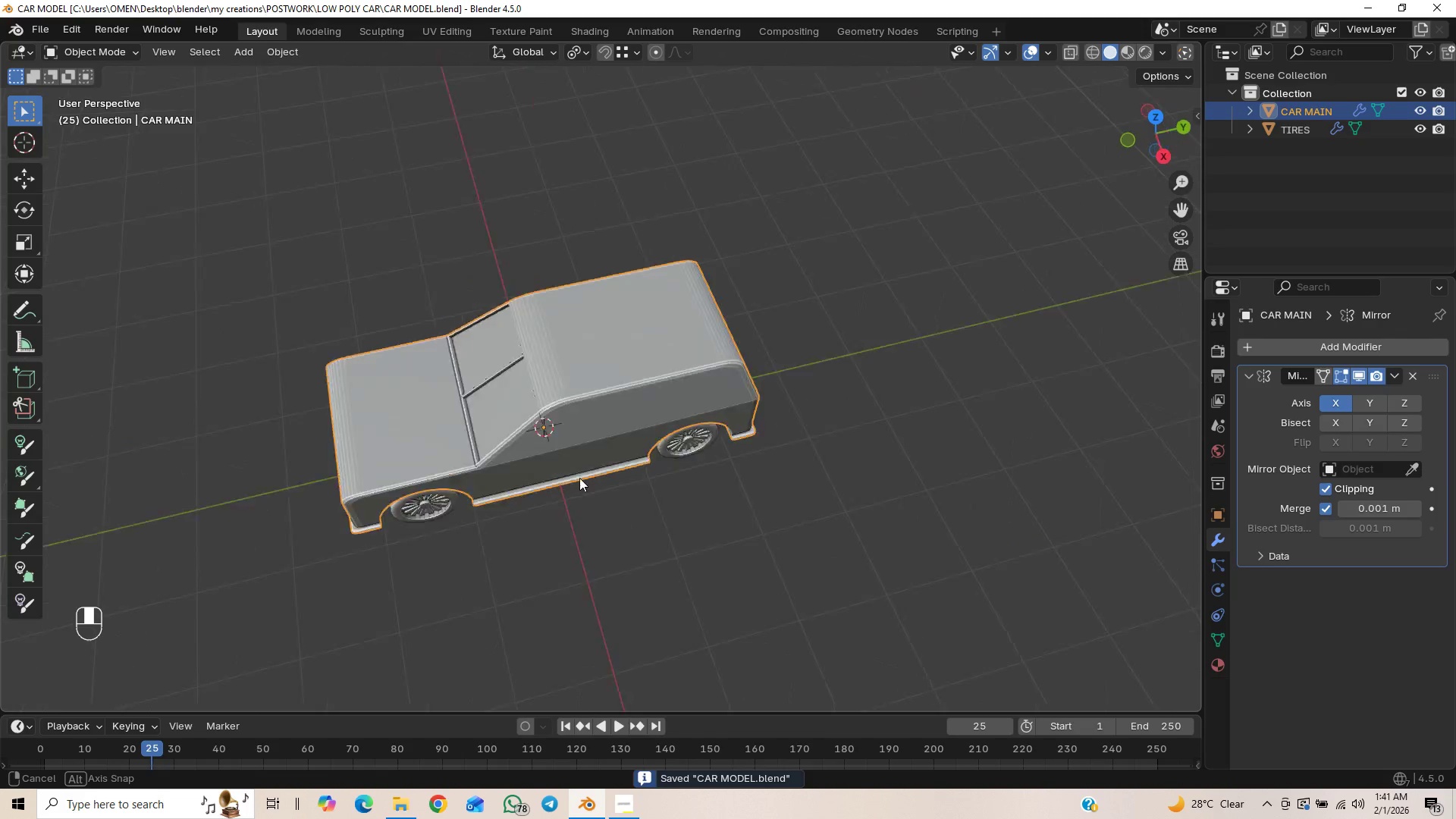 
scroll: coordinate [668, 390], scroll_direction: up, amount: 2.0
 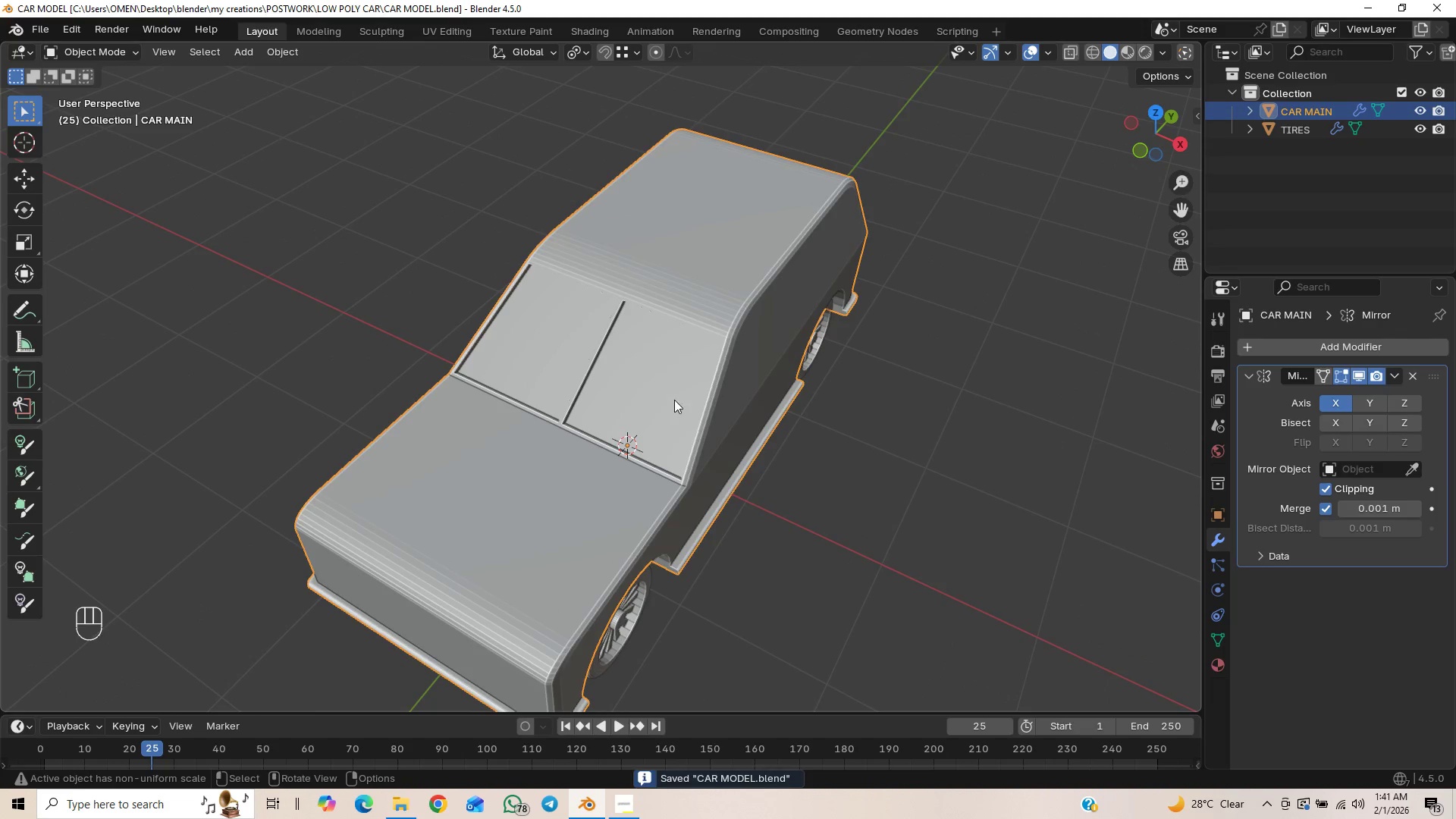 
key(Control+S)
 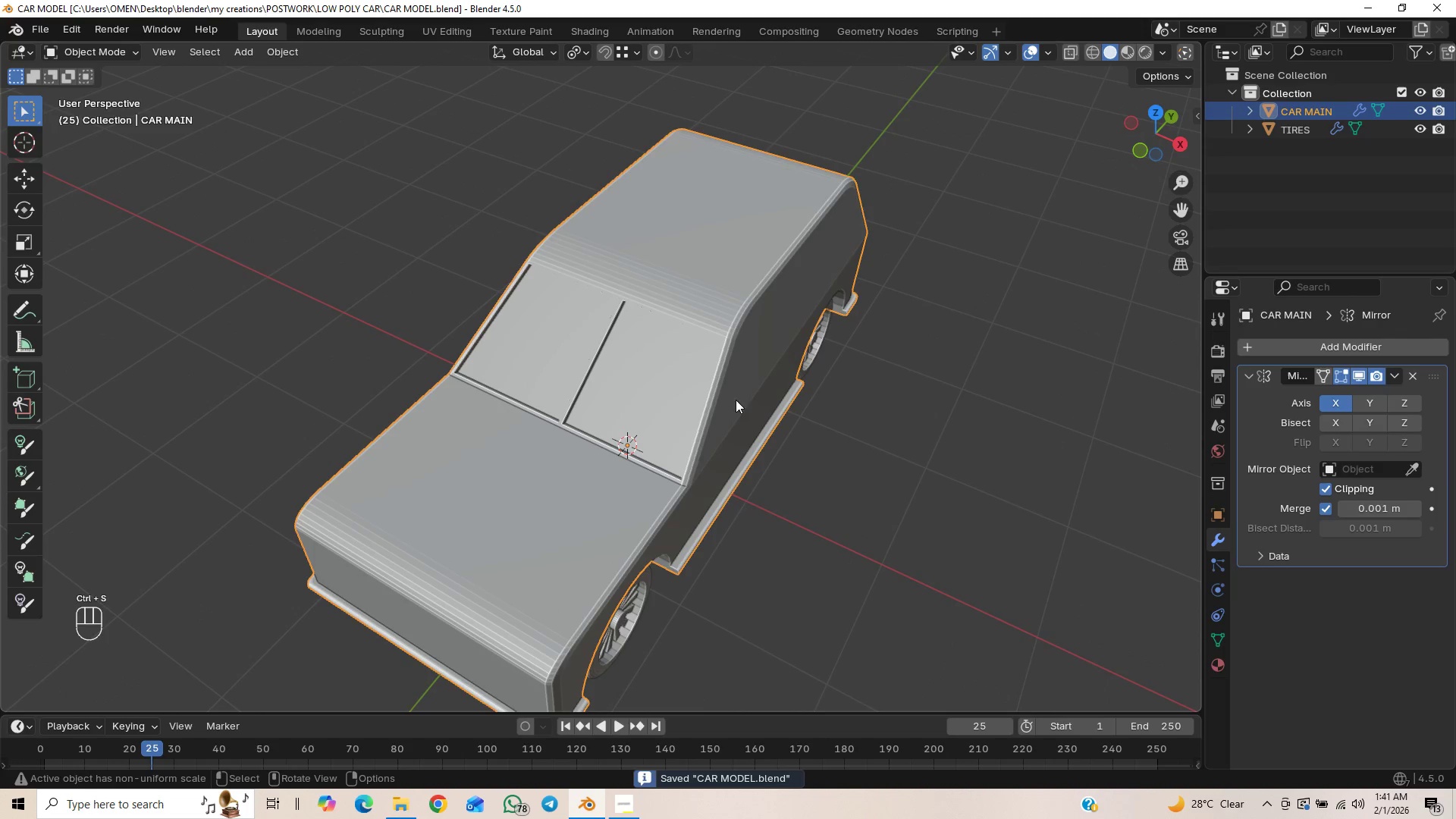 
key(Shift+ShiftLeft)
 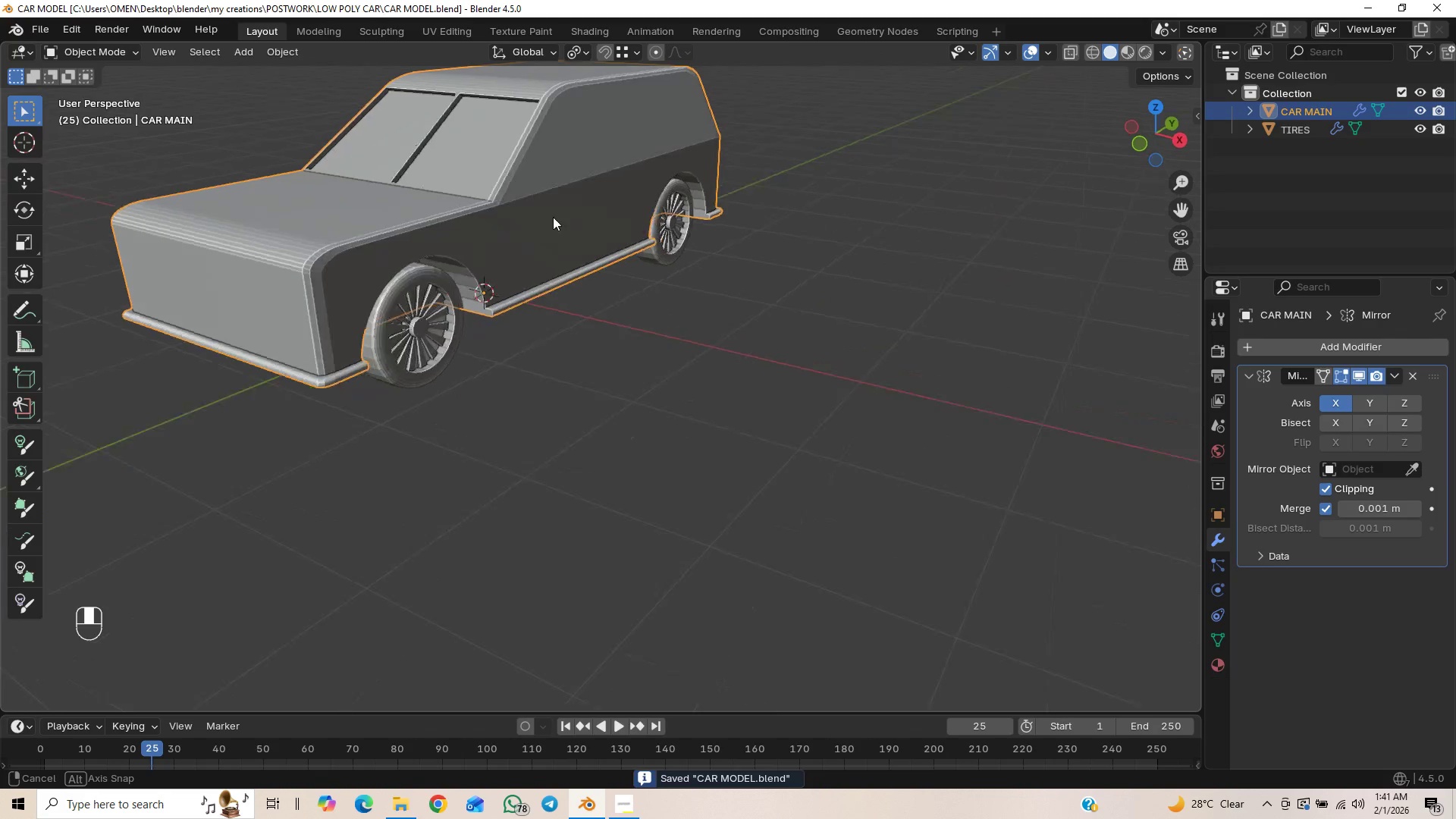 
key(Numpad3)
 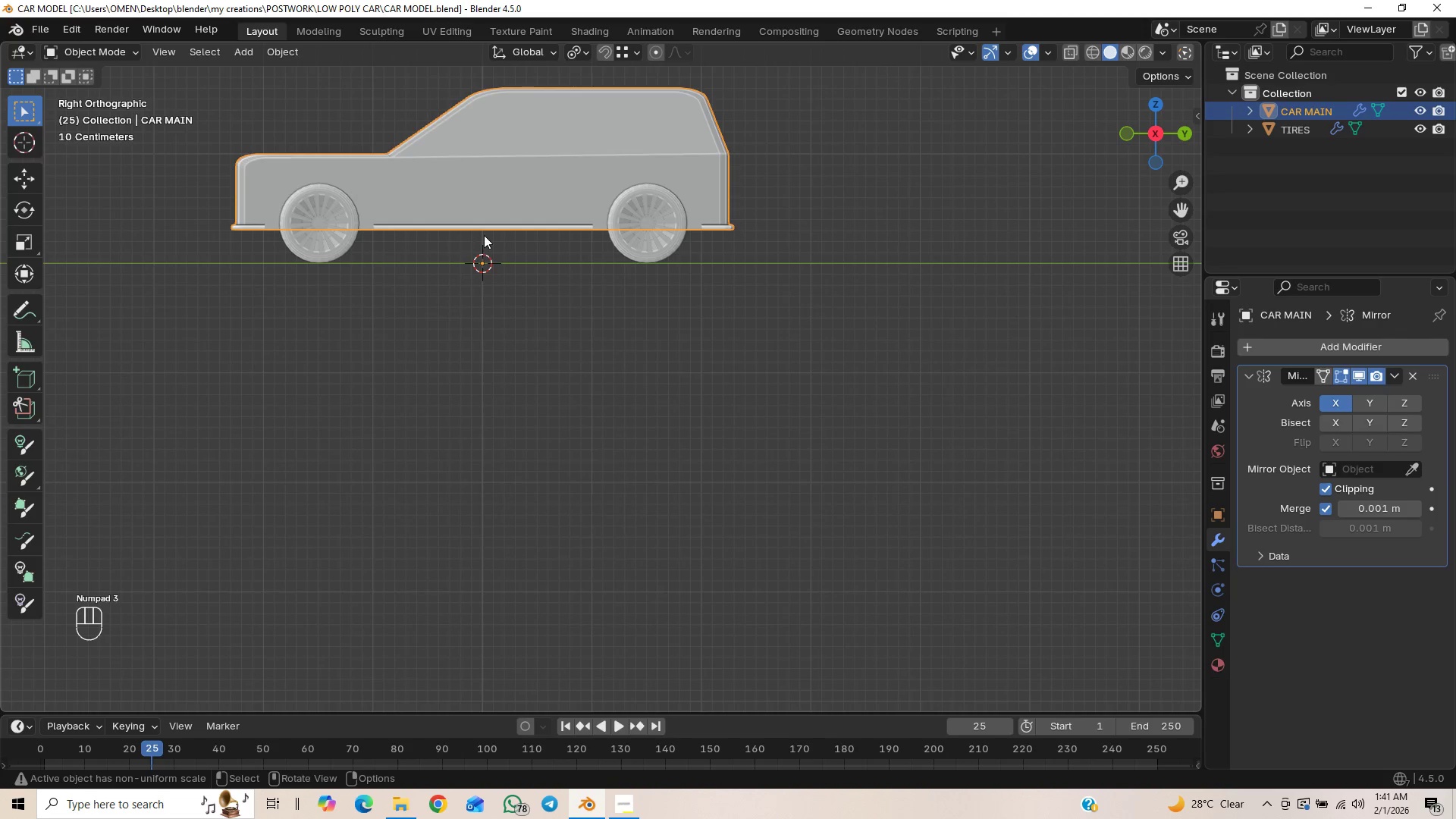 
hold_key(key=ShiftLeft, duration=0.56)
 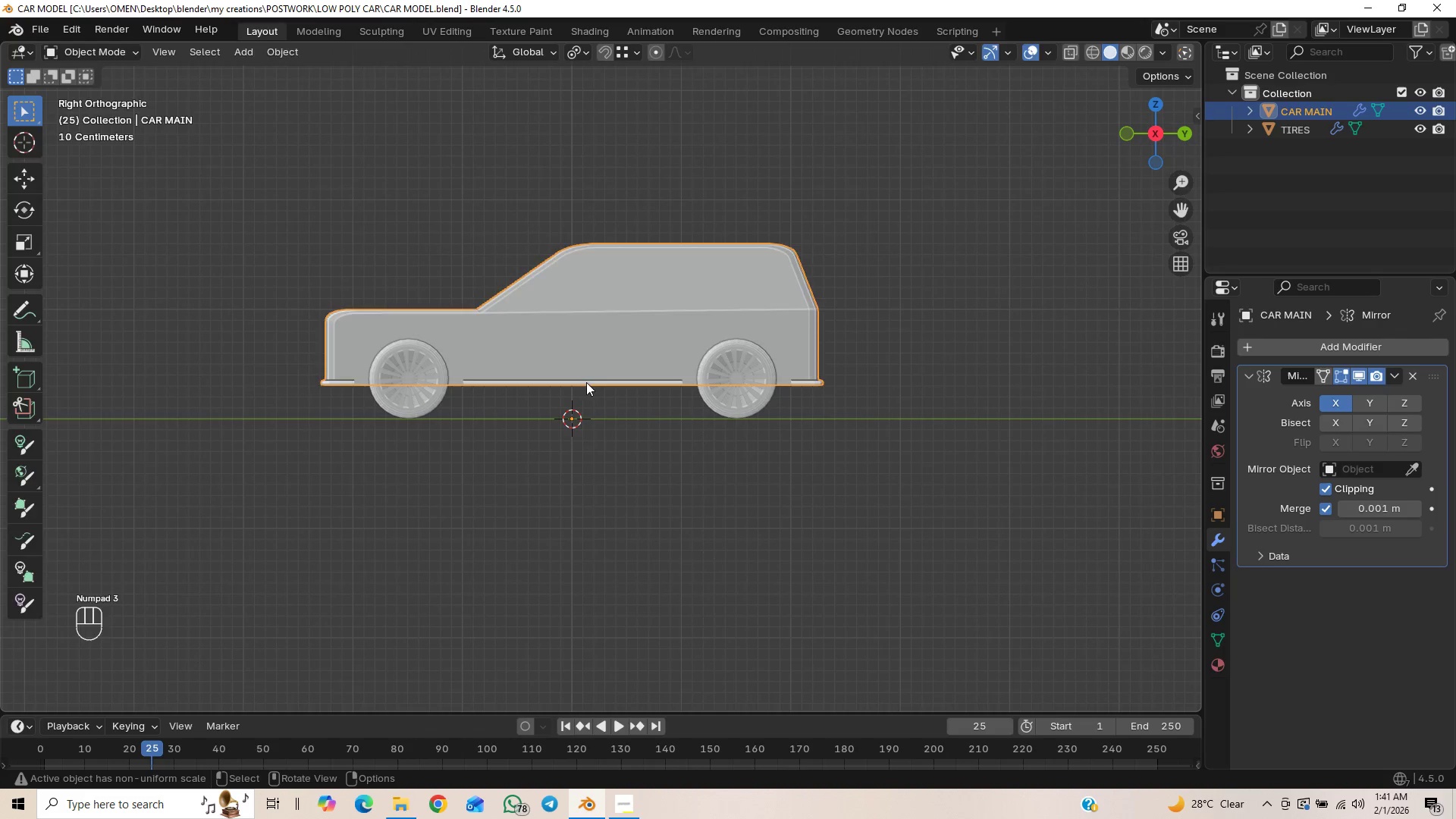 
key(Tab)
 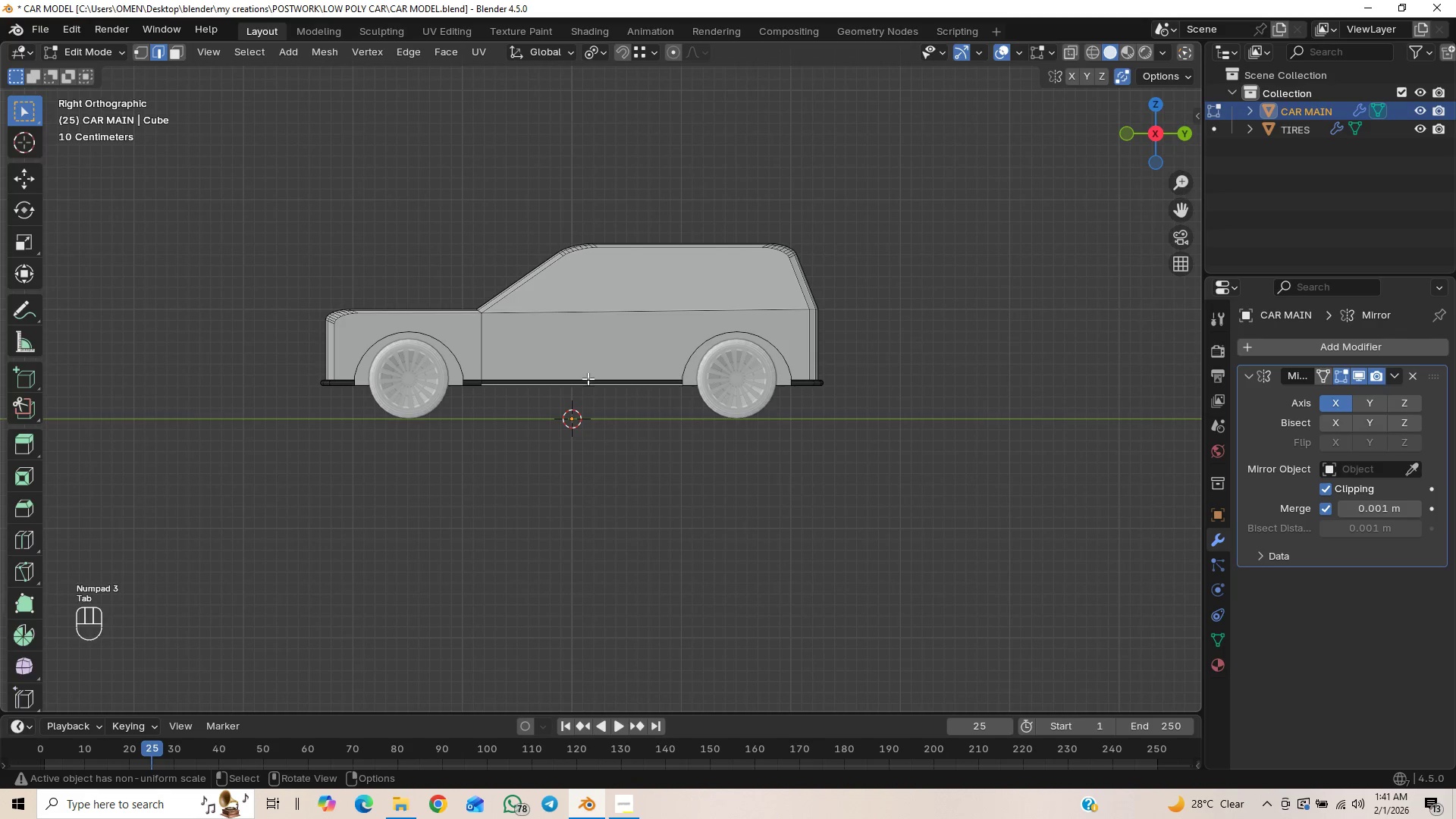 
scroll: coordinate [574, 389], scroll_direction: up, amount: 2.0
 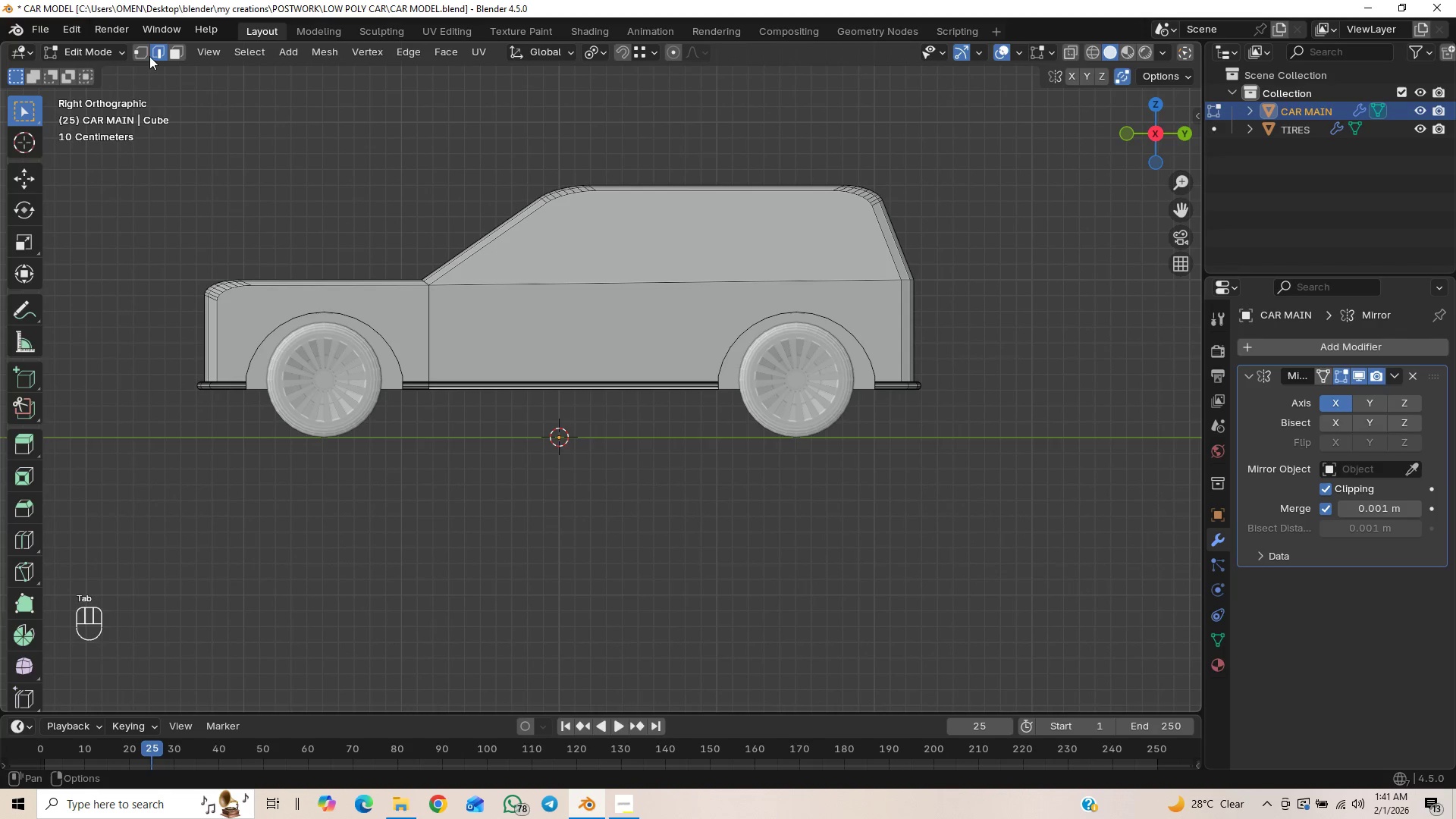 
left_click([140, 49])
 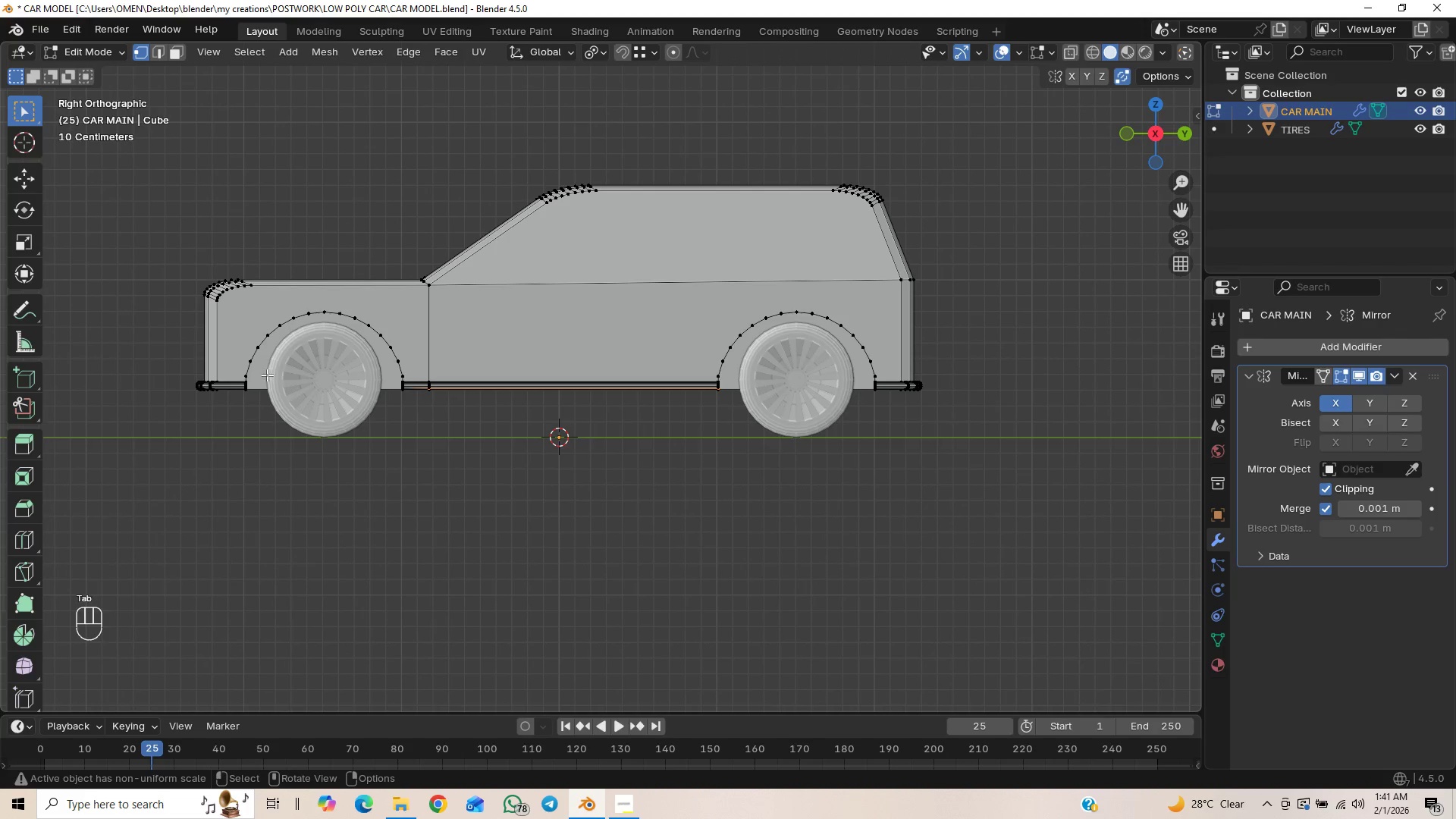 
scroll: coordinate [209, 416], scroll_direction: up, amount: 3.0
 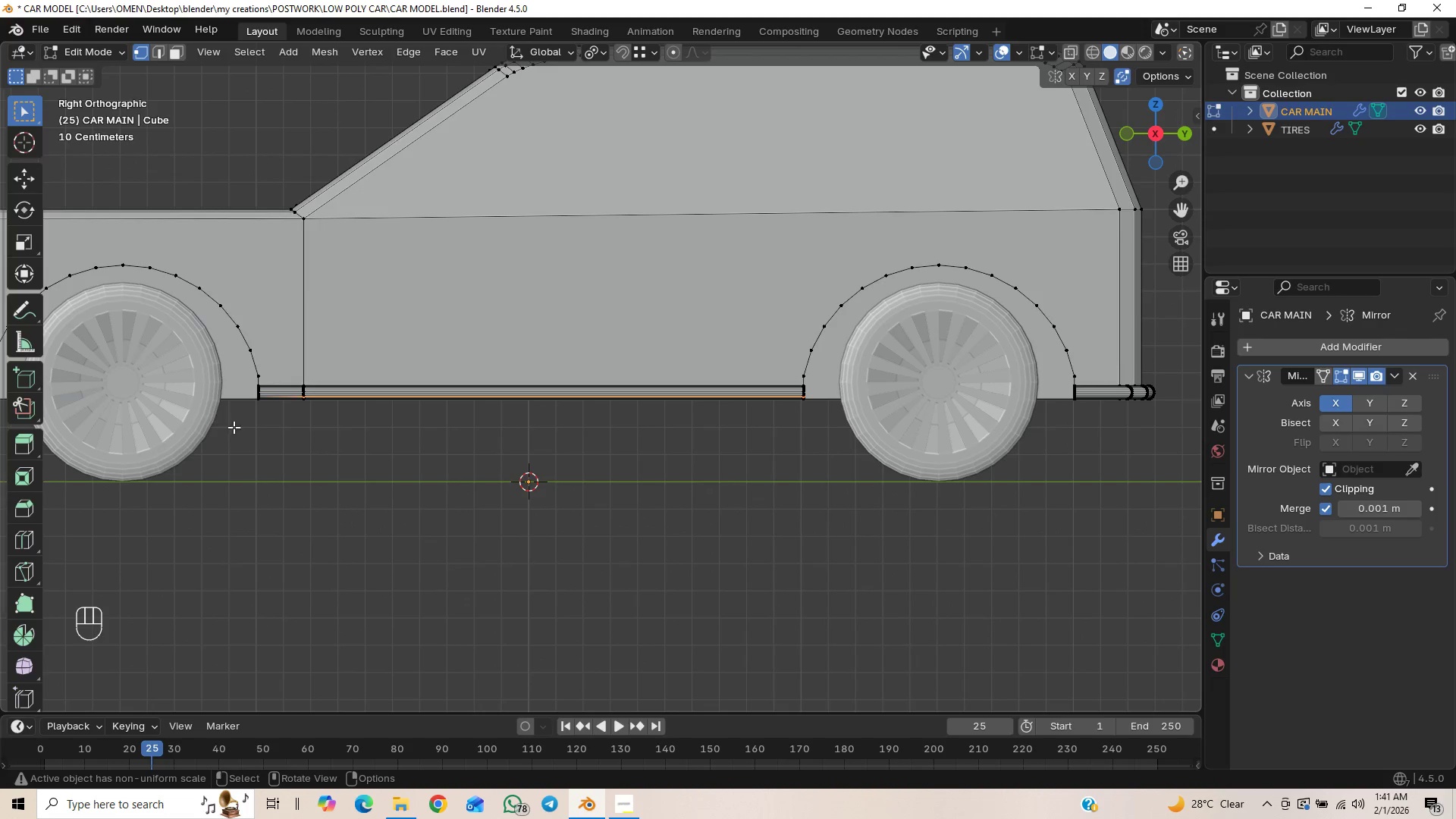 
hold_key(key=ShiftLeft, duration=0.44)
 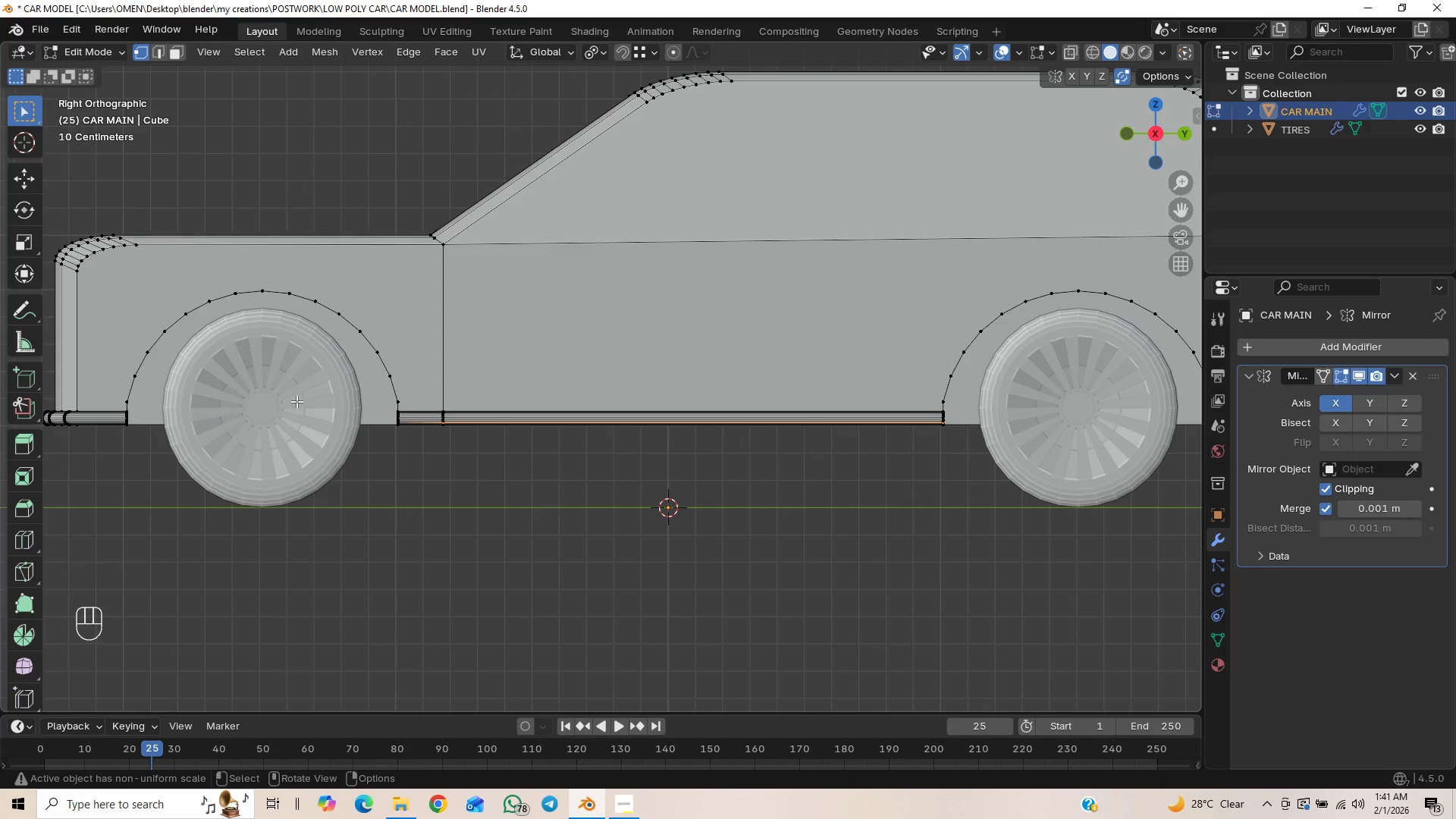 
hold_key(key=ShiftLeft, duration=0.44)
 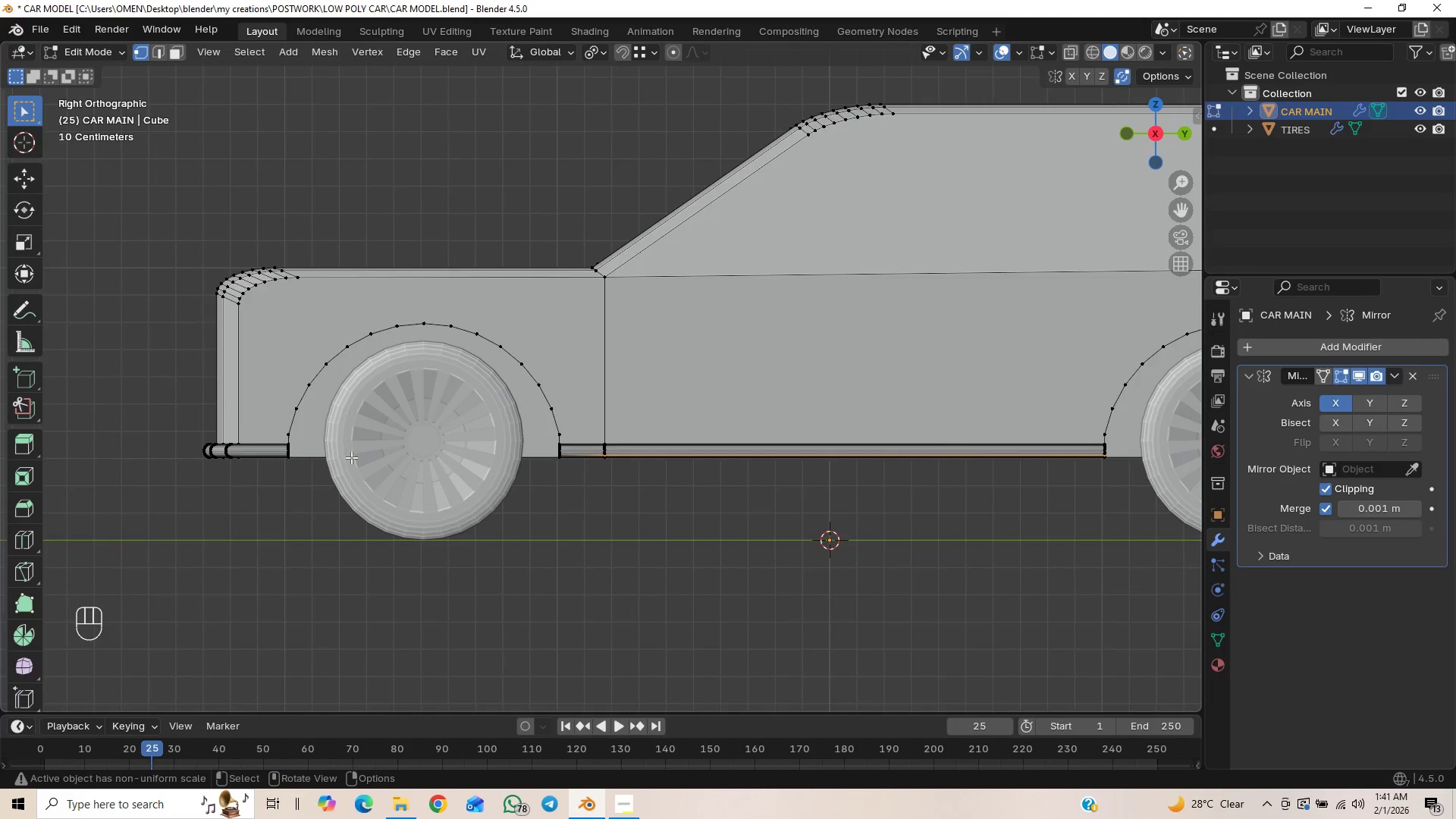 
scroll: coordinate [338, 462], scroll_direction: up, amount: 2.0
 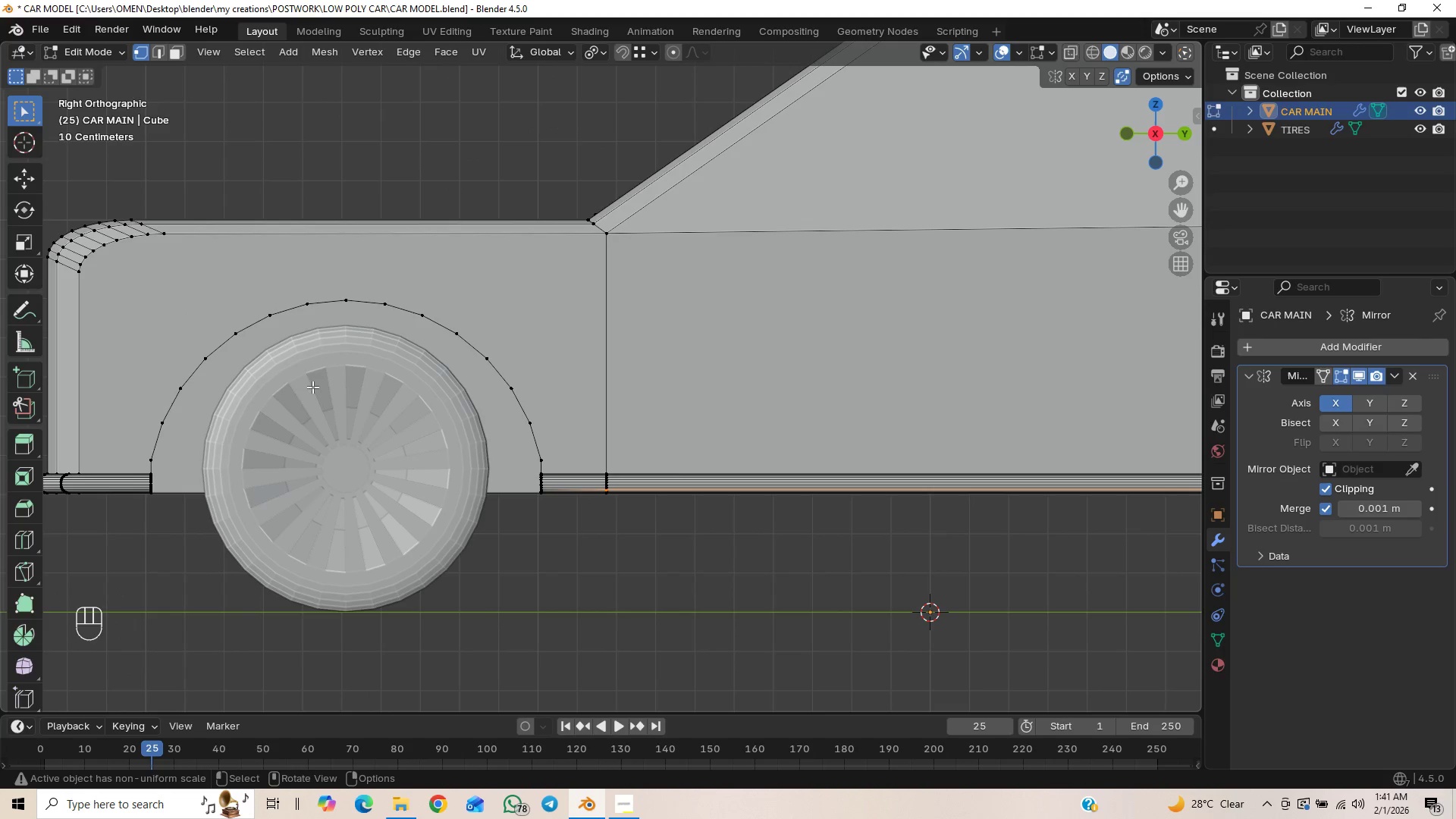 
hold_key(key=ShiftLeft, duration=0.73)
 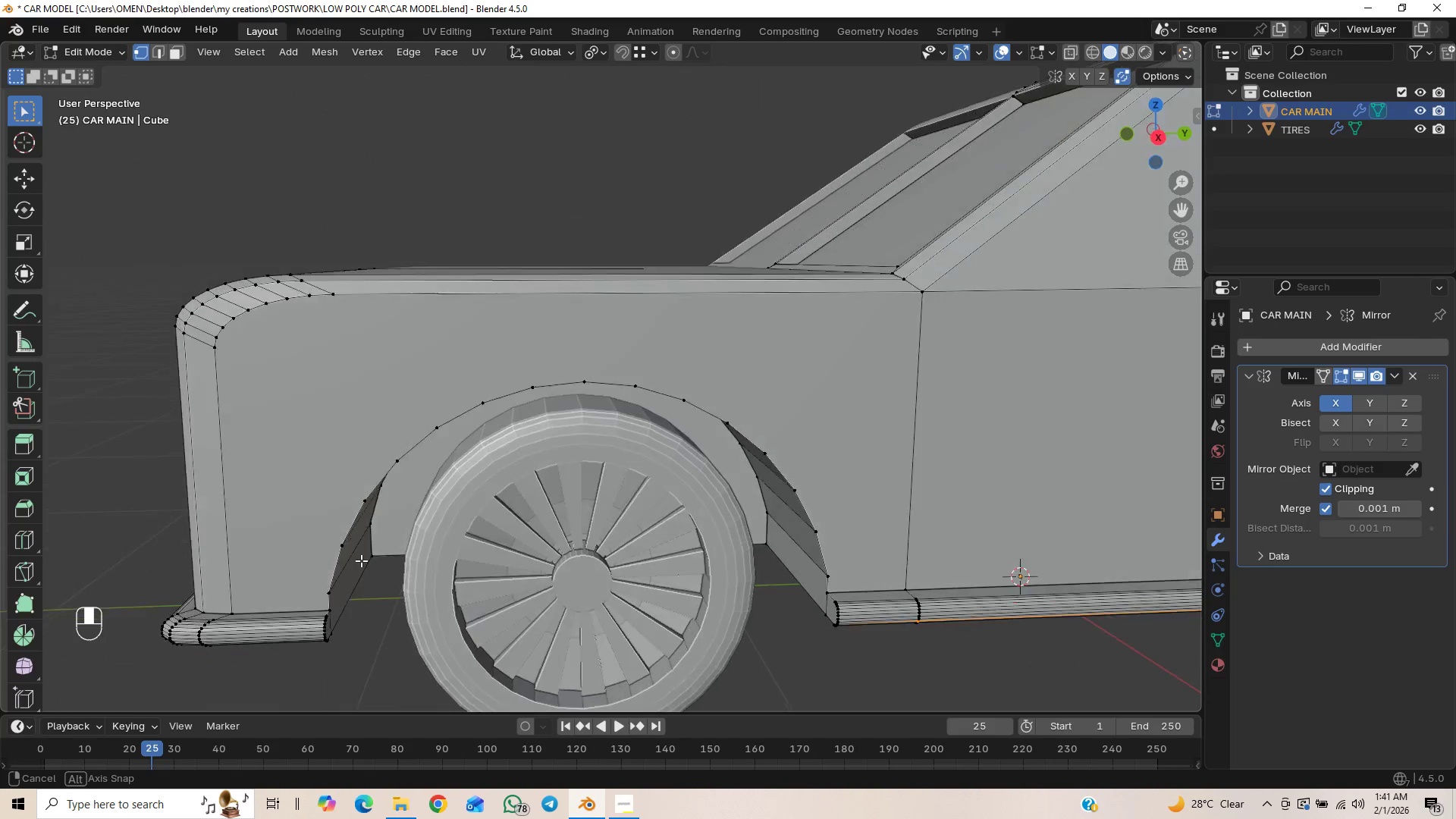 
hold_key(key=ShiftLeft, duration=0.98)
 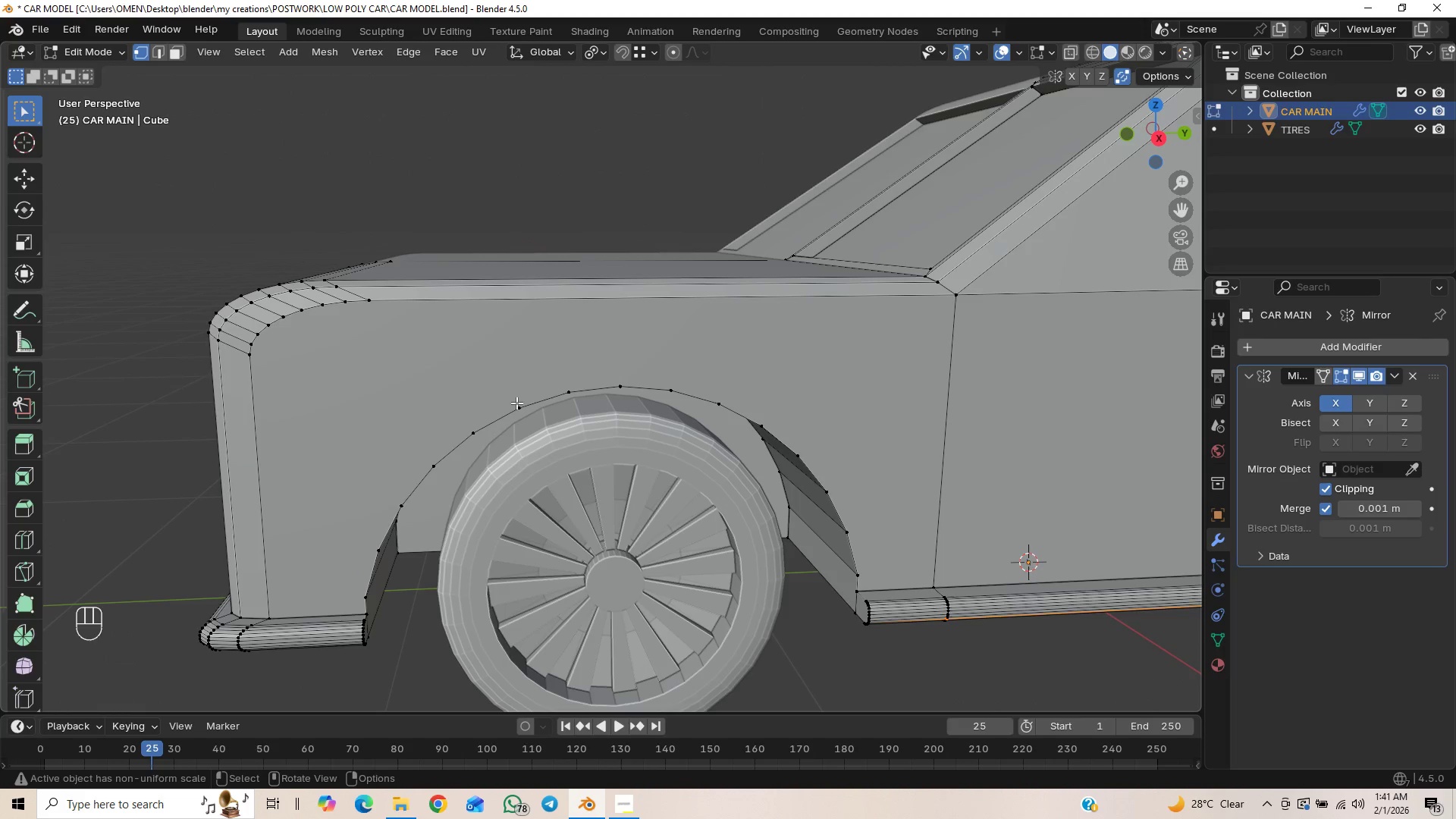 
key(K)
 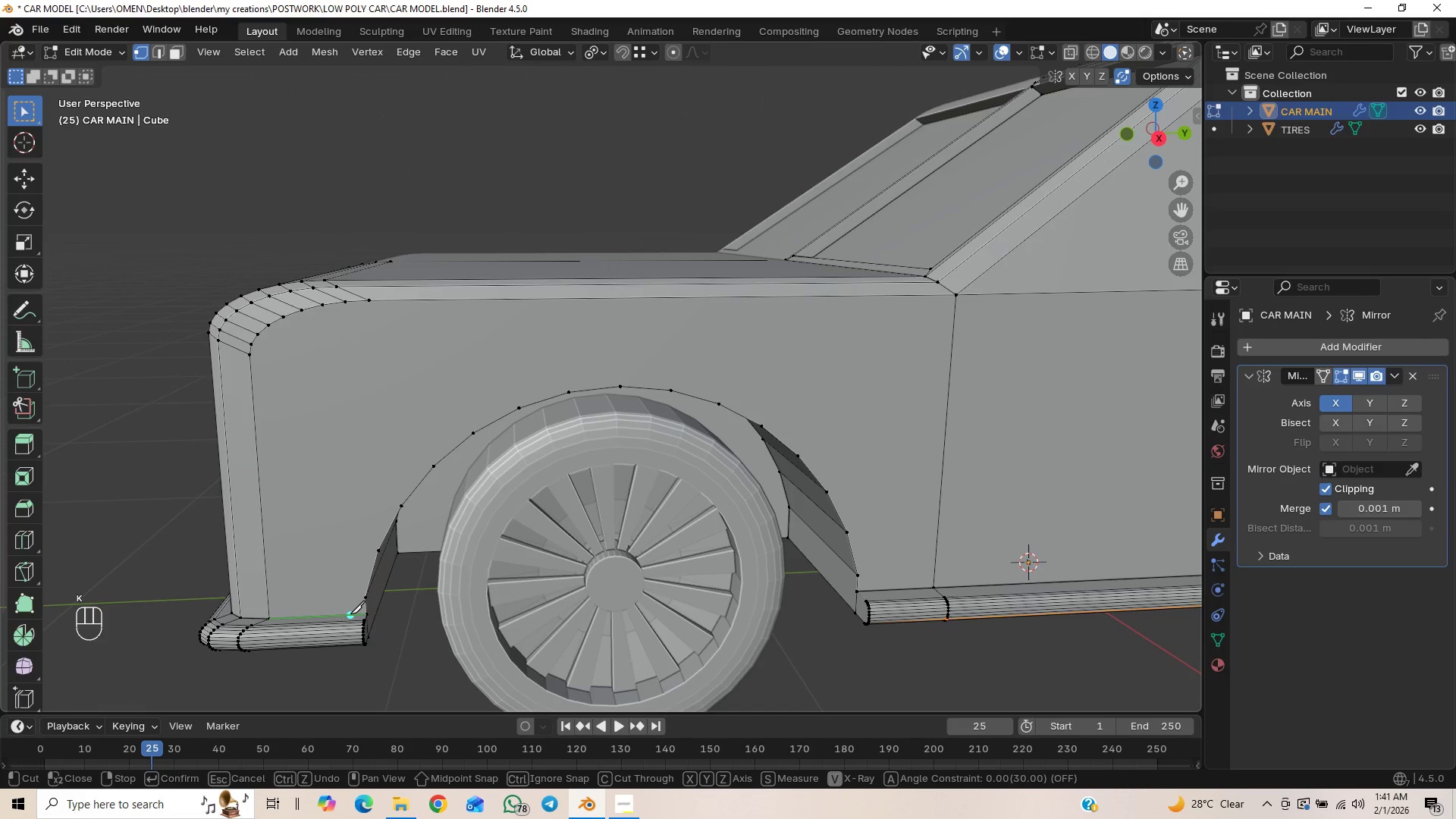 
left_click([350, 613])
 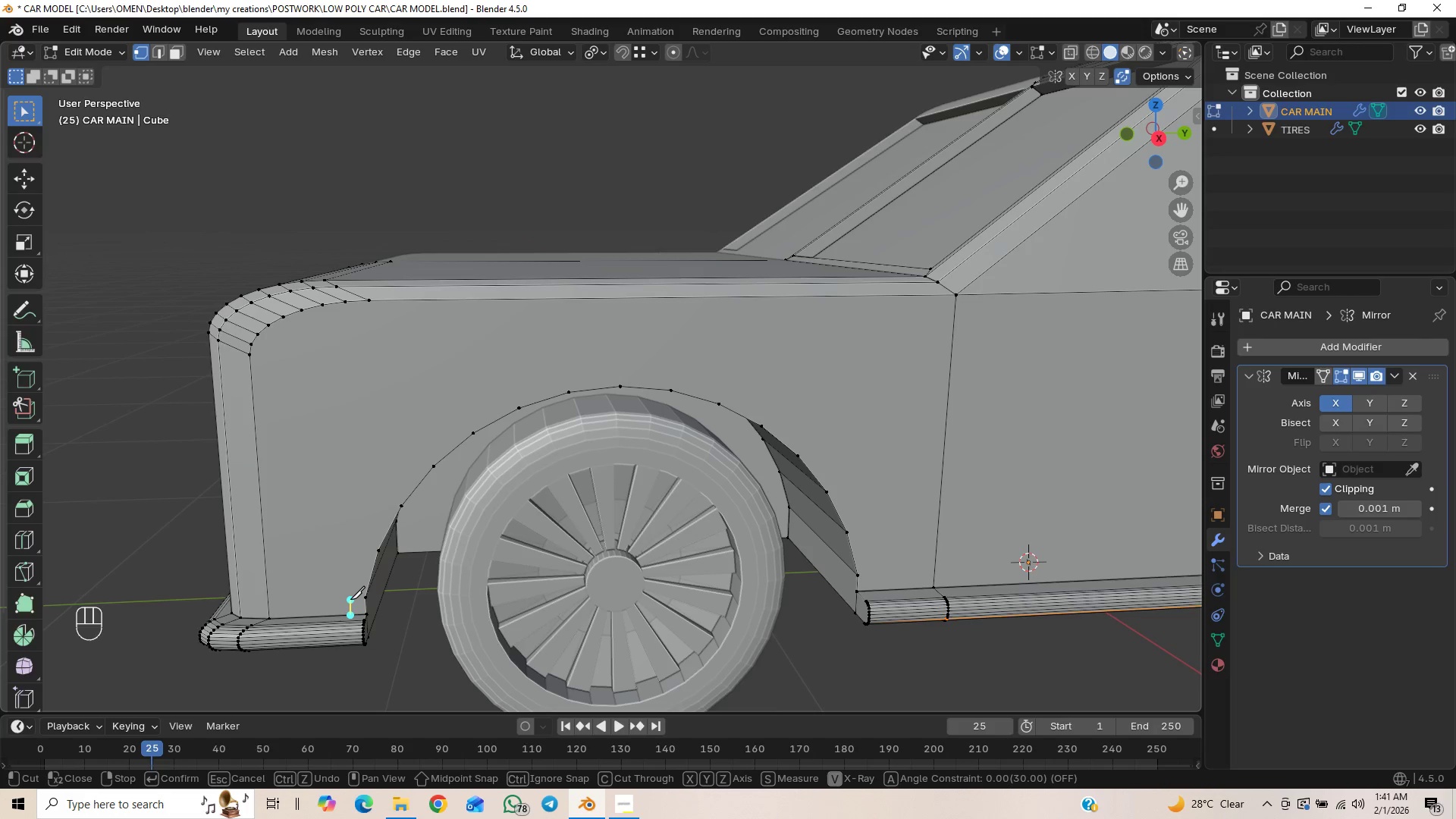 
left_click([350, 599])
 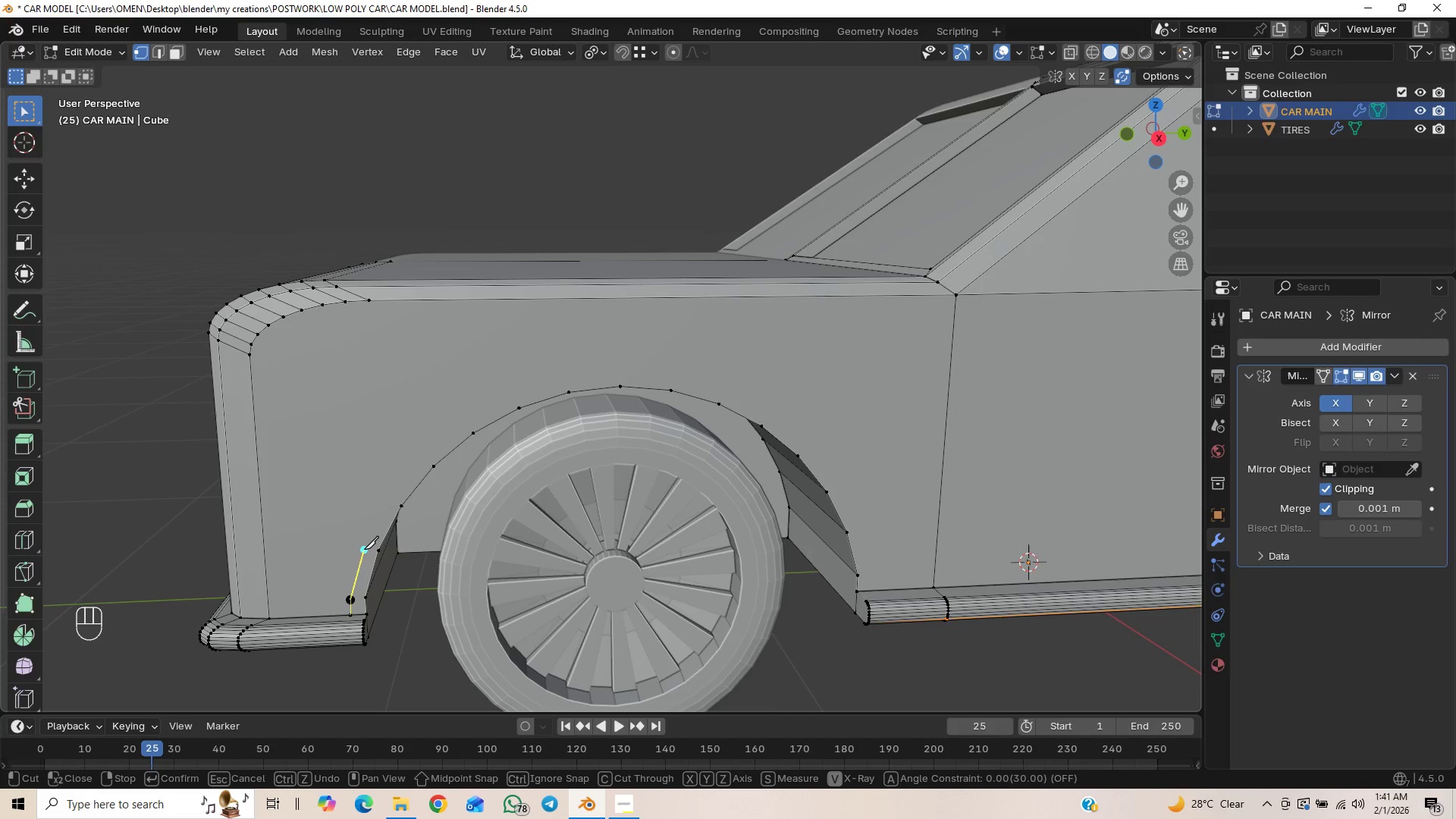 
left_click([364, 548])
 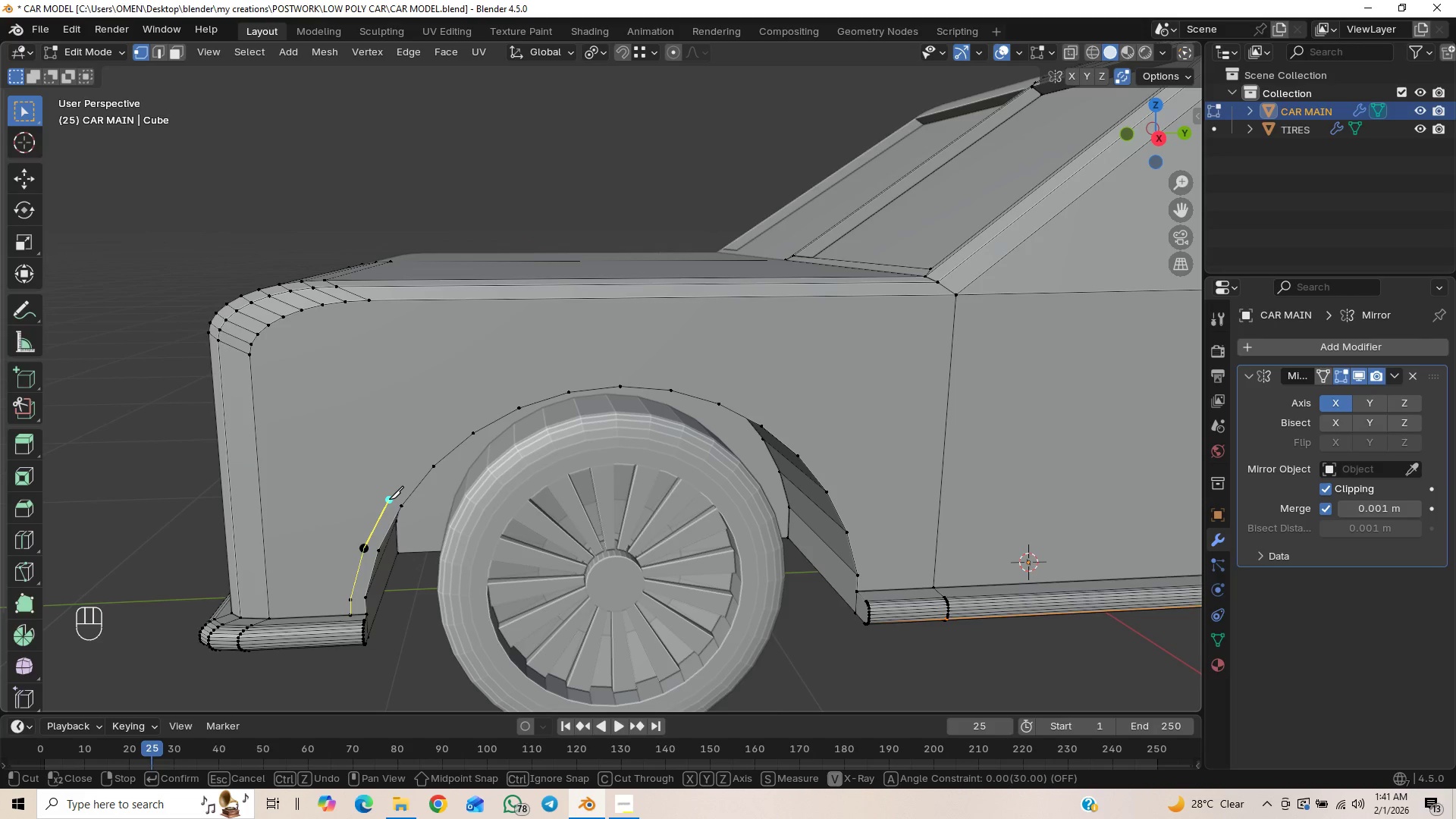 
left_click([389, 499])
 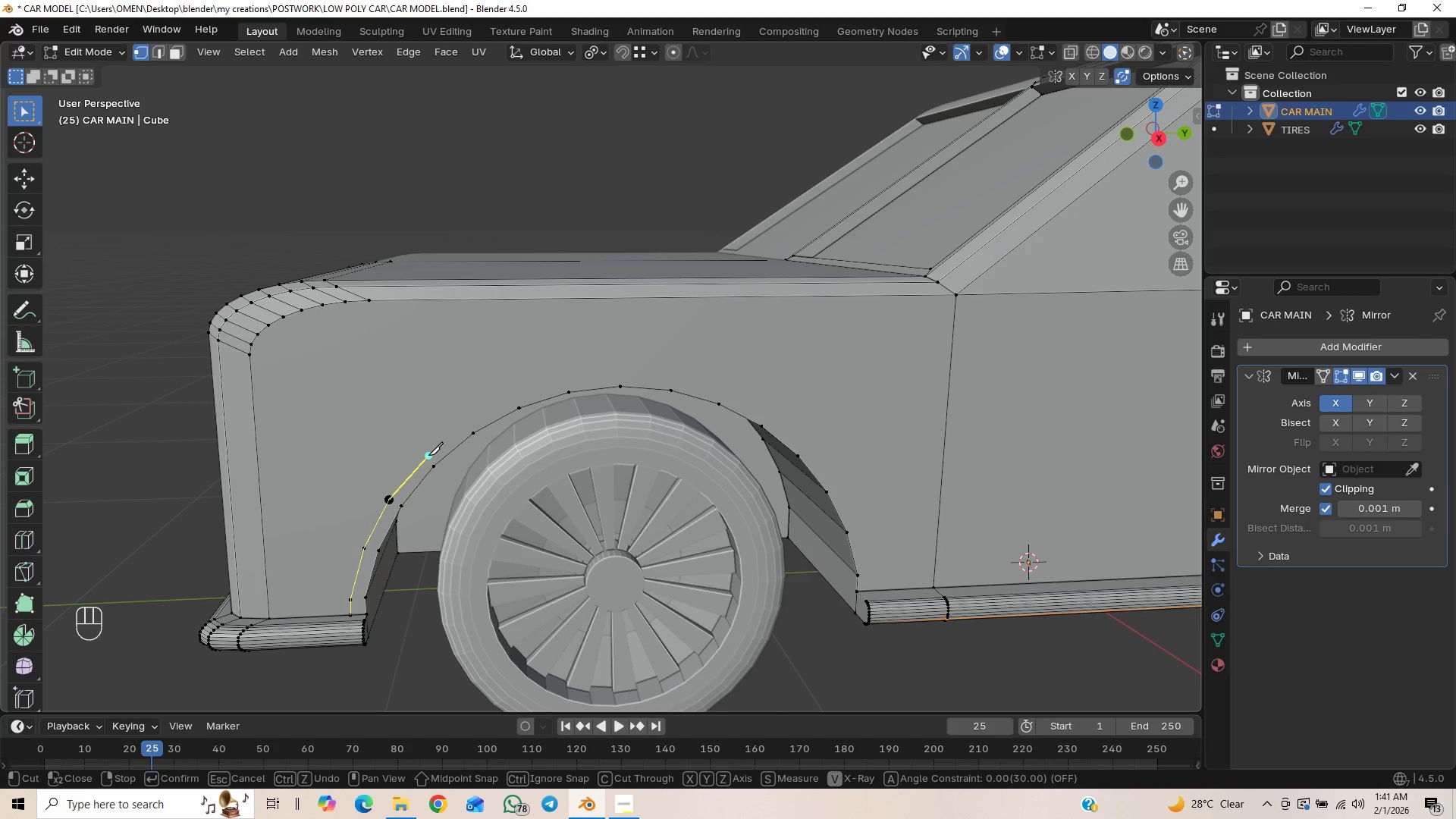 
wait(6.97)
 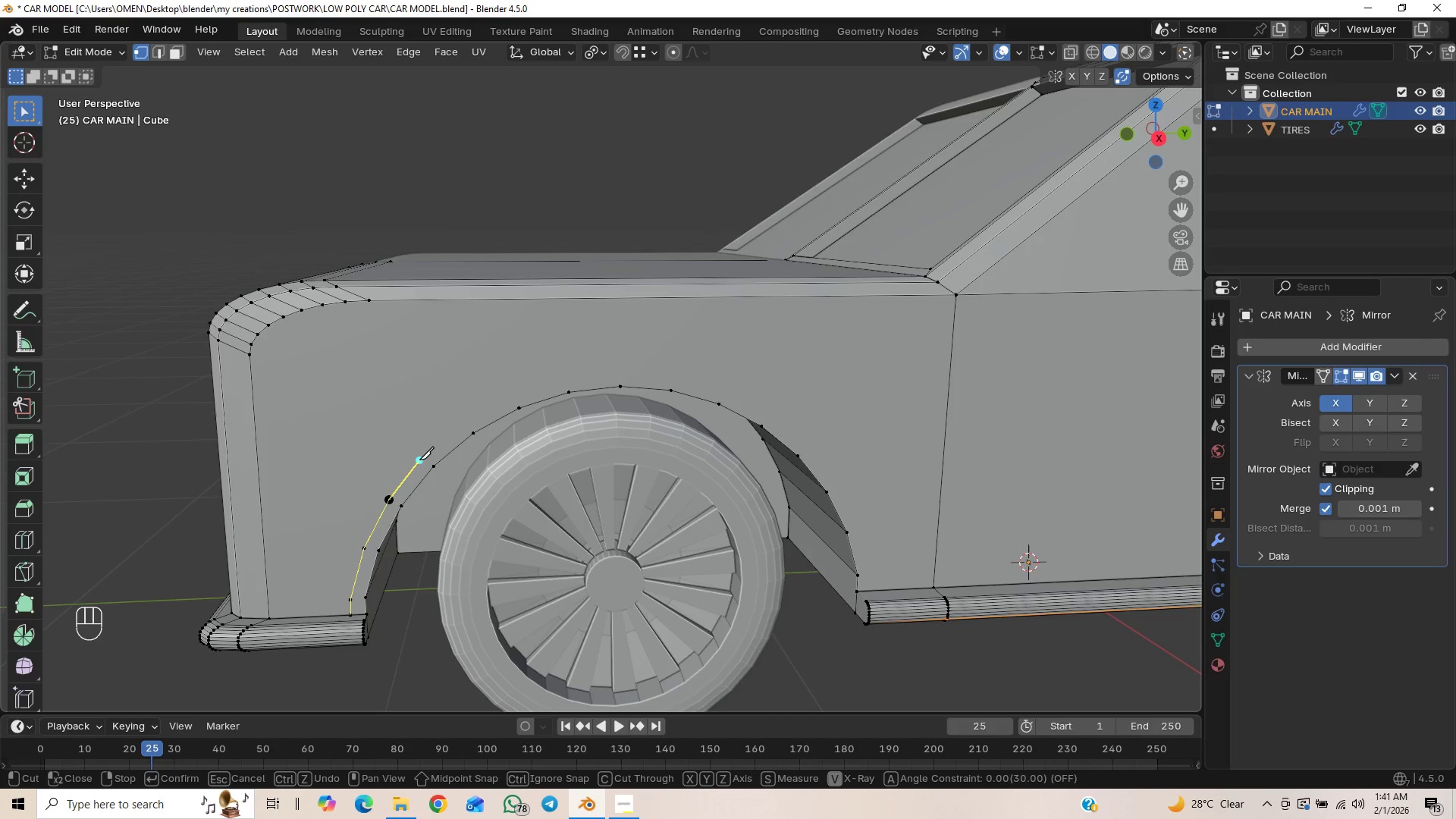 
left_click([425, 456])
 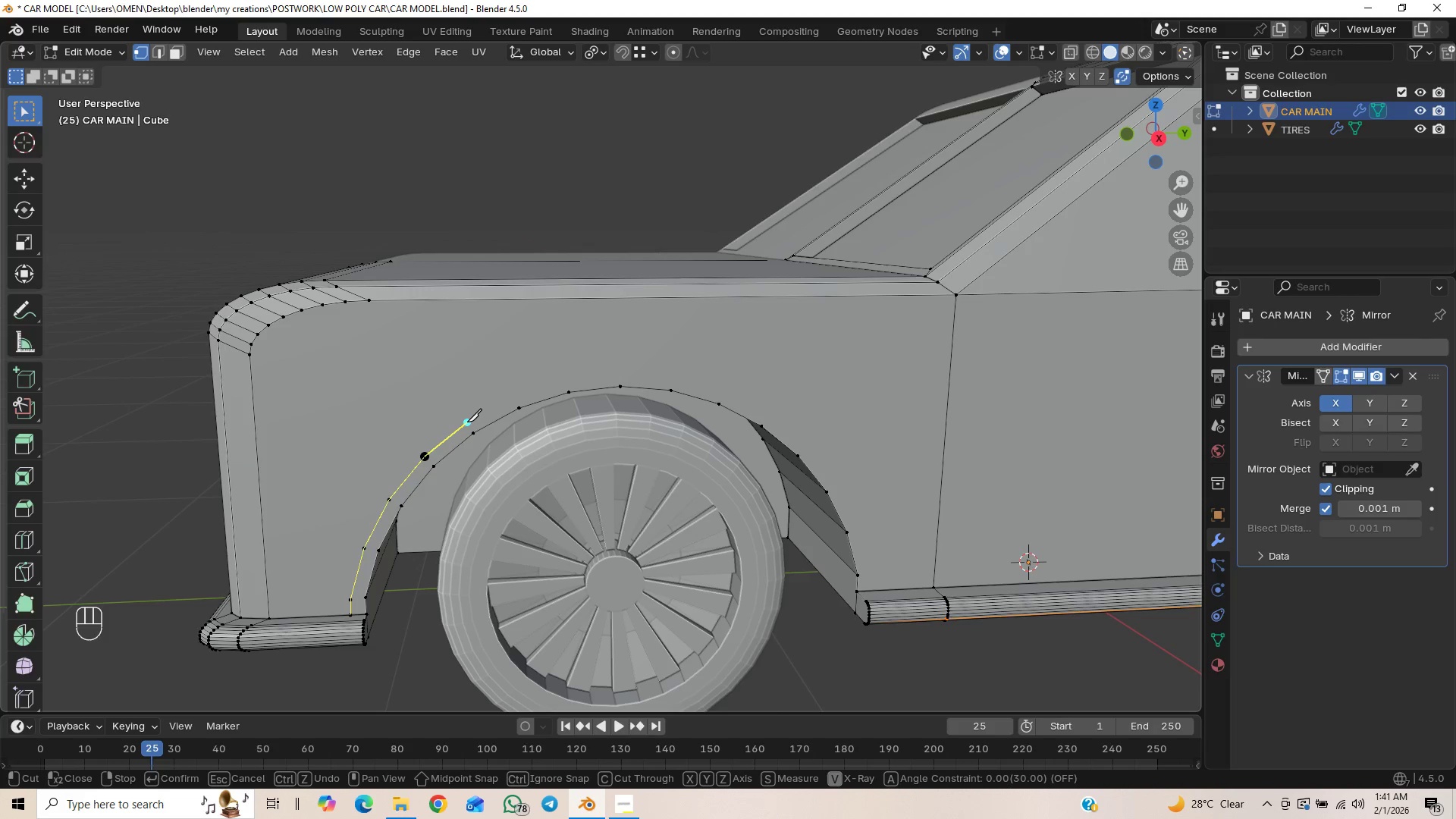 
left_click([467, 421])
 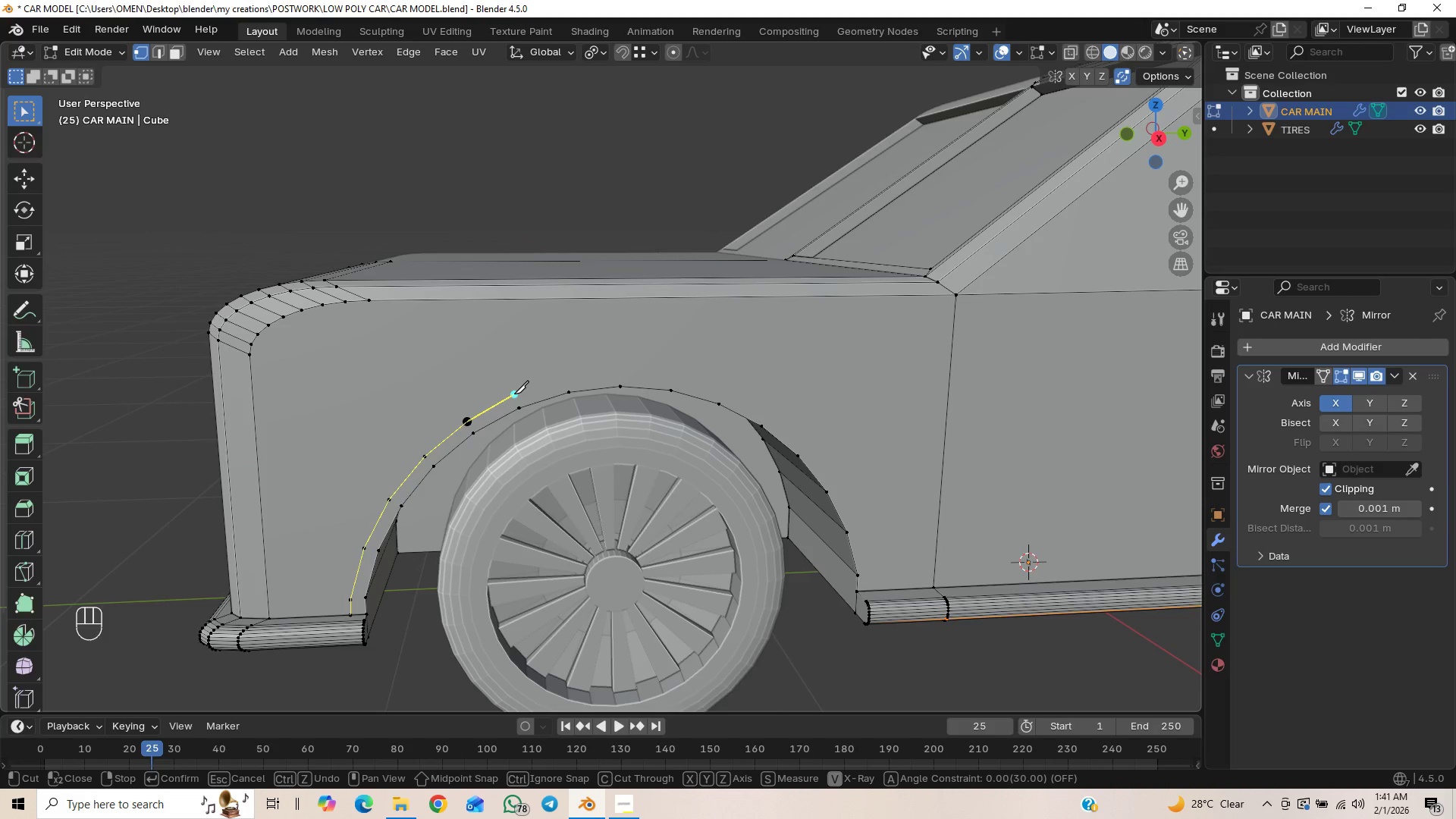 
left_click([514, 396])
 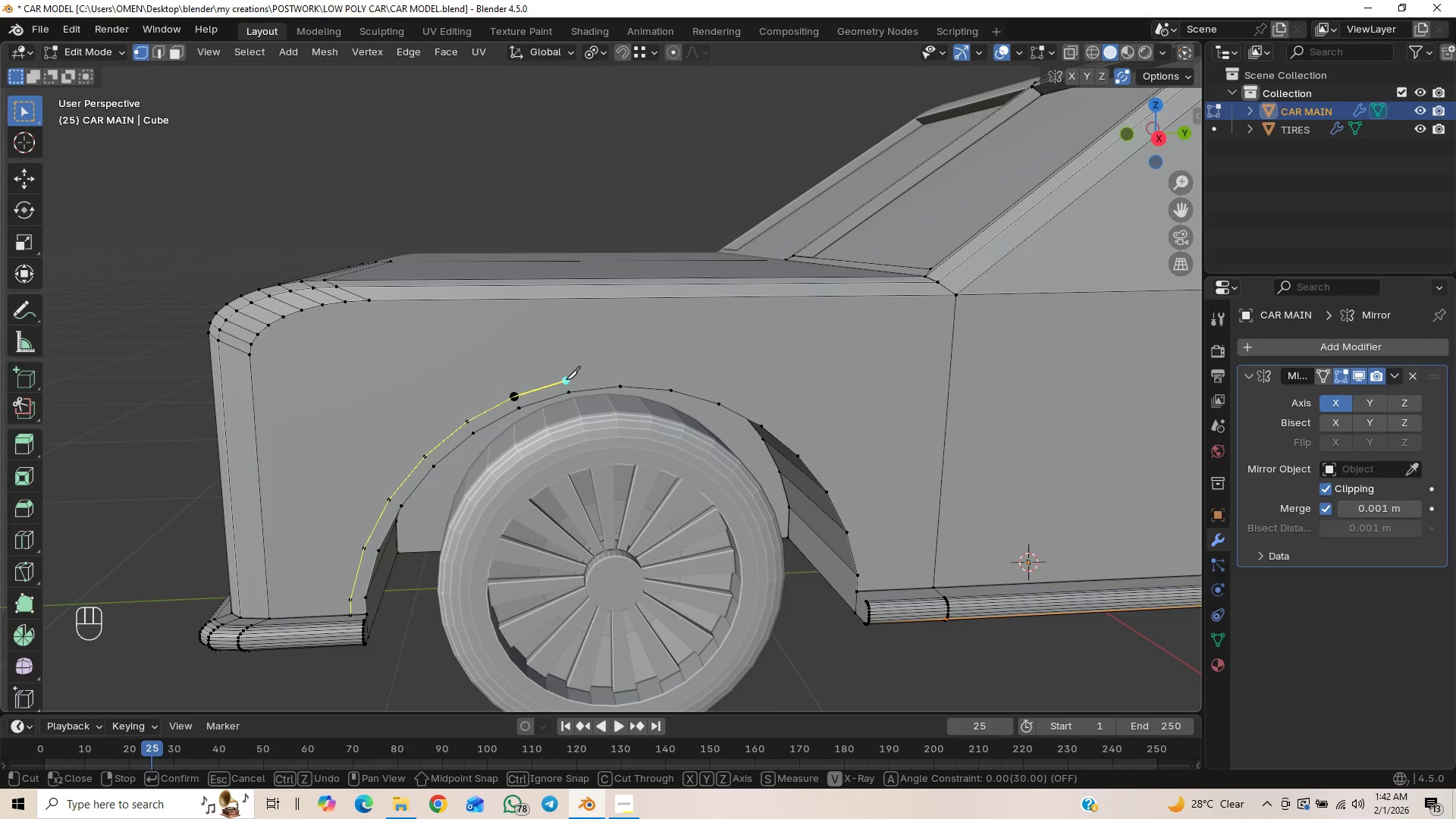 
left_click([566, 381])
 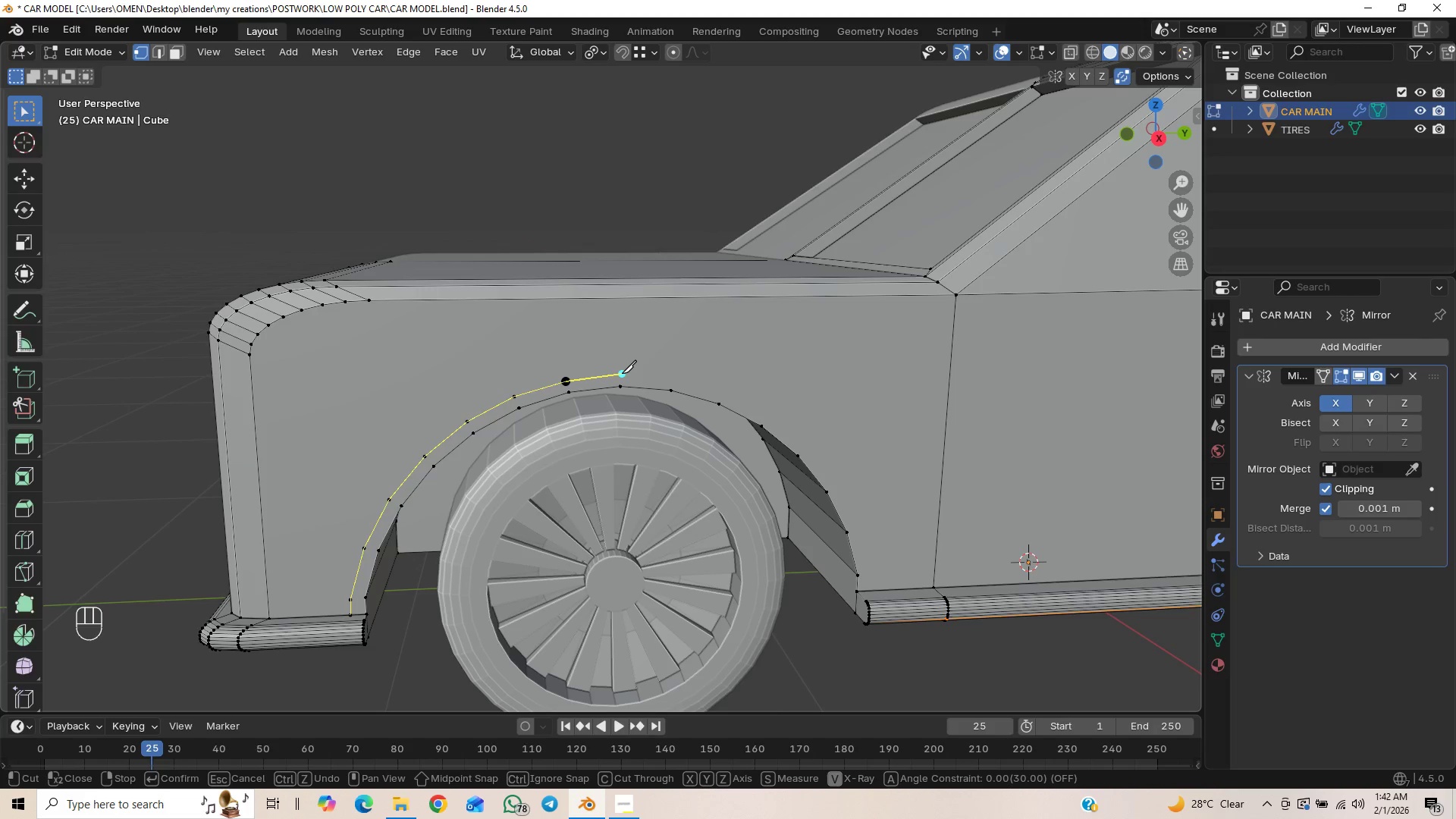 
left_click([620, 373])
 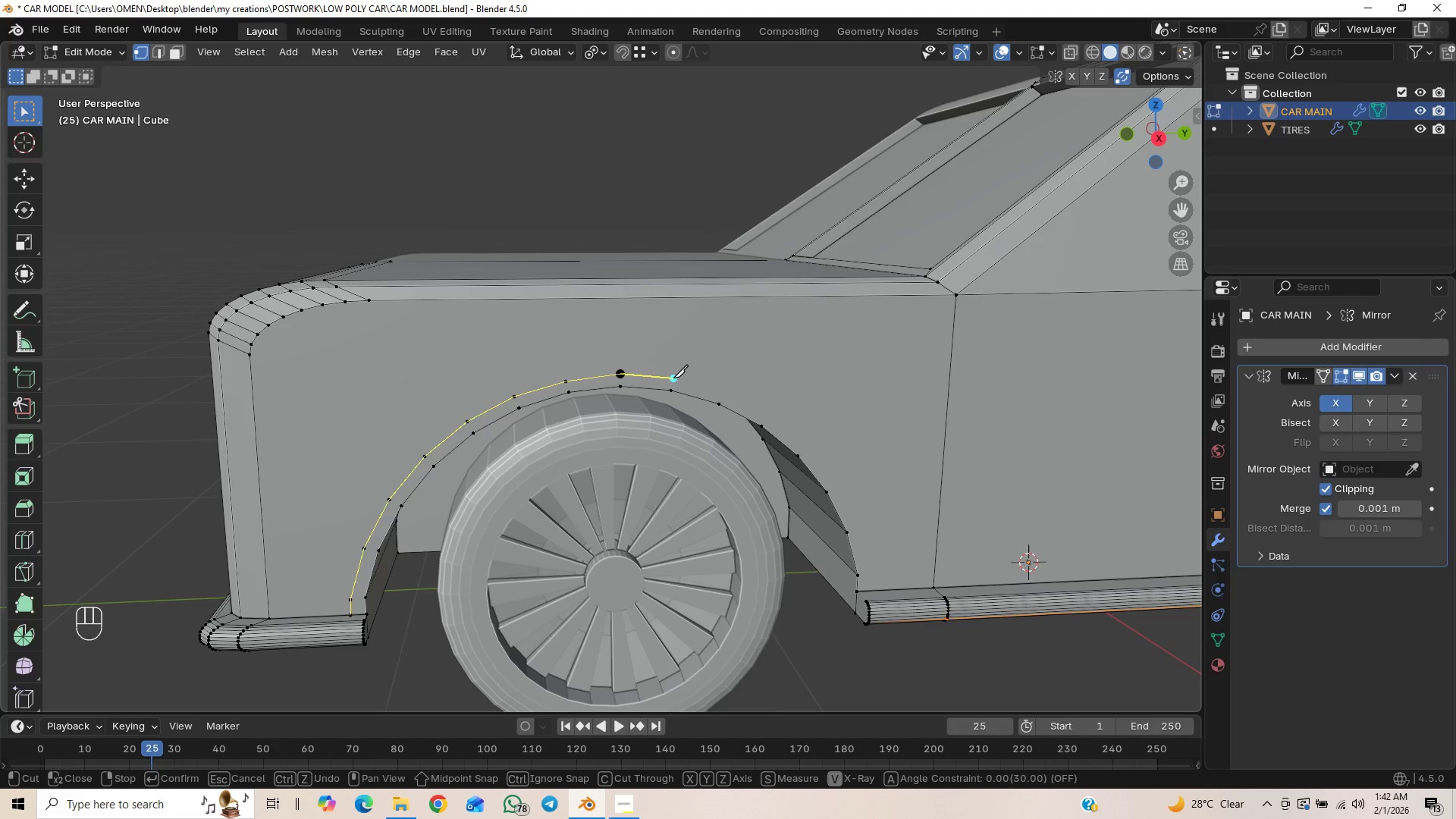 
left_click([673, 378])
 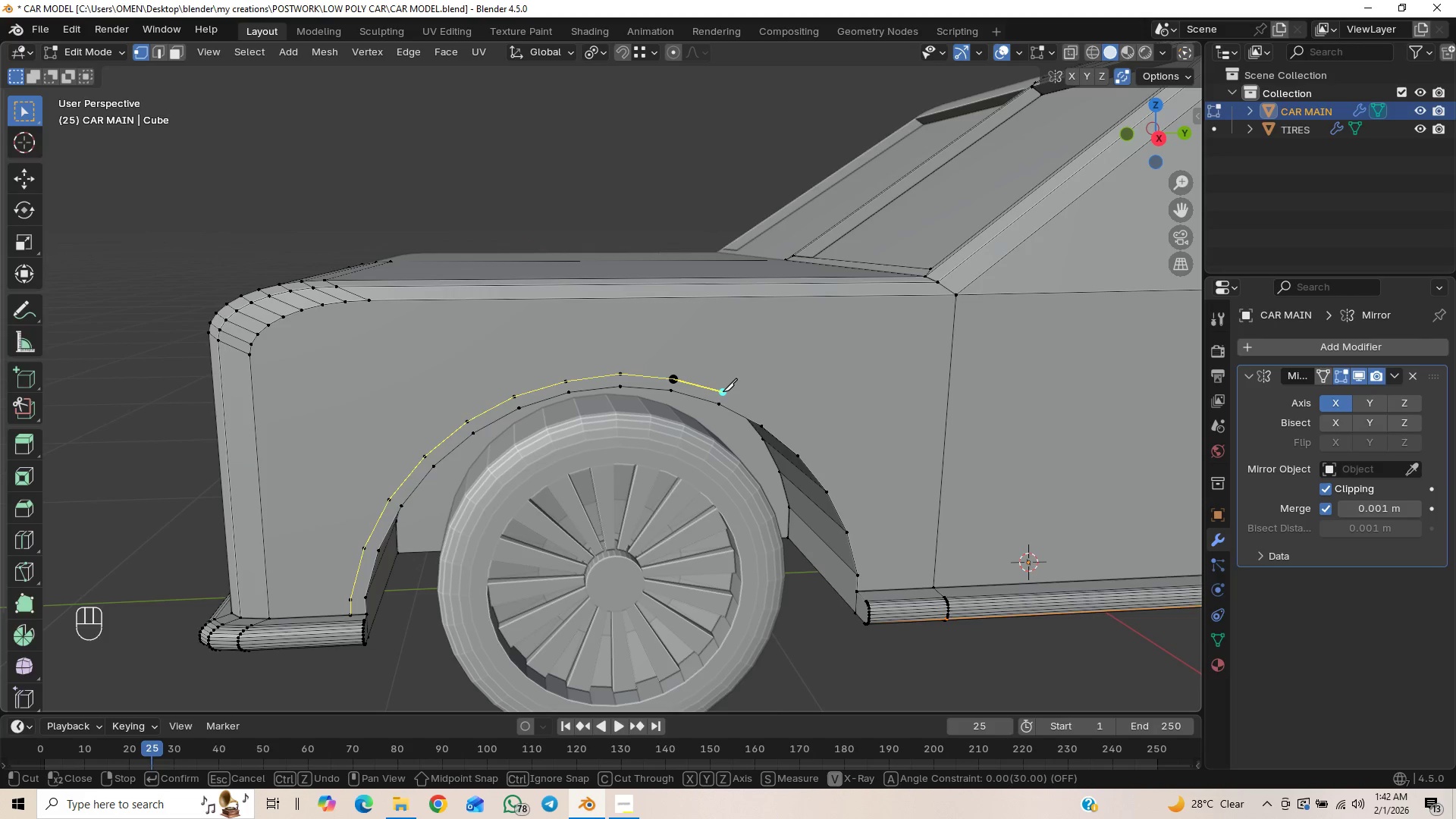 
left_click([723, 393])
 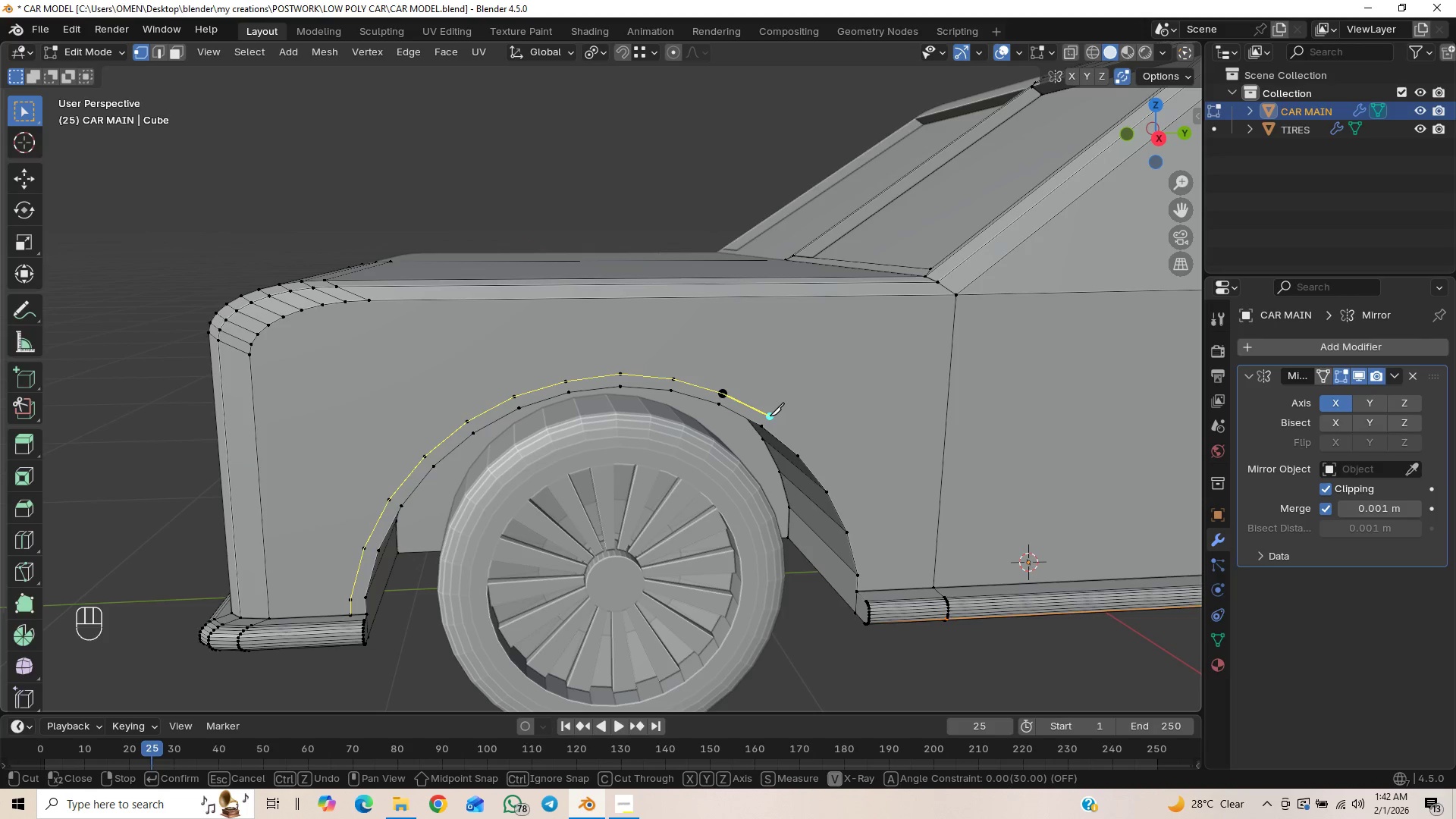 
left_click([769, 416])
 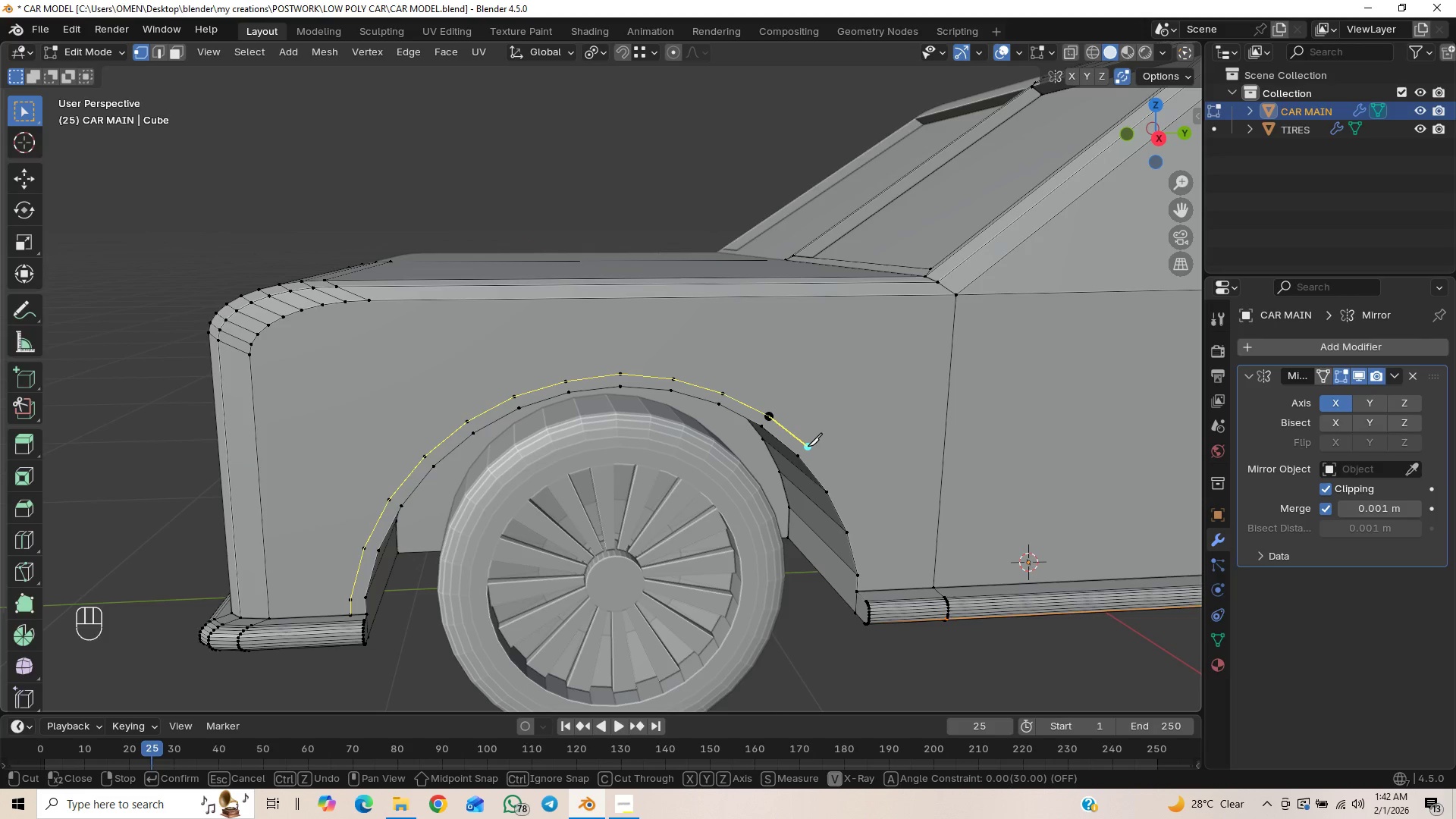 
wait(5.08)
 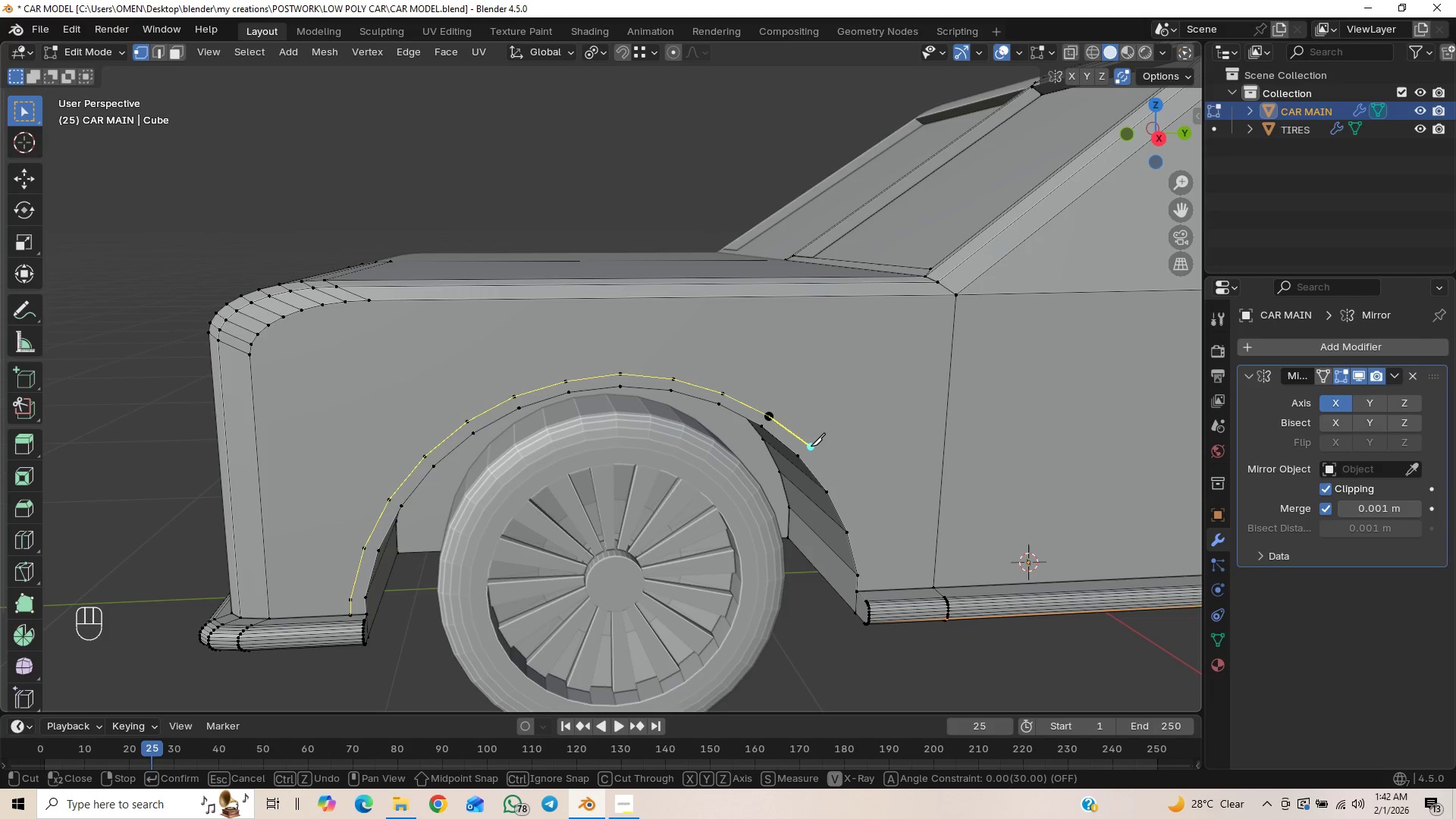 
left_click([808, 447])
 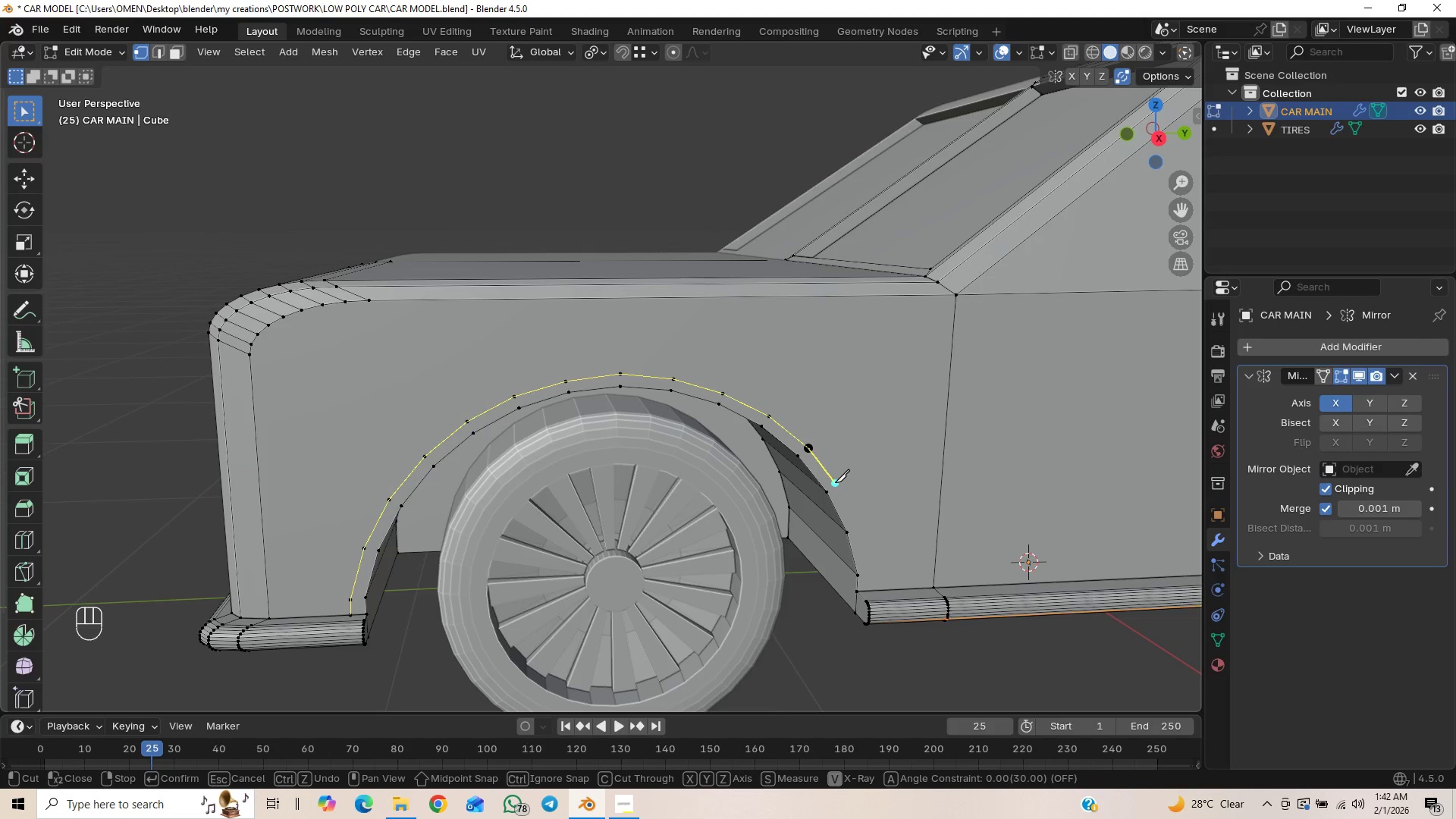 
wait(5.97)
 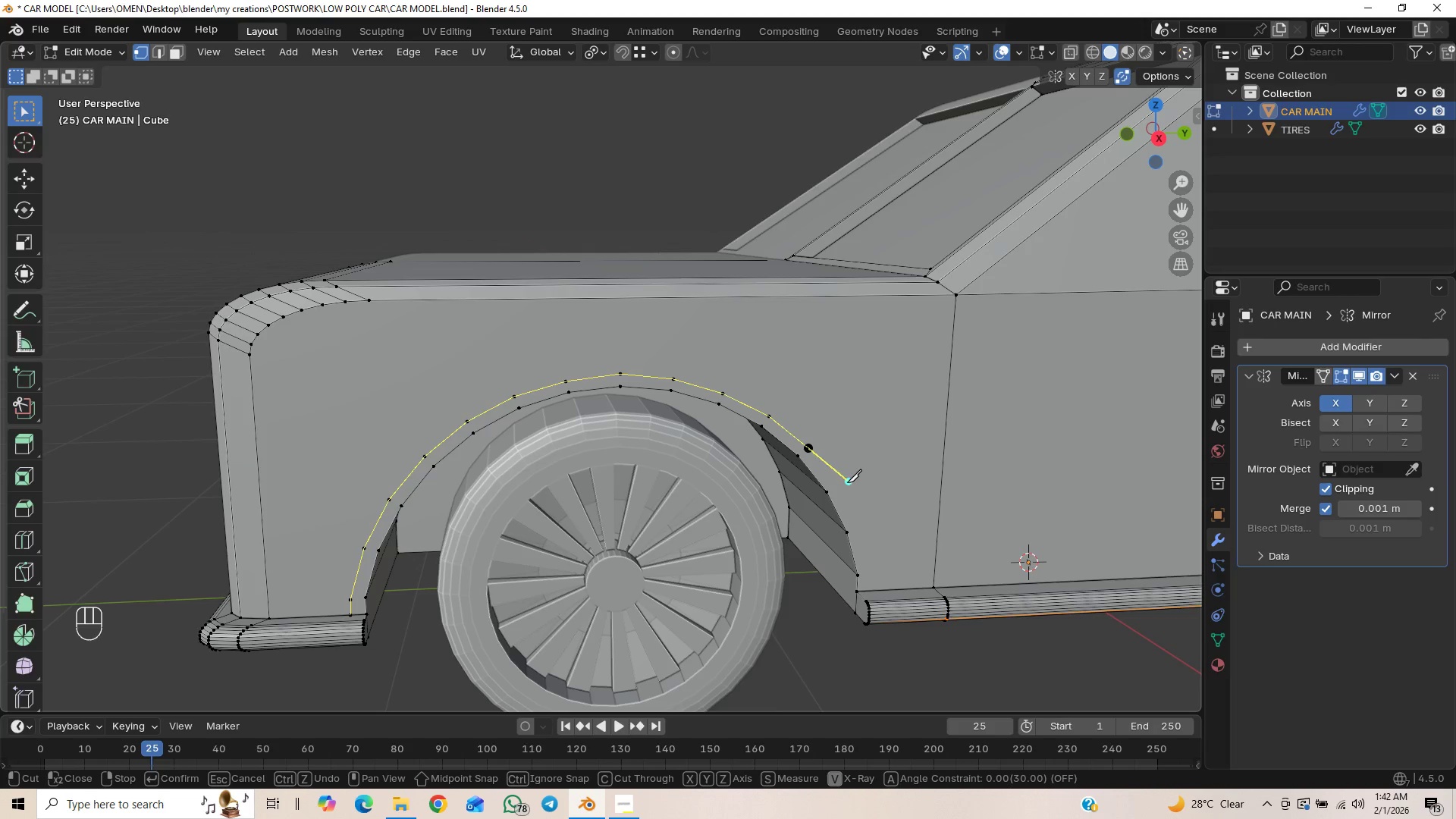 
left_click([838, 484])
 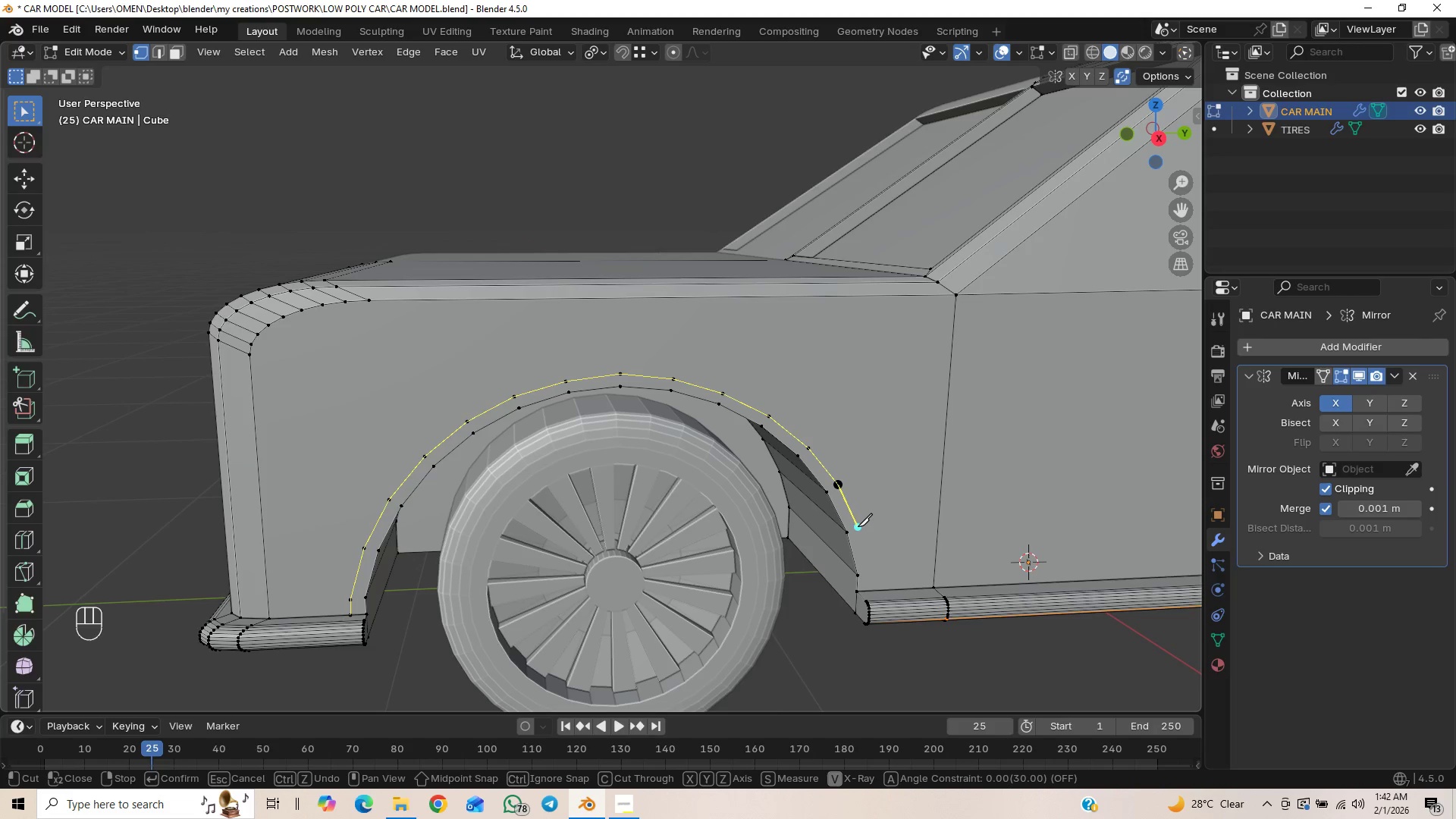 
left_click([858, 526])
 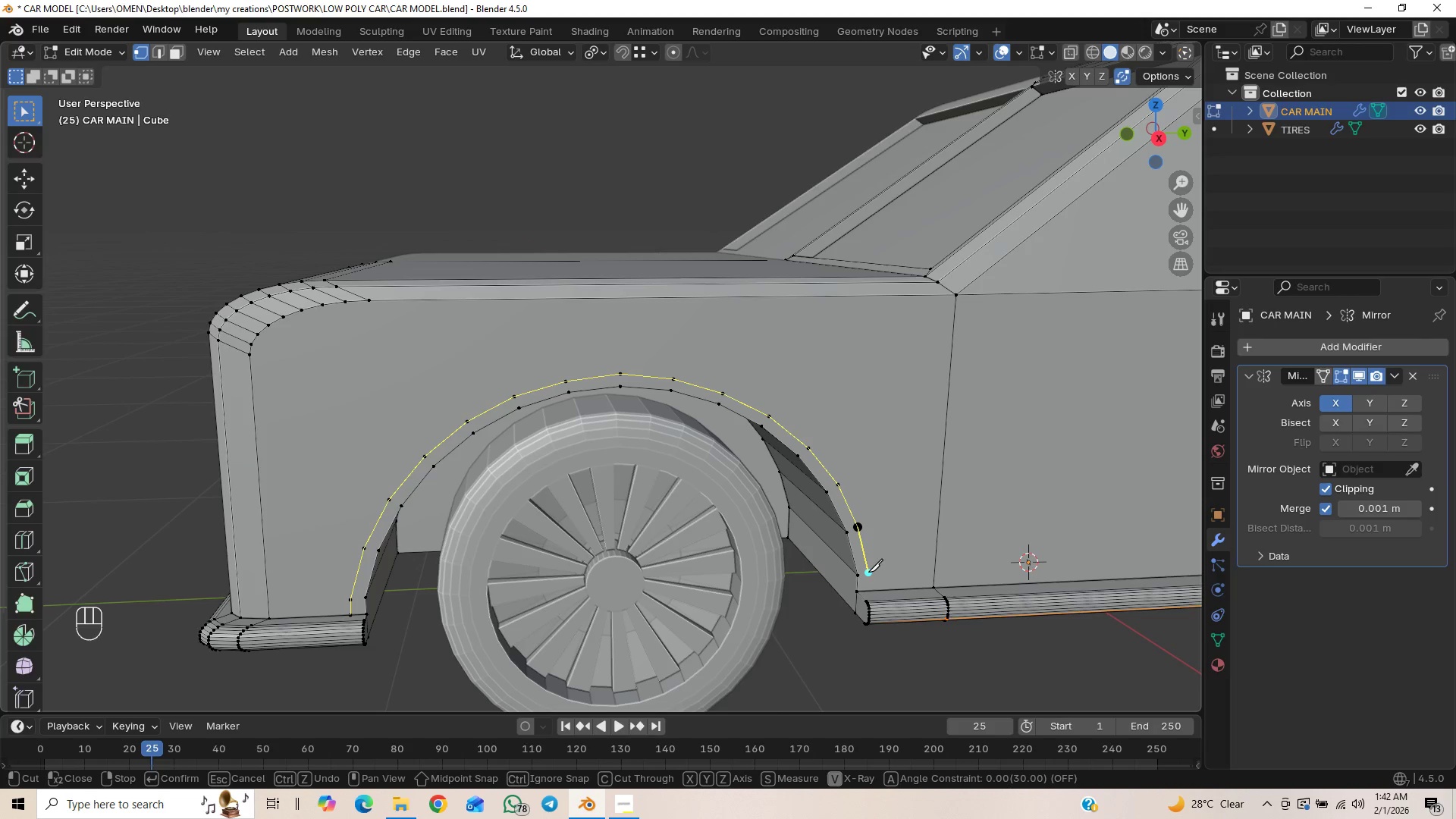 
left_click([869, 570])
 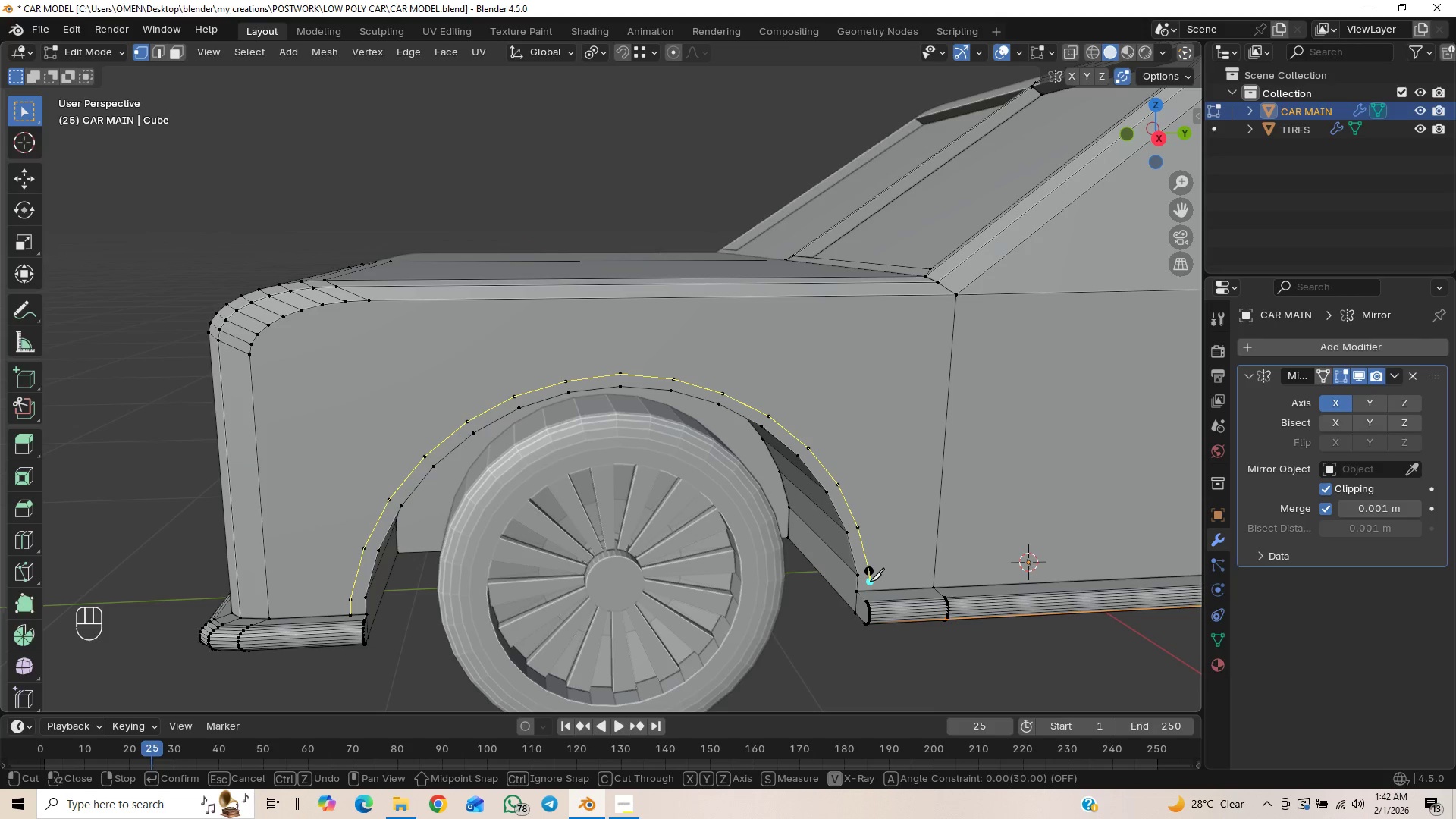 
type(zzz)
 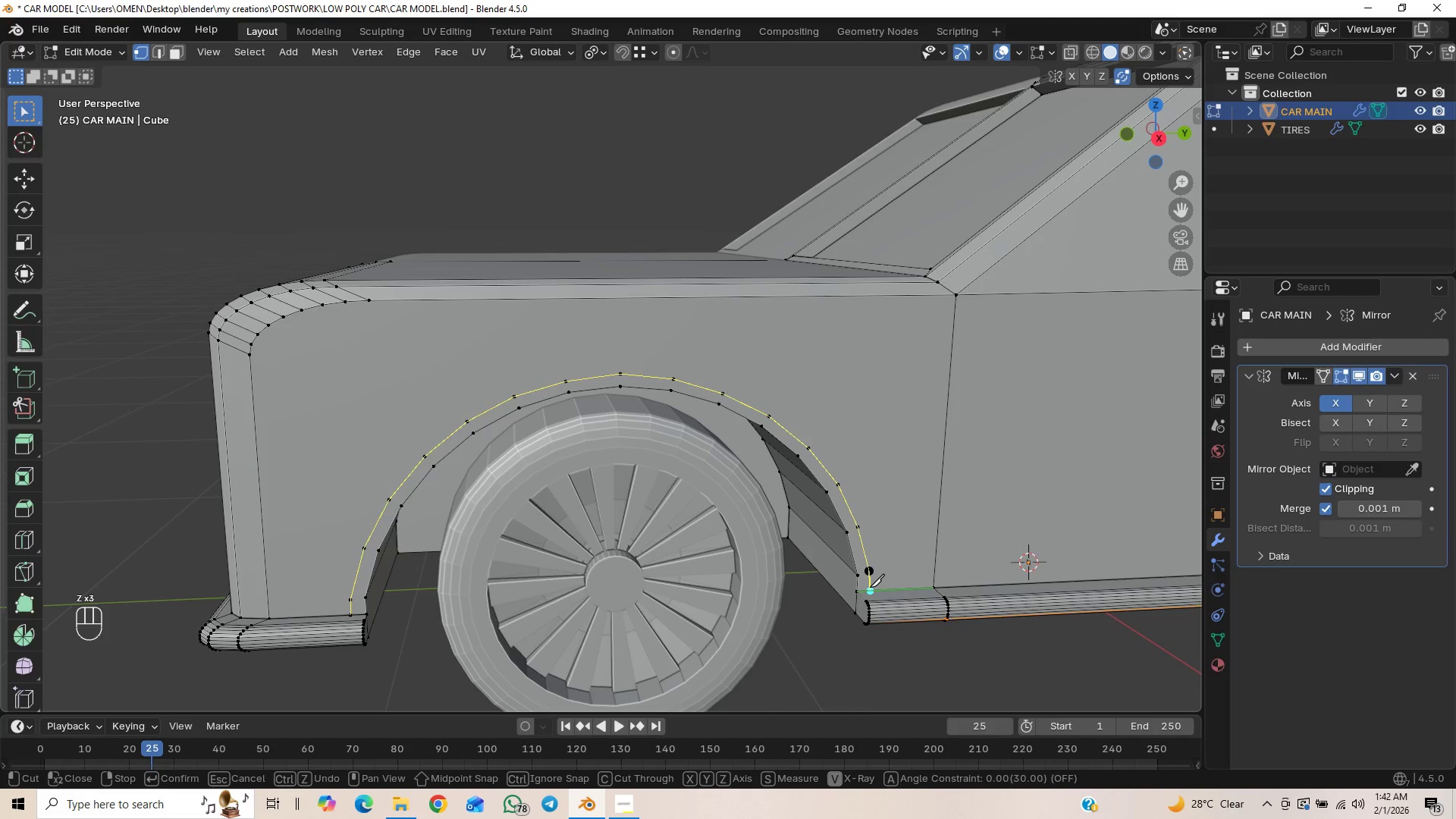 
left_click([870, 587])
 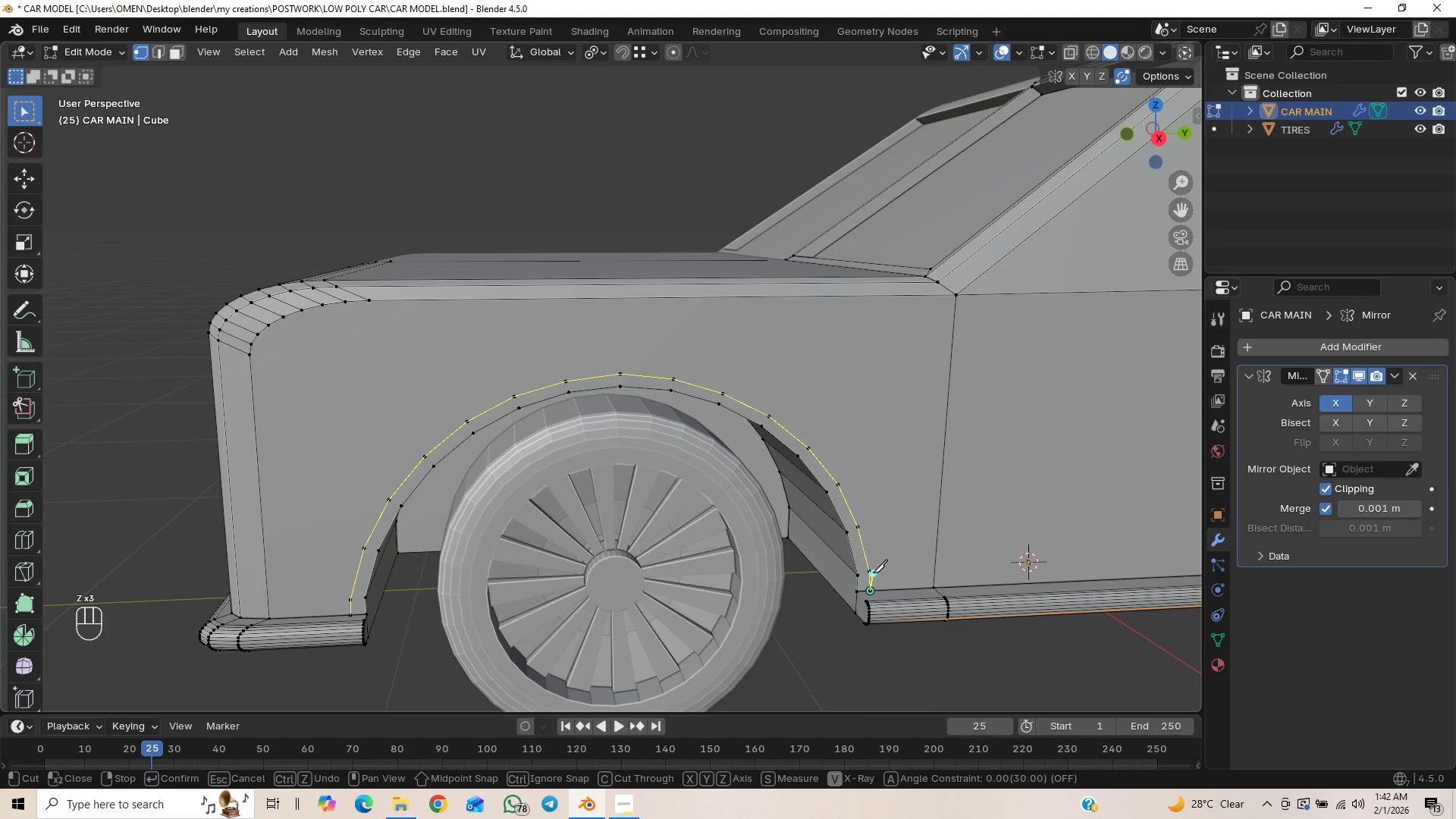 
key(Enter)
 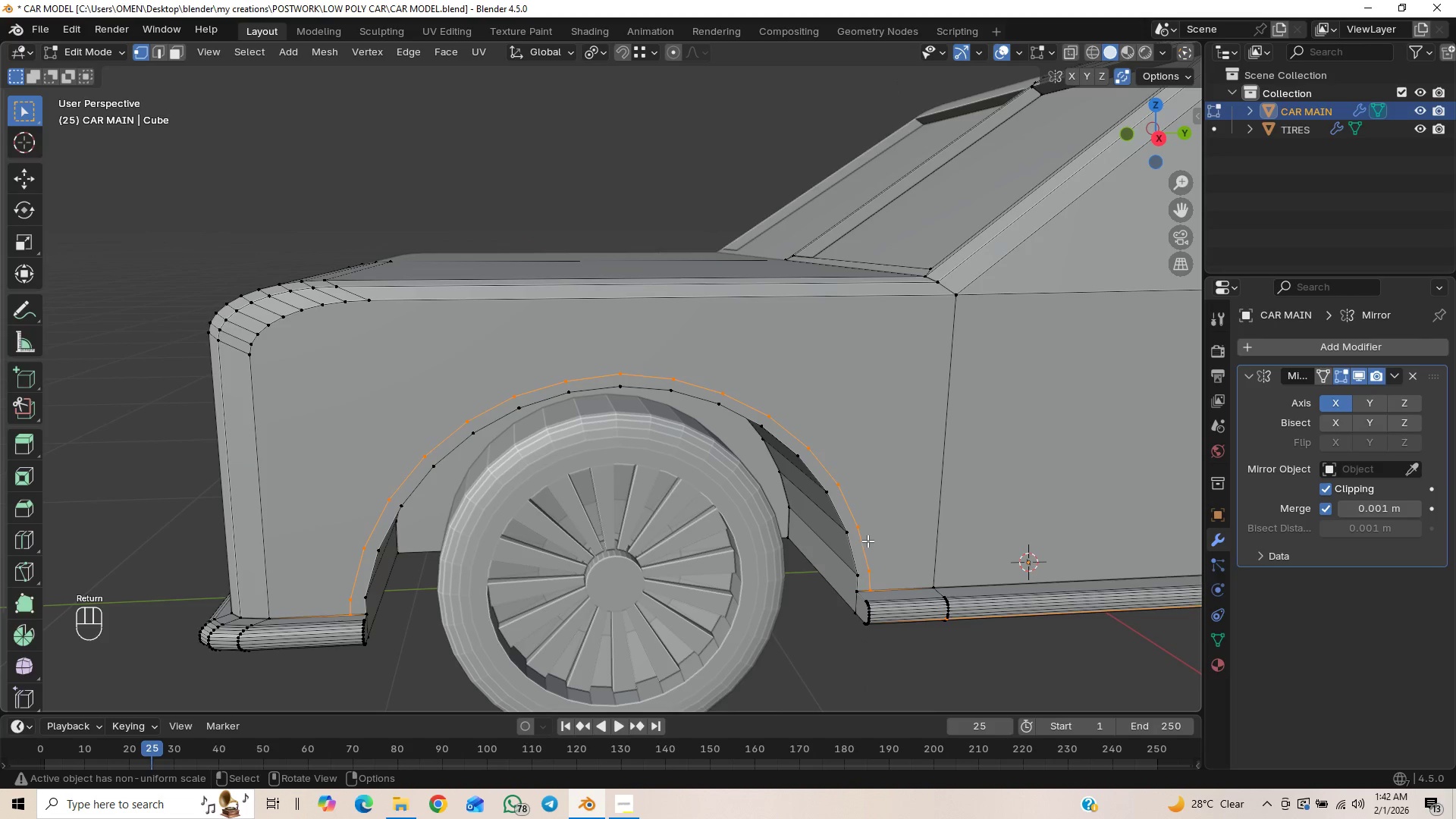 
scroll: coordinate [822, 384], scroll_direction: down, amount: 3.0
 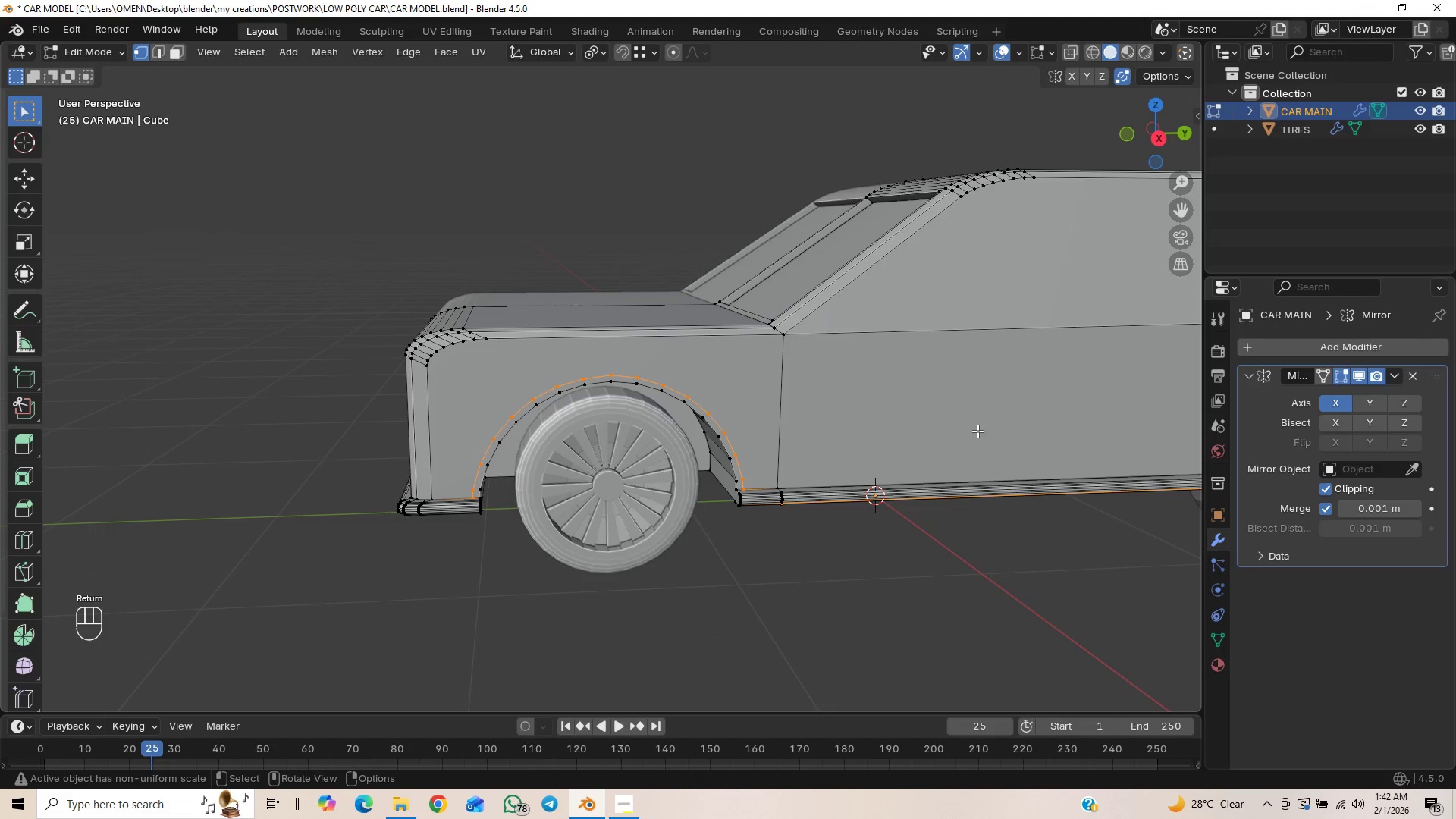 
hold_key(key=ShiftLeft, duration=0.52)
 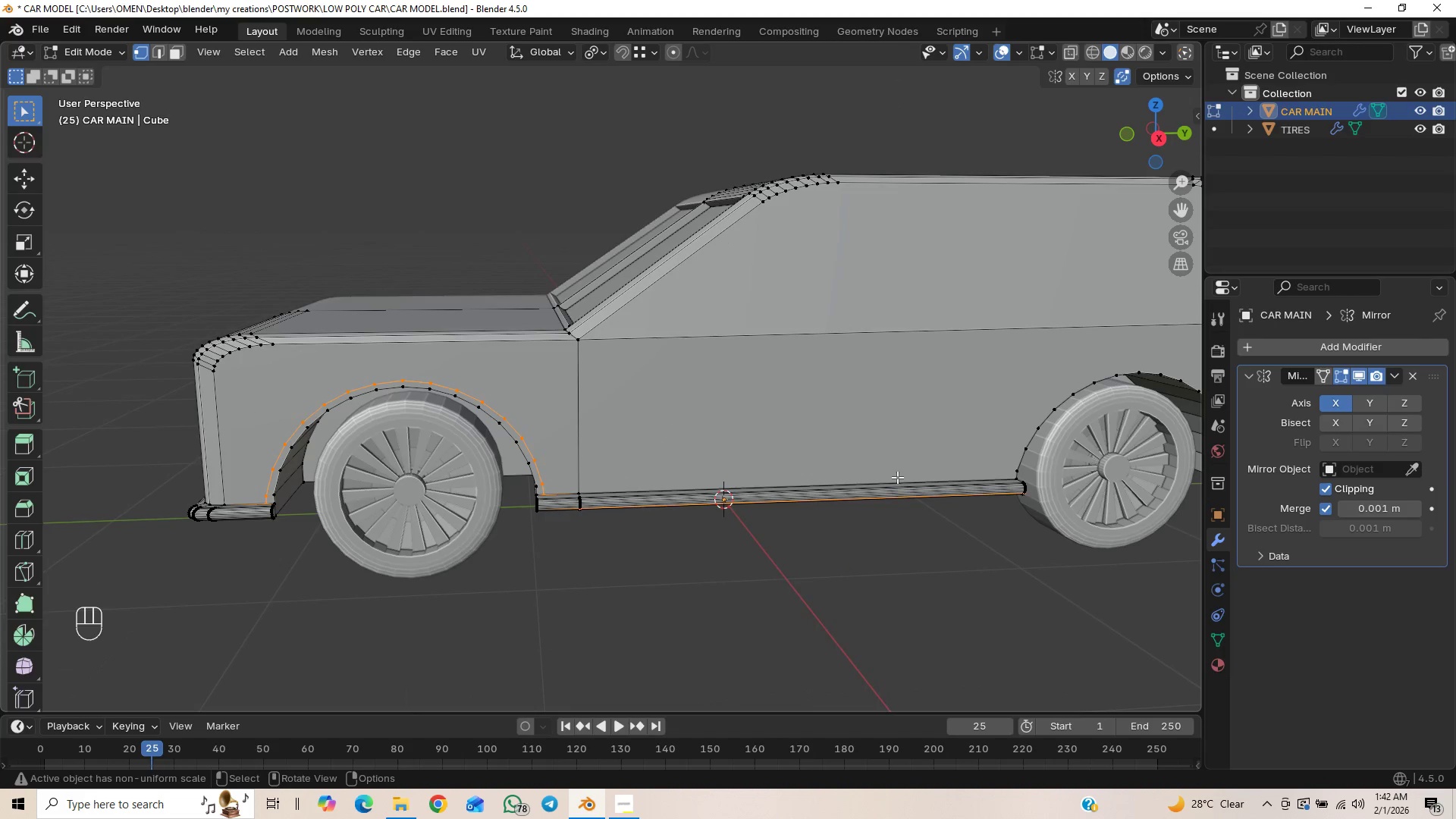 
key(Shift+ShiftLeft)
 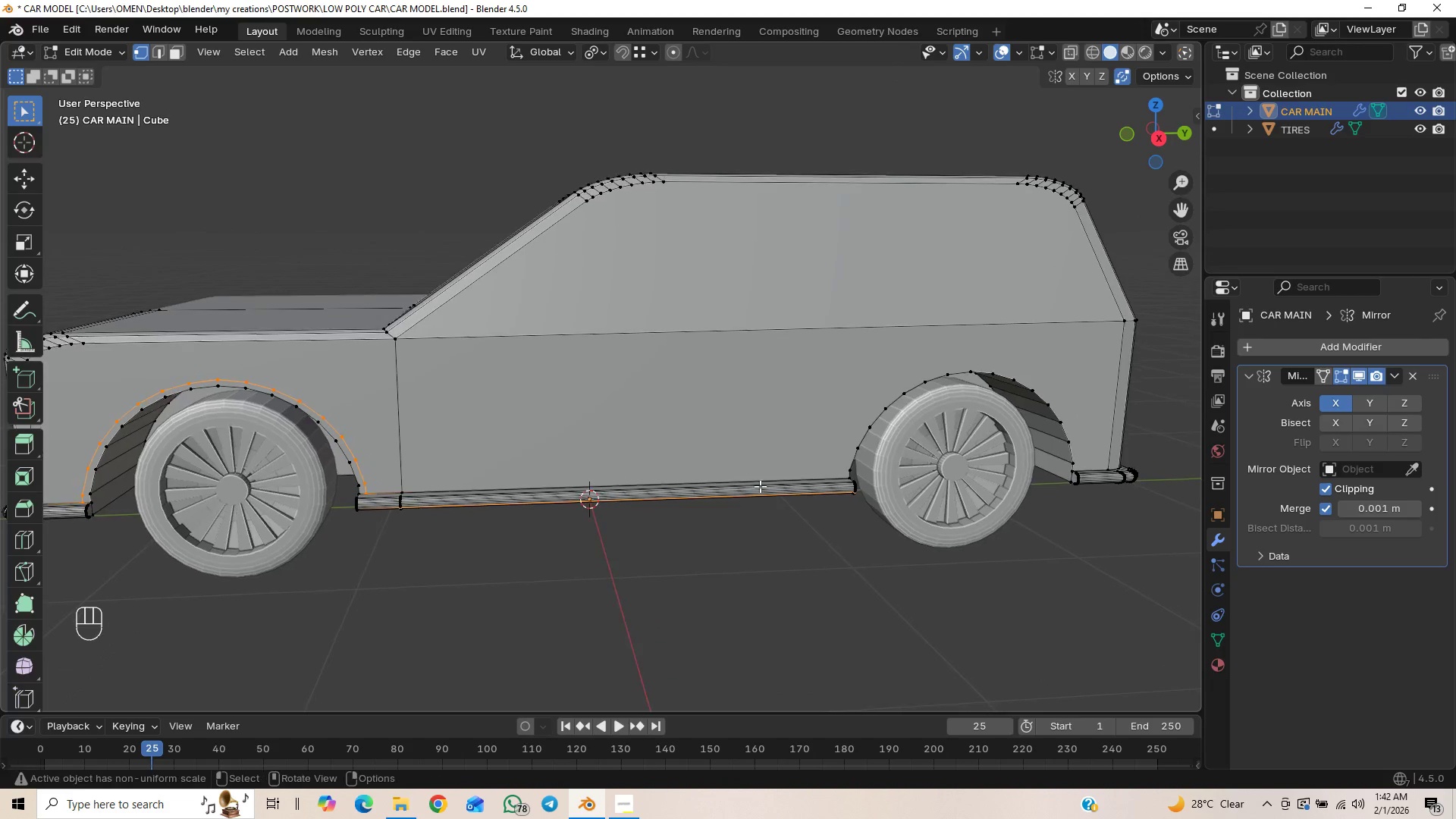 
hold_key(key=ShiftLeft, duration=0.33)
 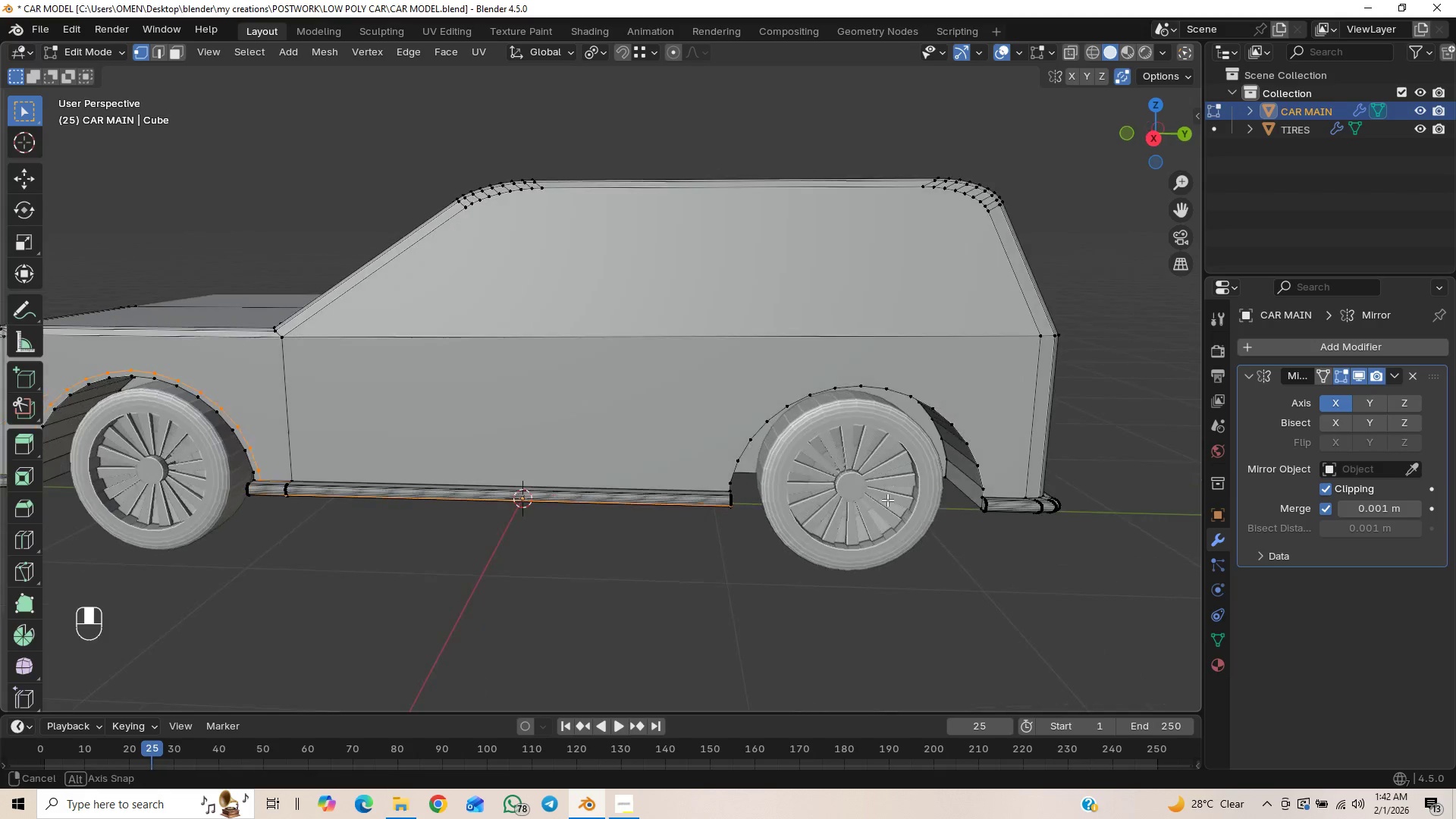 
hold_key(key=ShiftLeft, duration=0.39)
 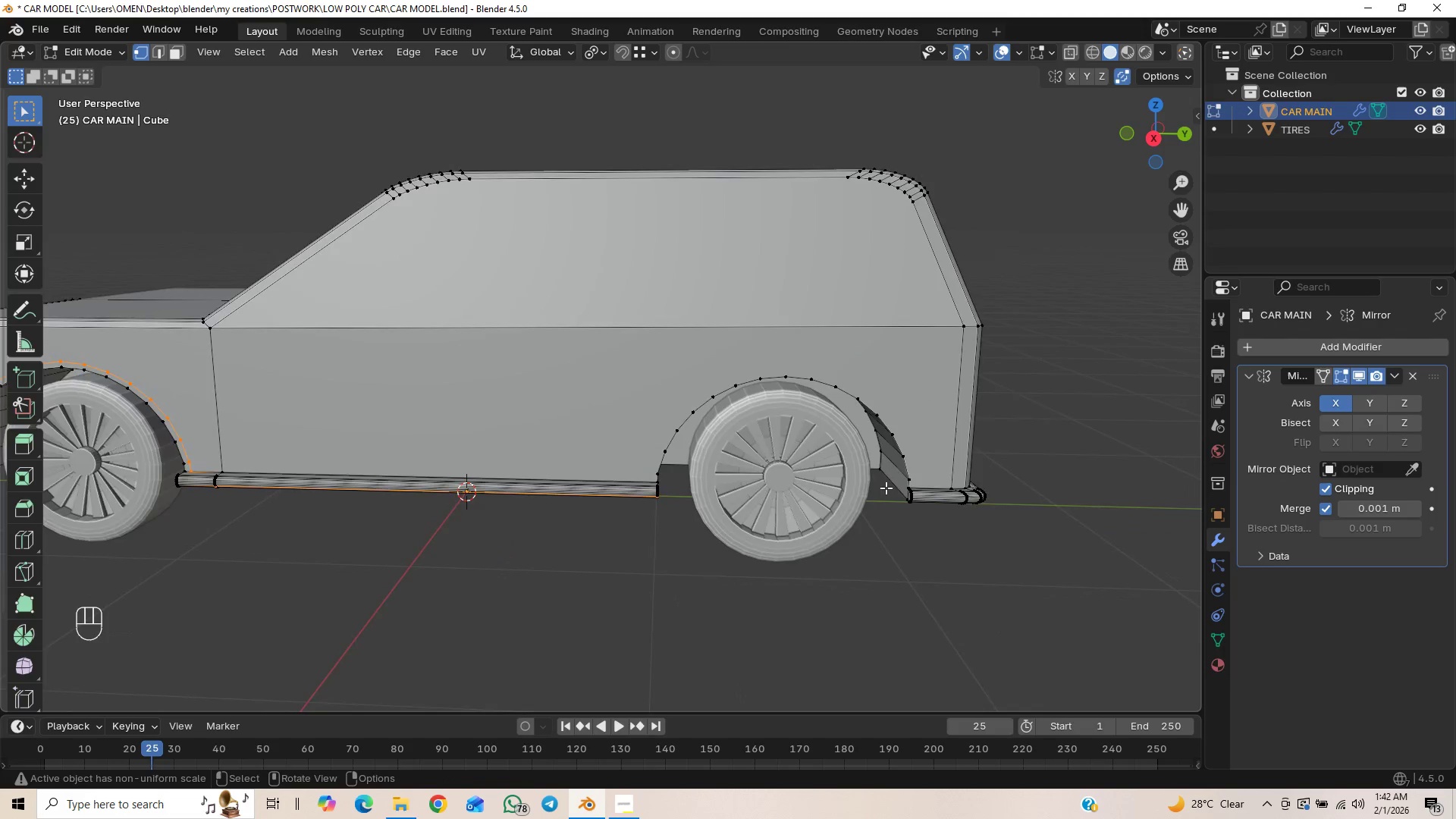 
hold_key(key=ShiftLeft, duration=0.36)
 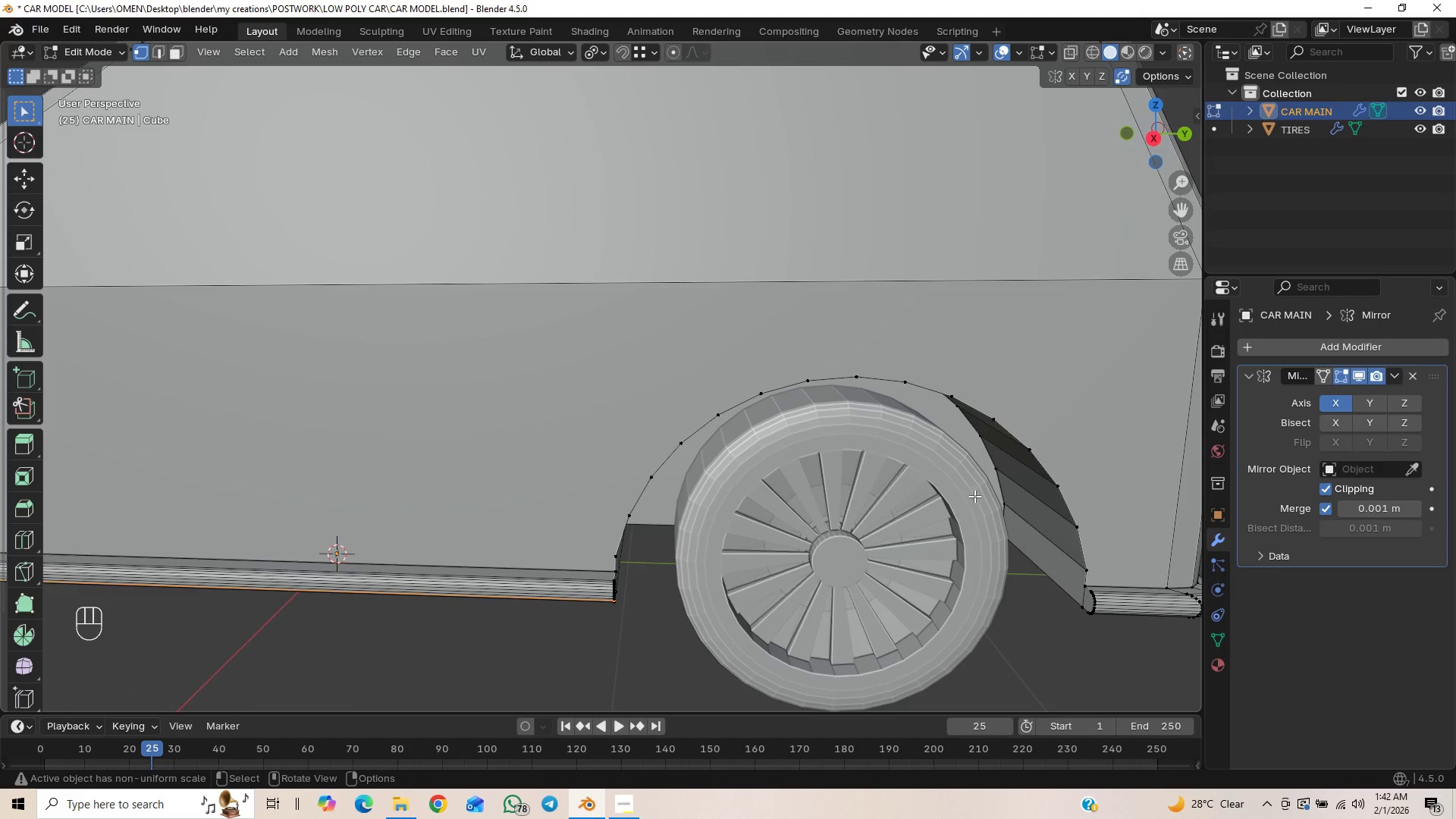 
scroll: coordinate [986, 485], scroll_direction: up, amount: 3.0
 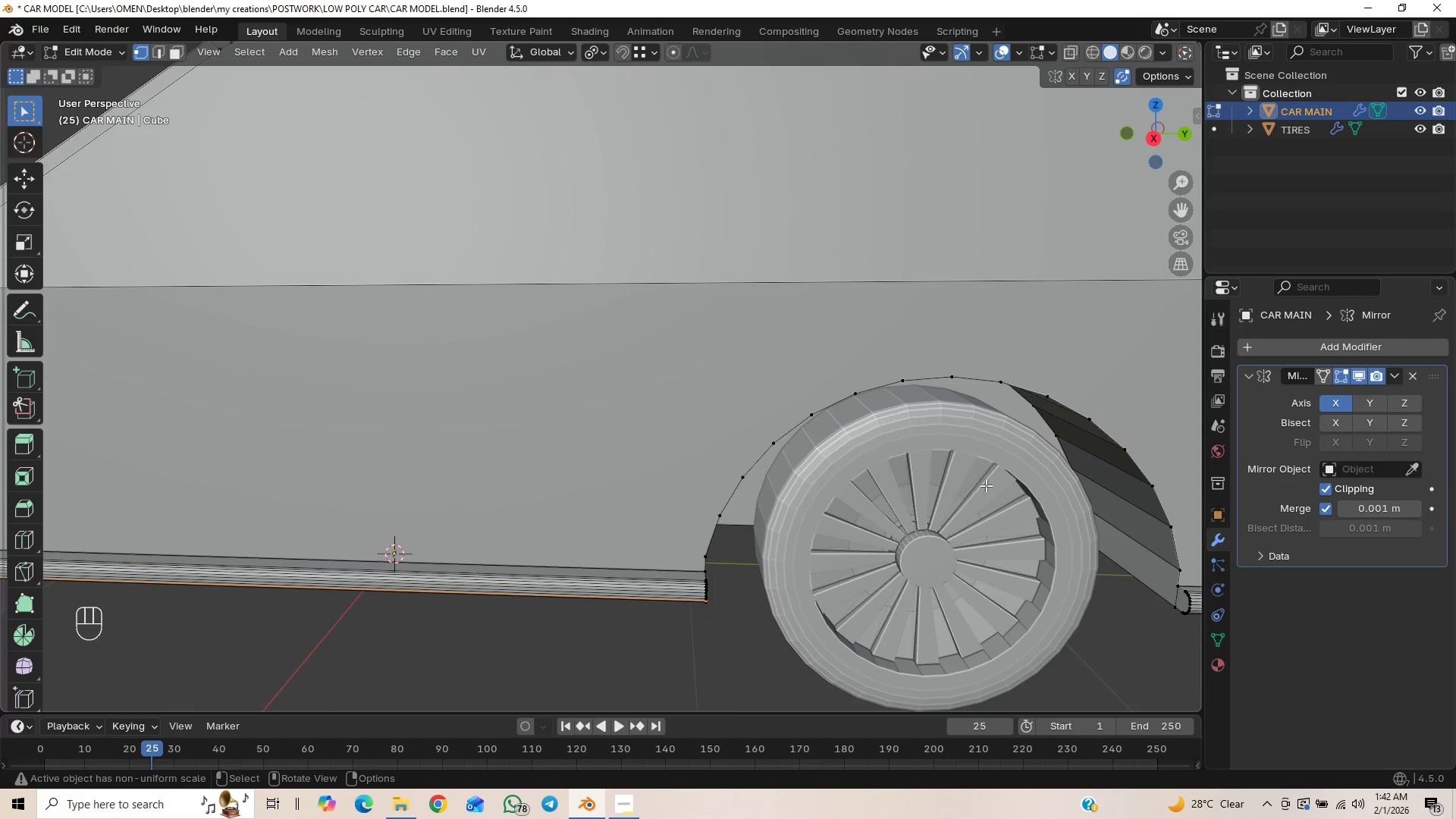 
hold_key(key=ShiftLeft, duration=0.55)
 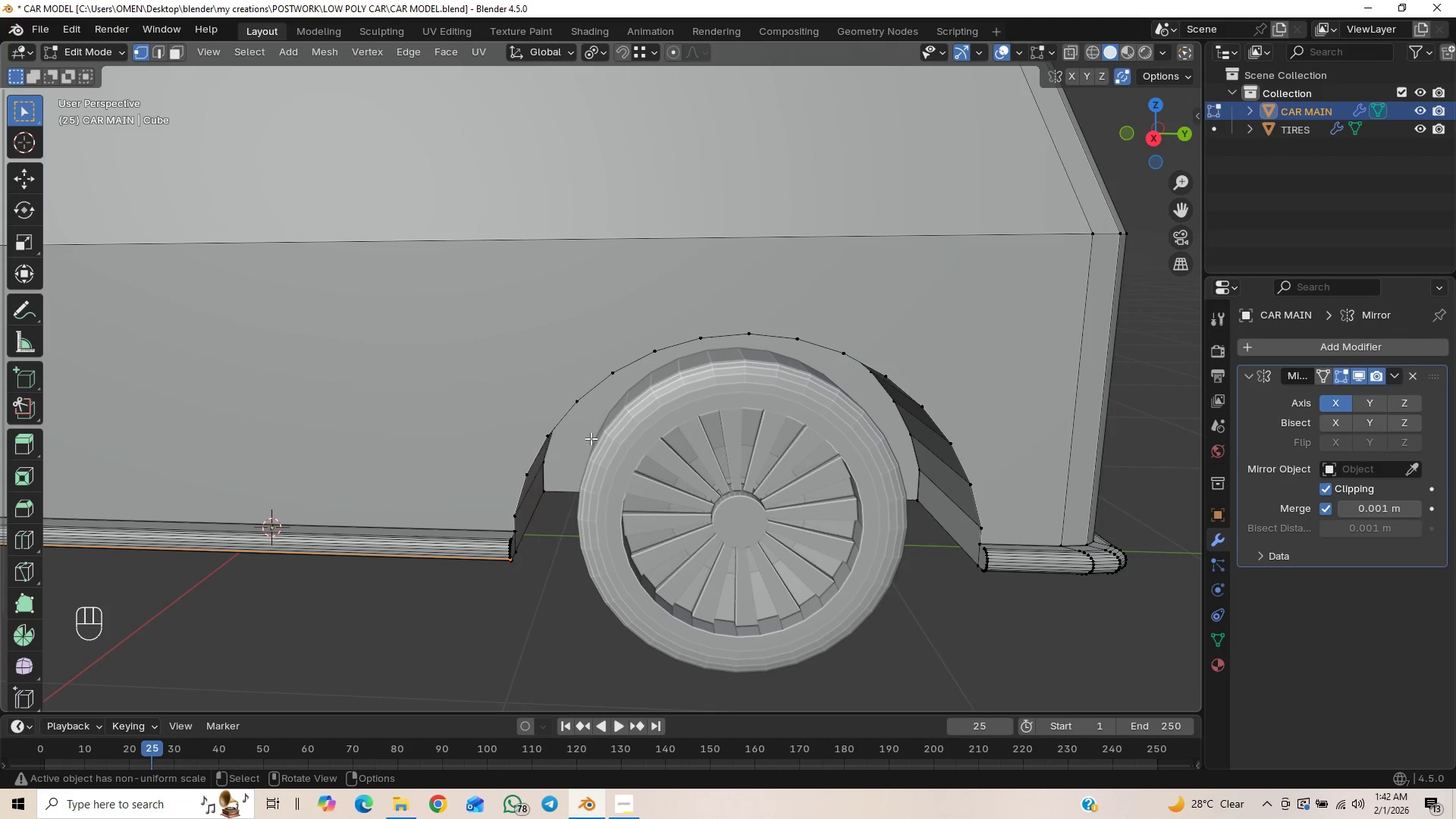 
scroll: coordinate [584, 398], scroll_direction: down, amount: 1.0
 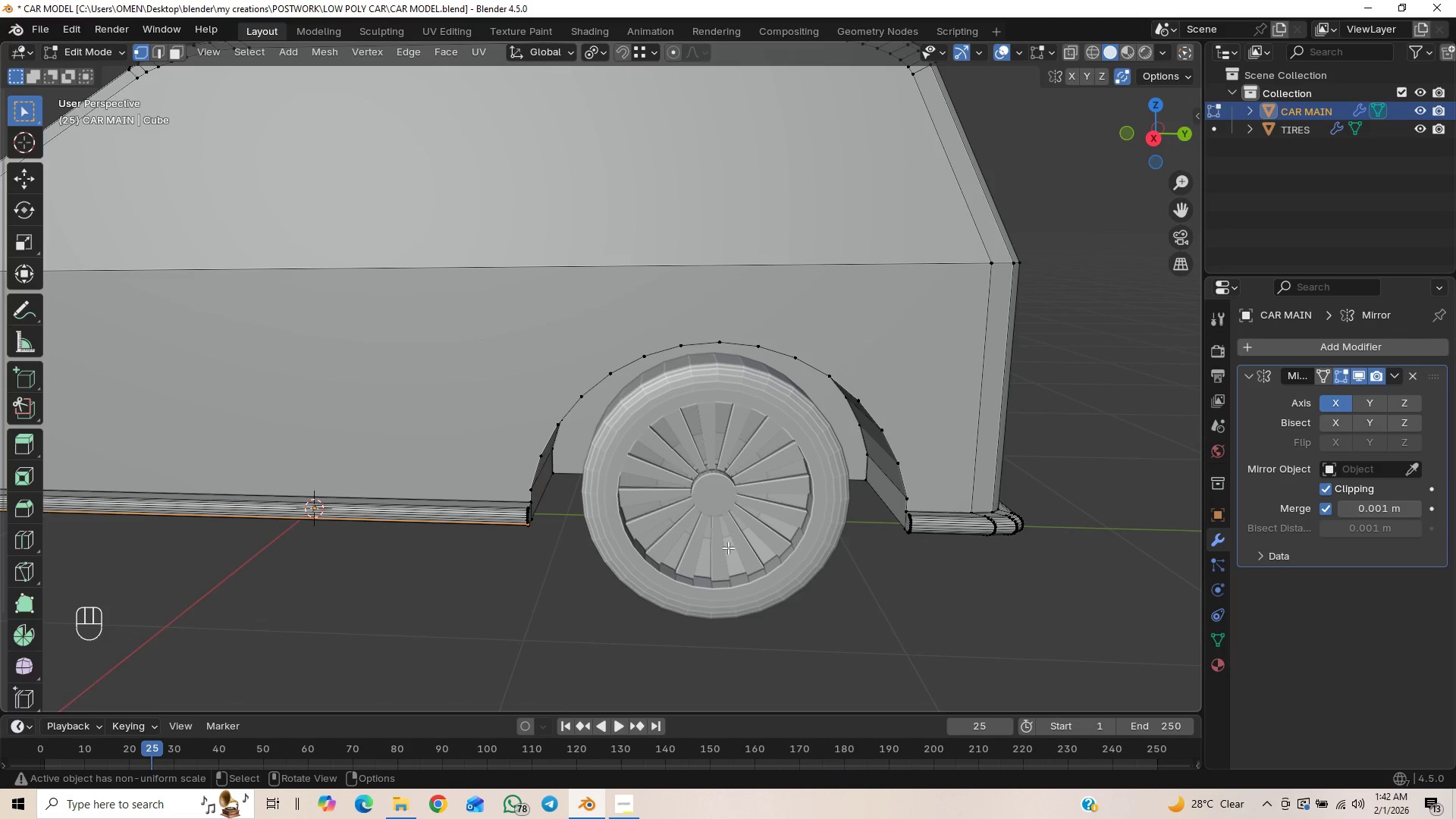 
key(K)
 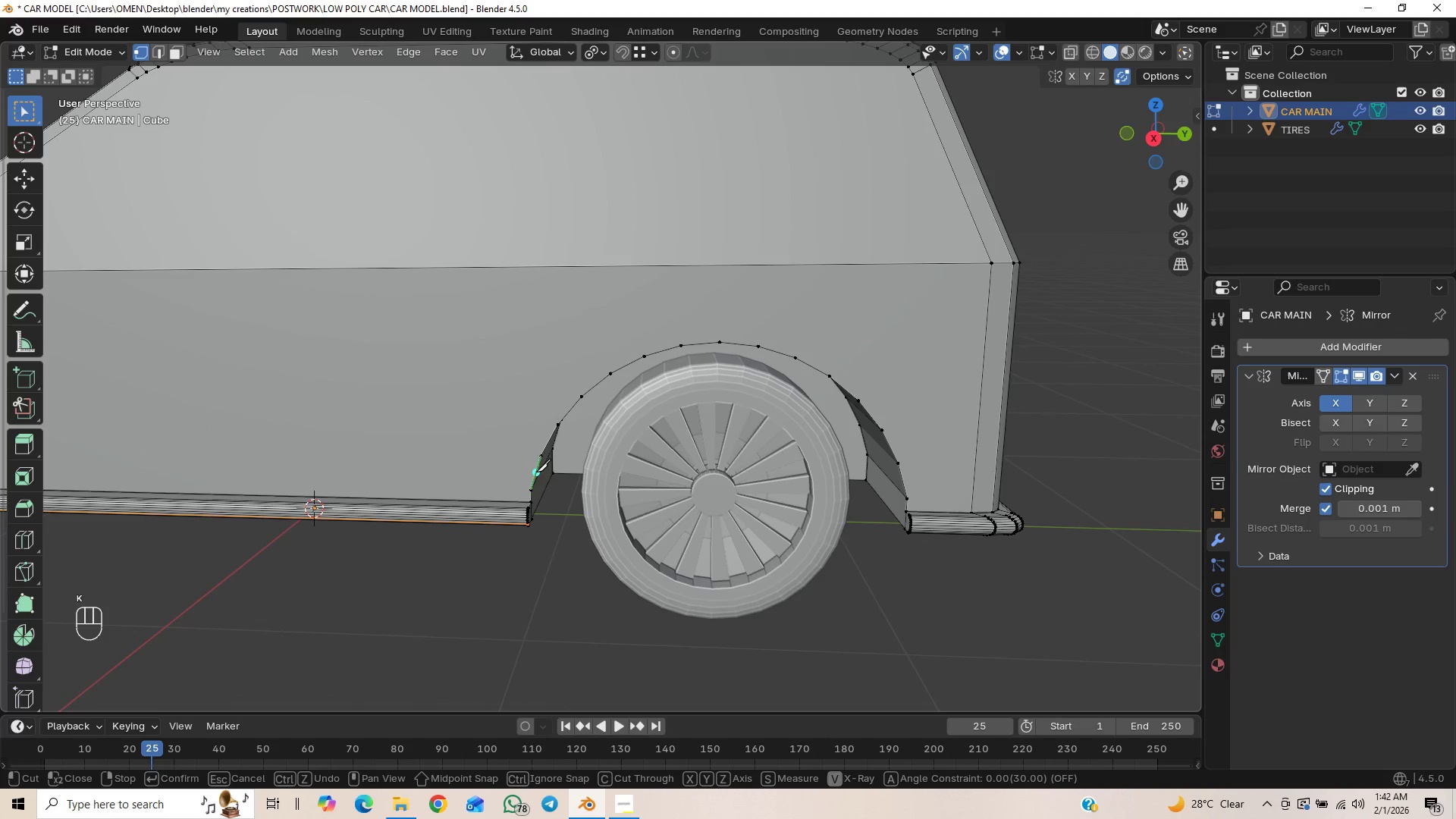 
scroll: coordinate [526, 494], scroll_direction: up, amount: 2.0
 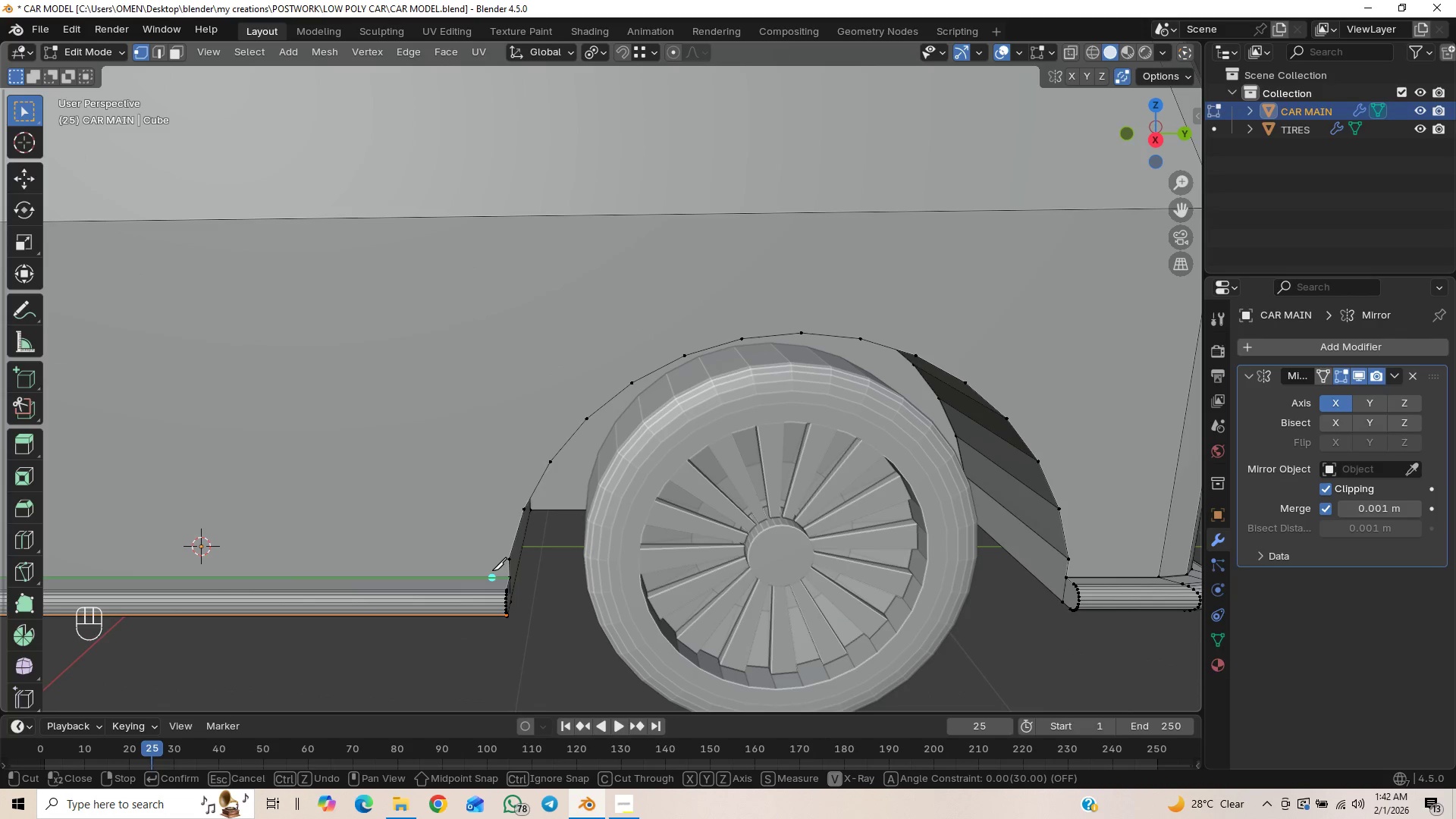 
left_click([491, 570])
 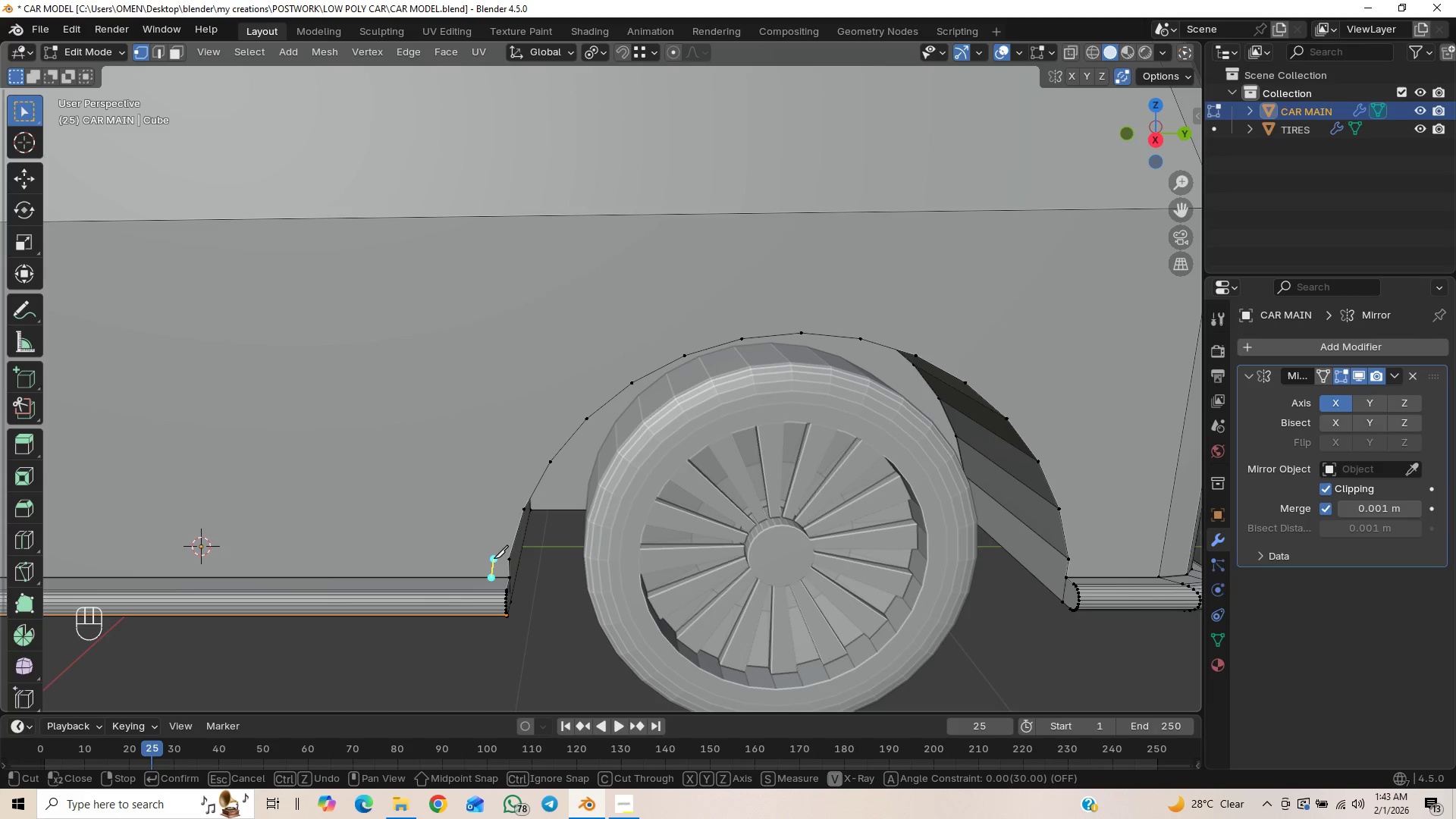 
left_click([492, 558])
 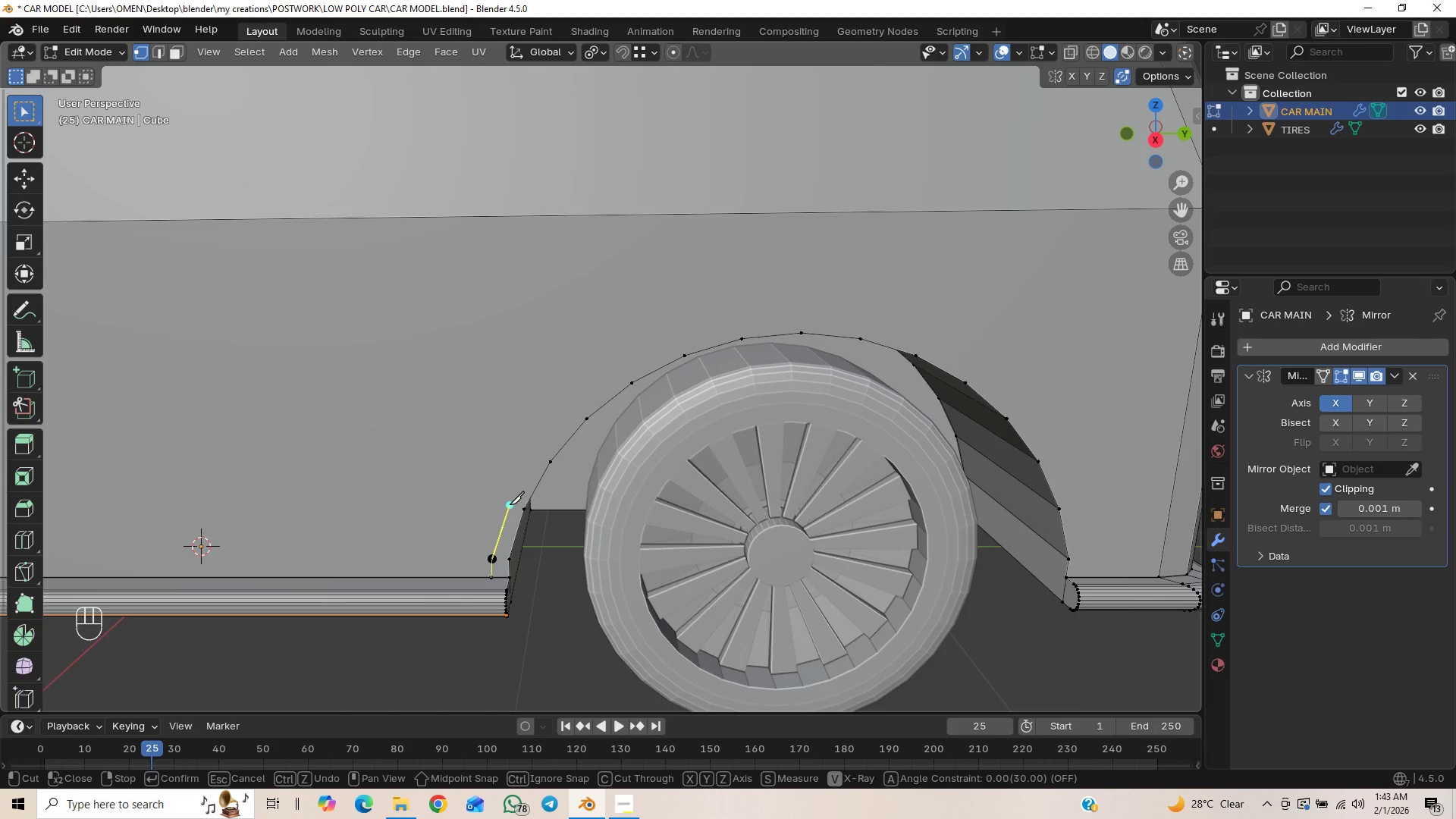 
left_click([510, 504])
 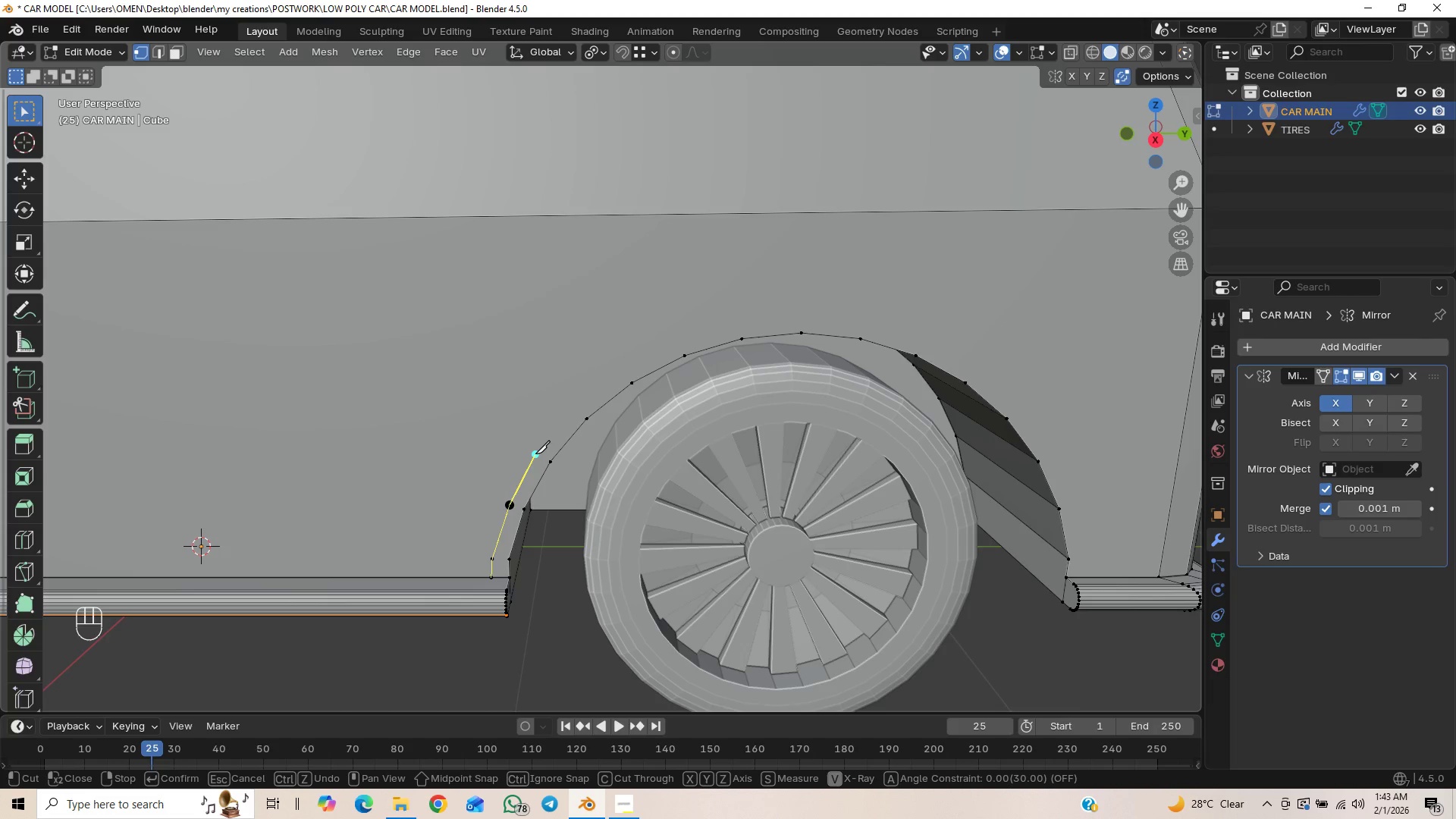 
left_click([537, 454])
 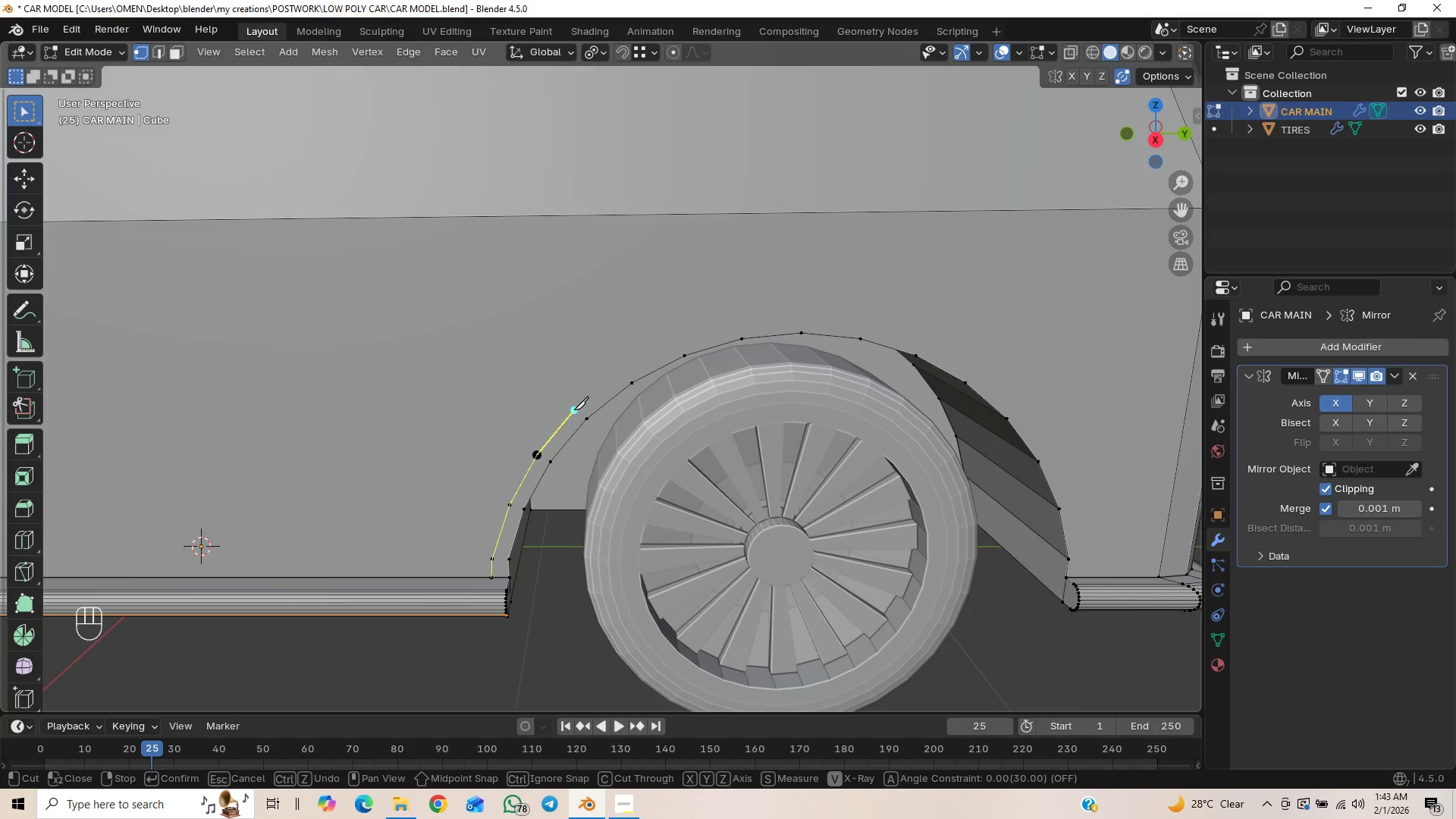 
left_click([575, 409])
 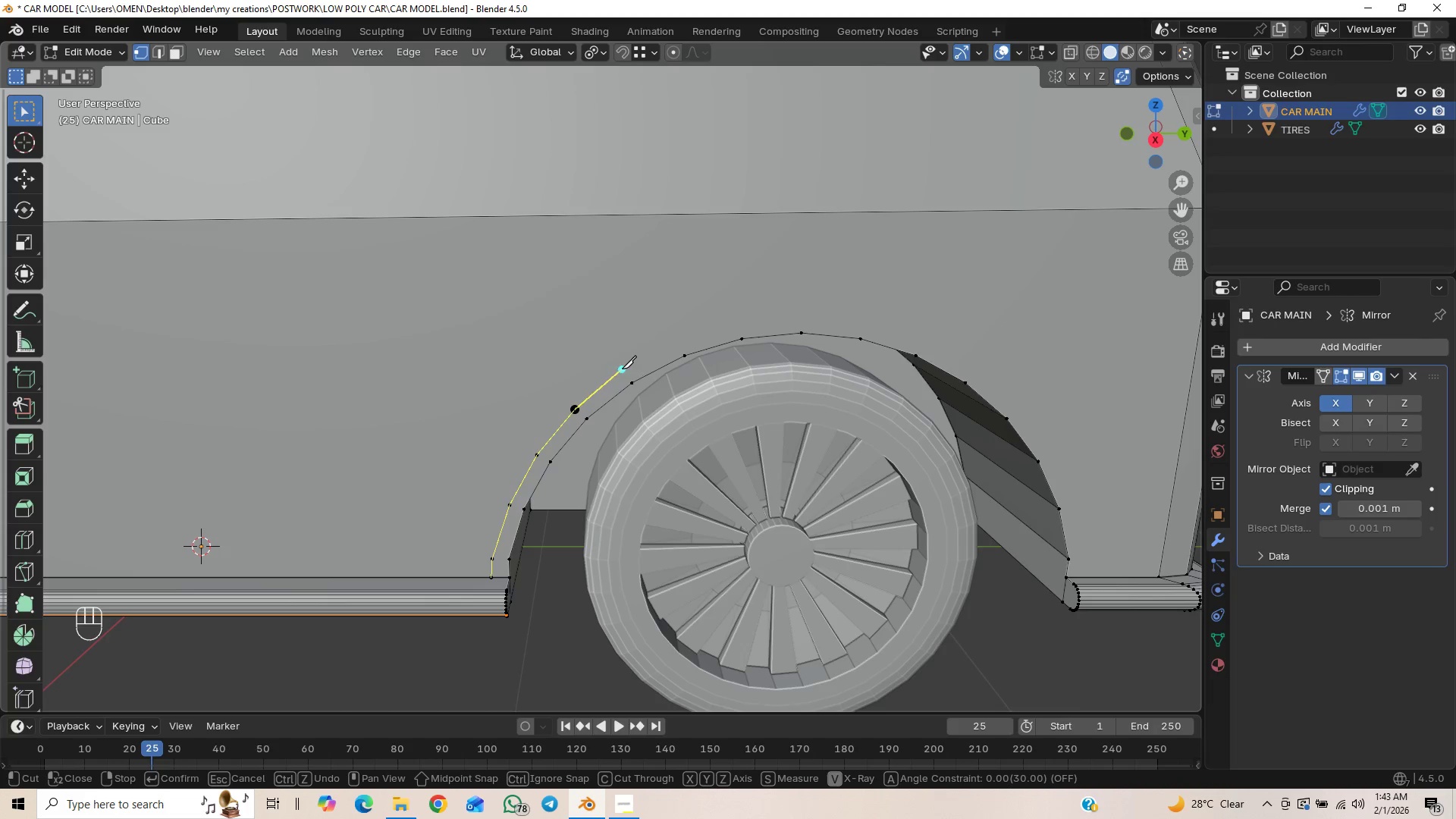 
left_click([622, 369])
 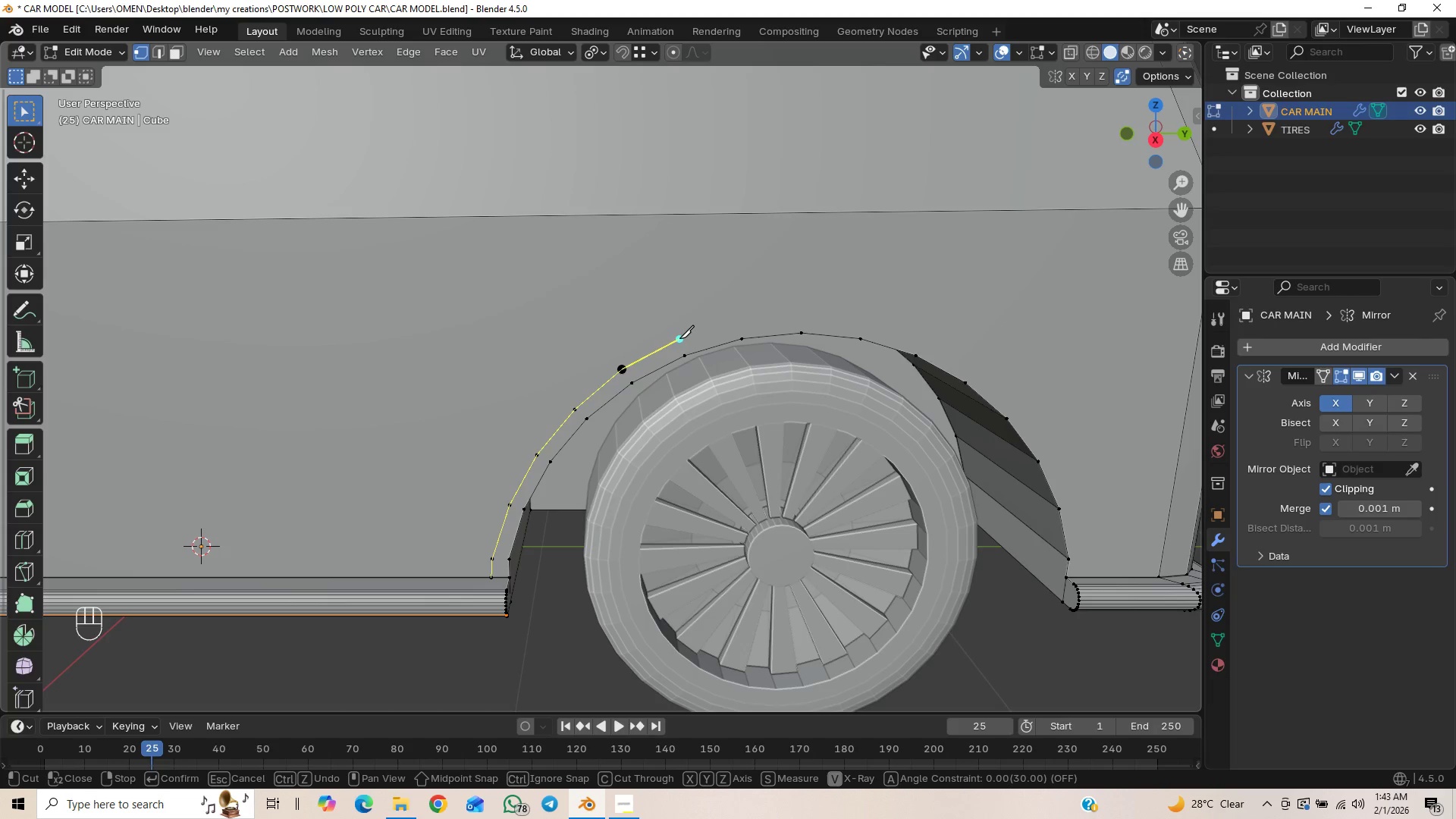 
left_click([679, 340])
 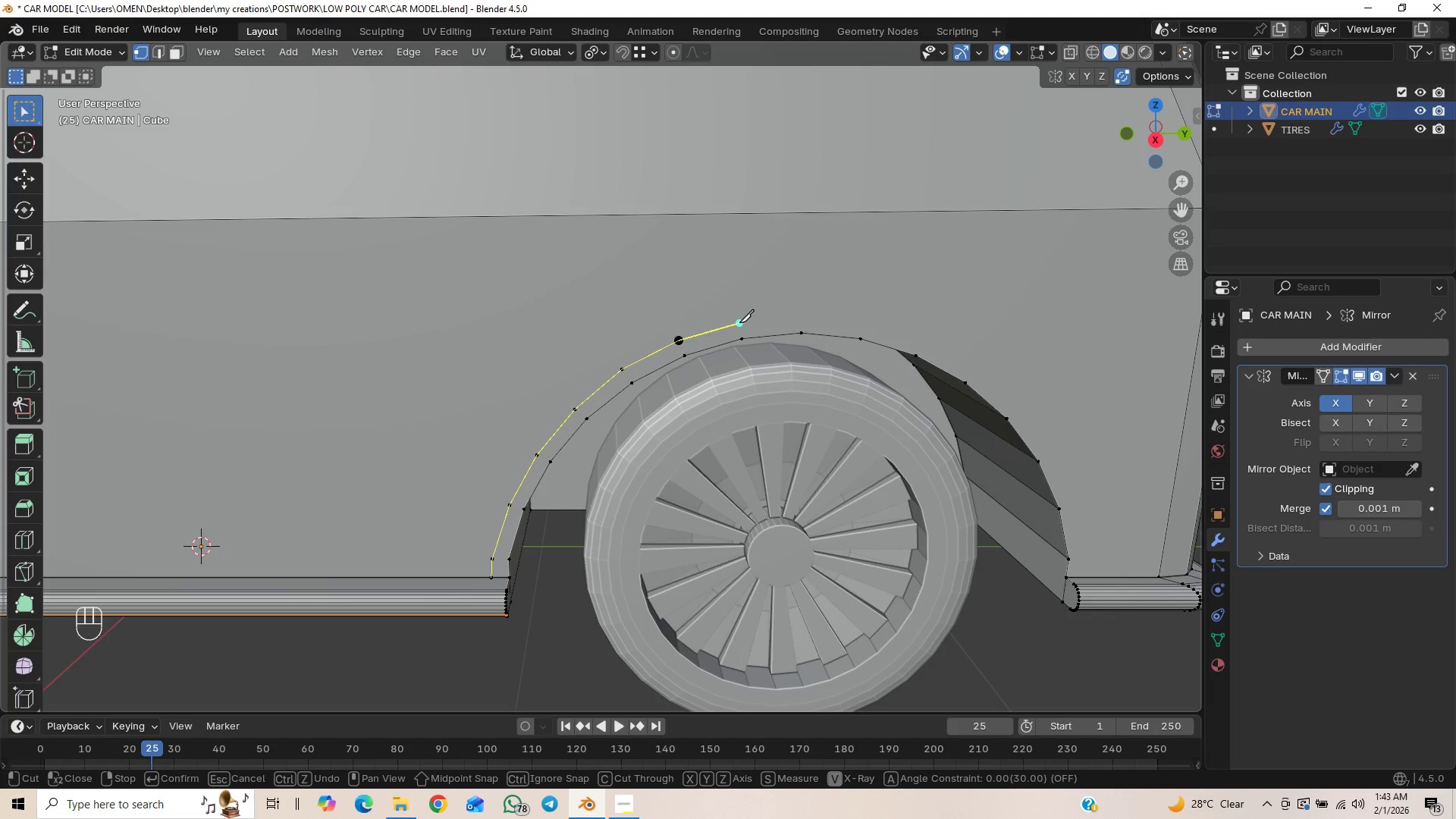 
left_click([739, 322])
 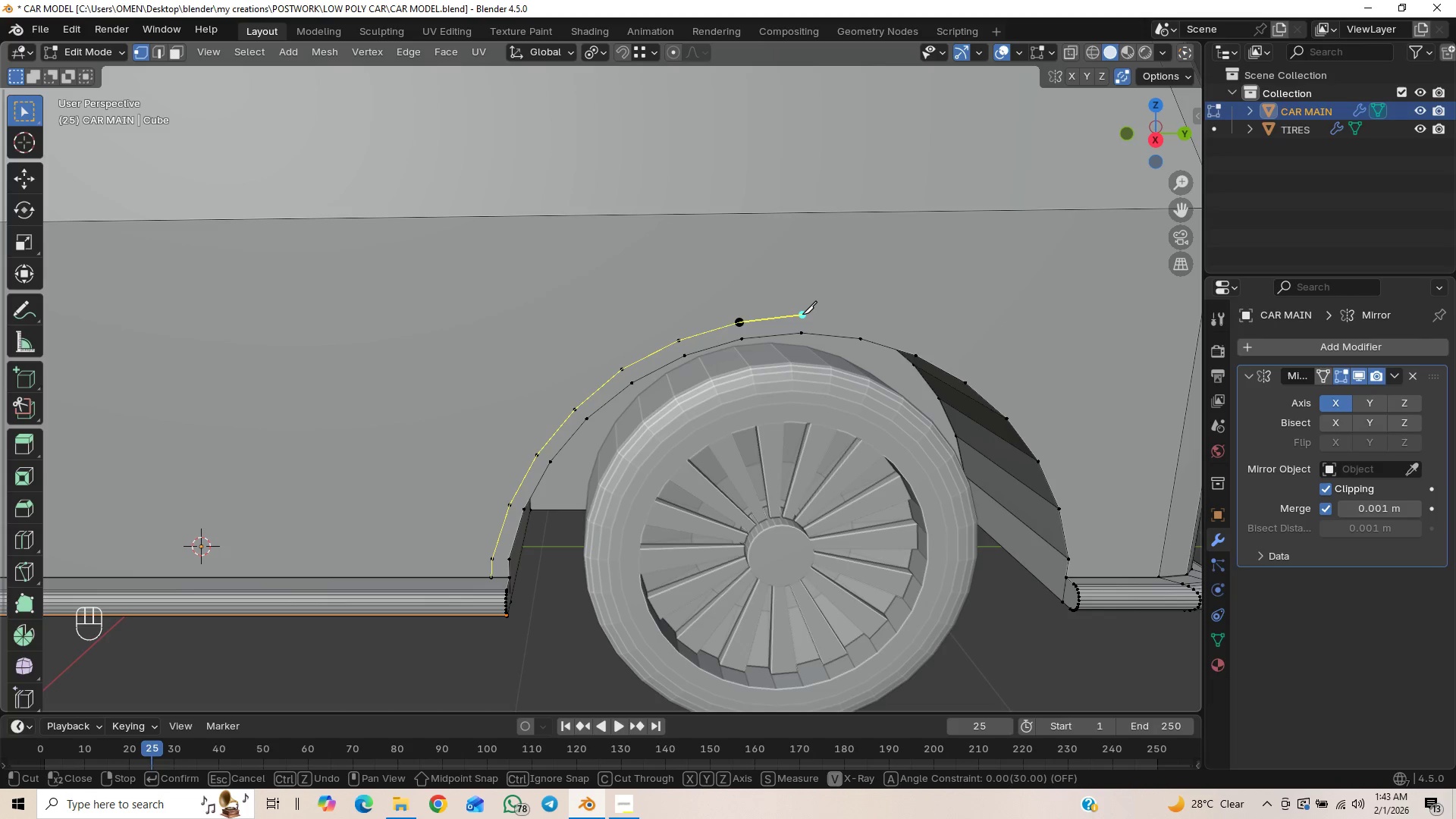 
left_click([802, 314])
 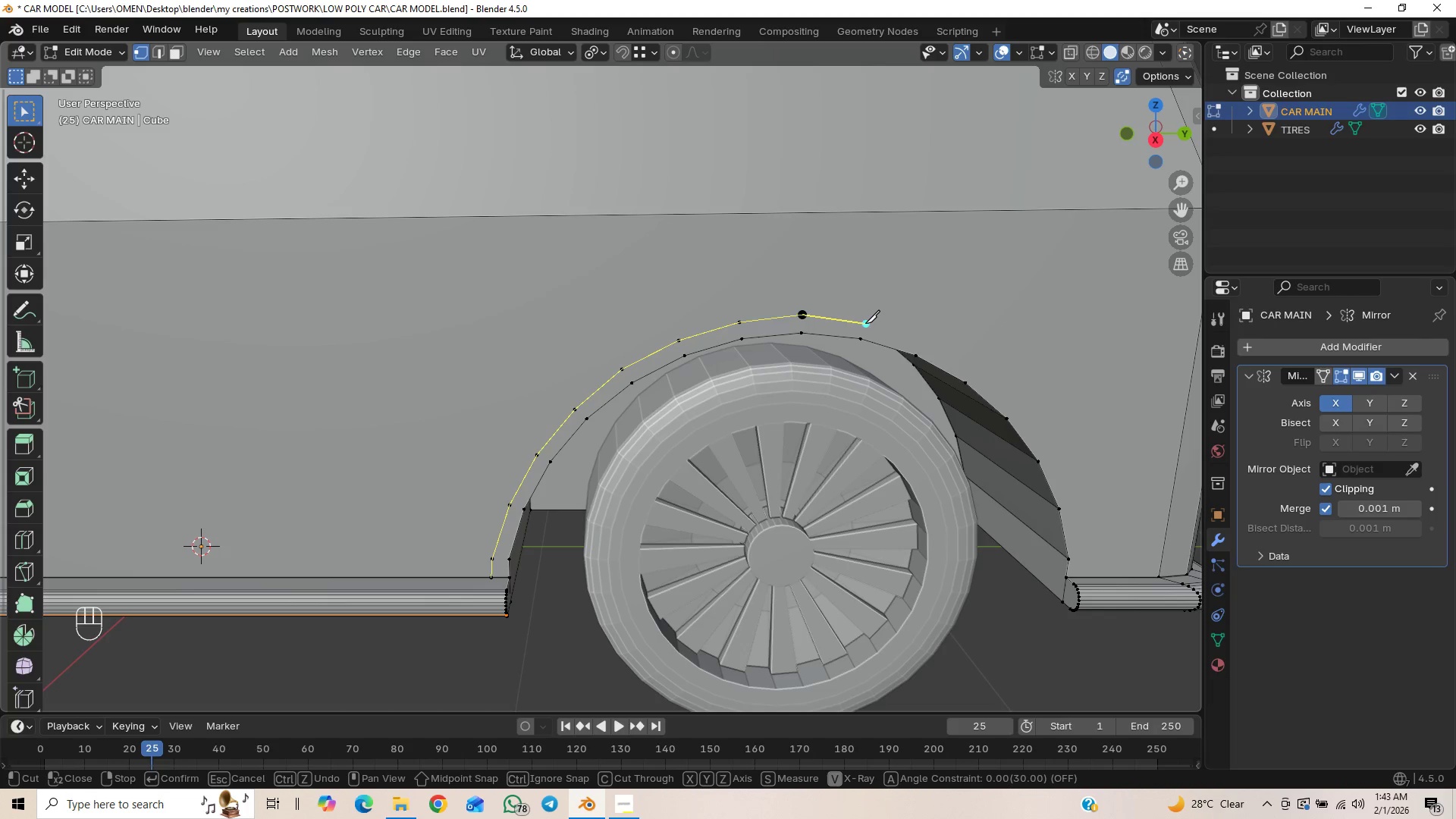 
left_click([864, 322])
 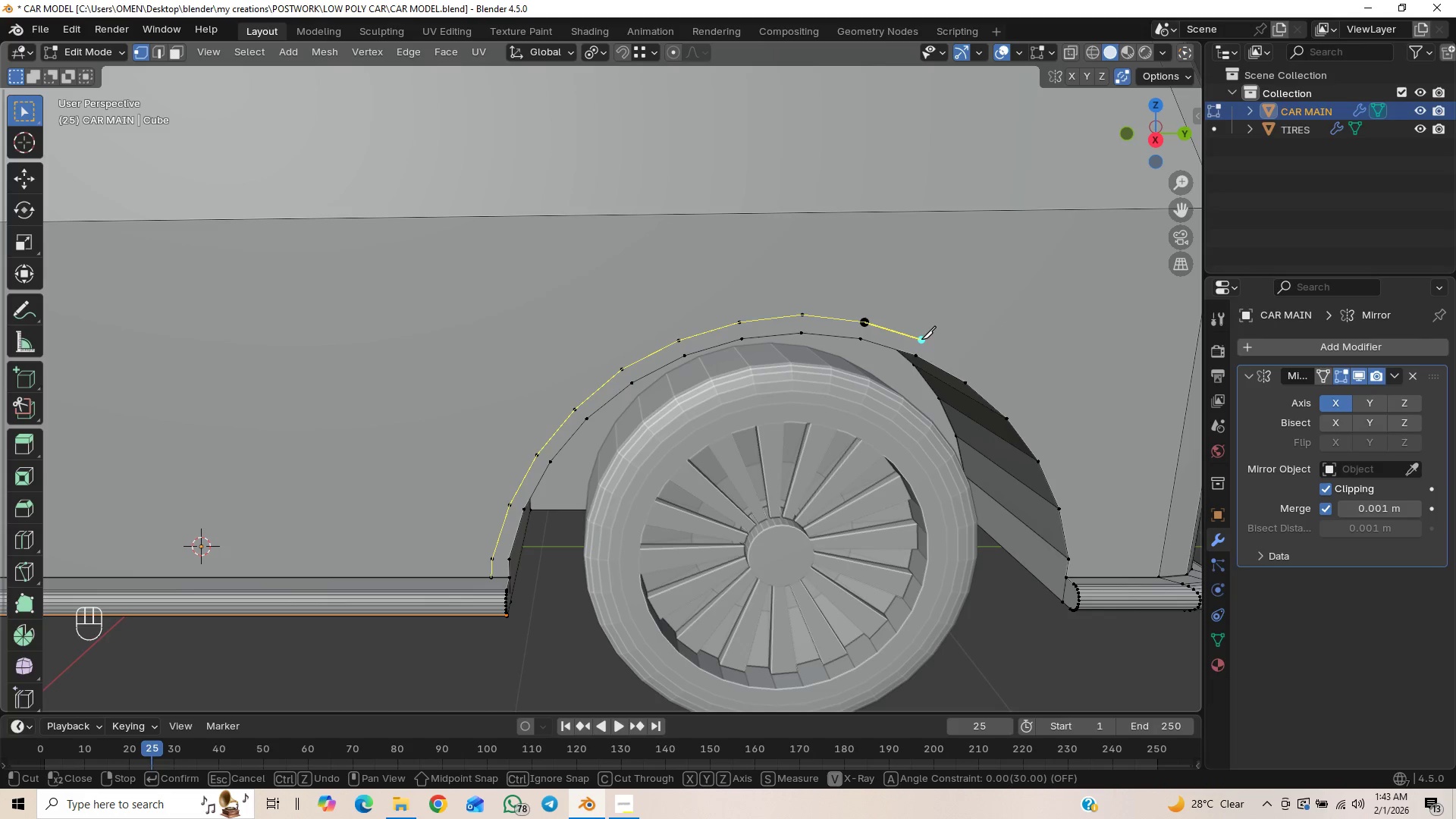 
left_click([921, 339])
 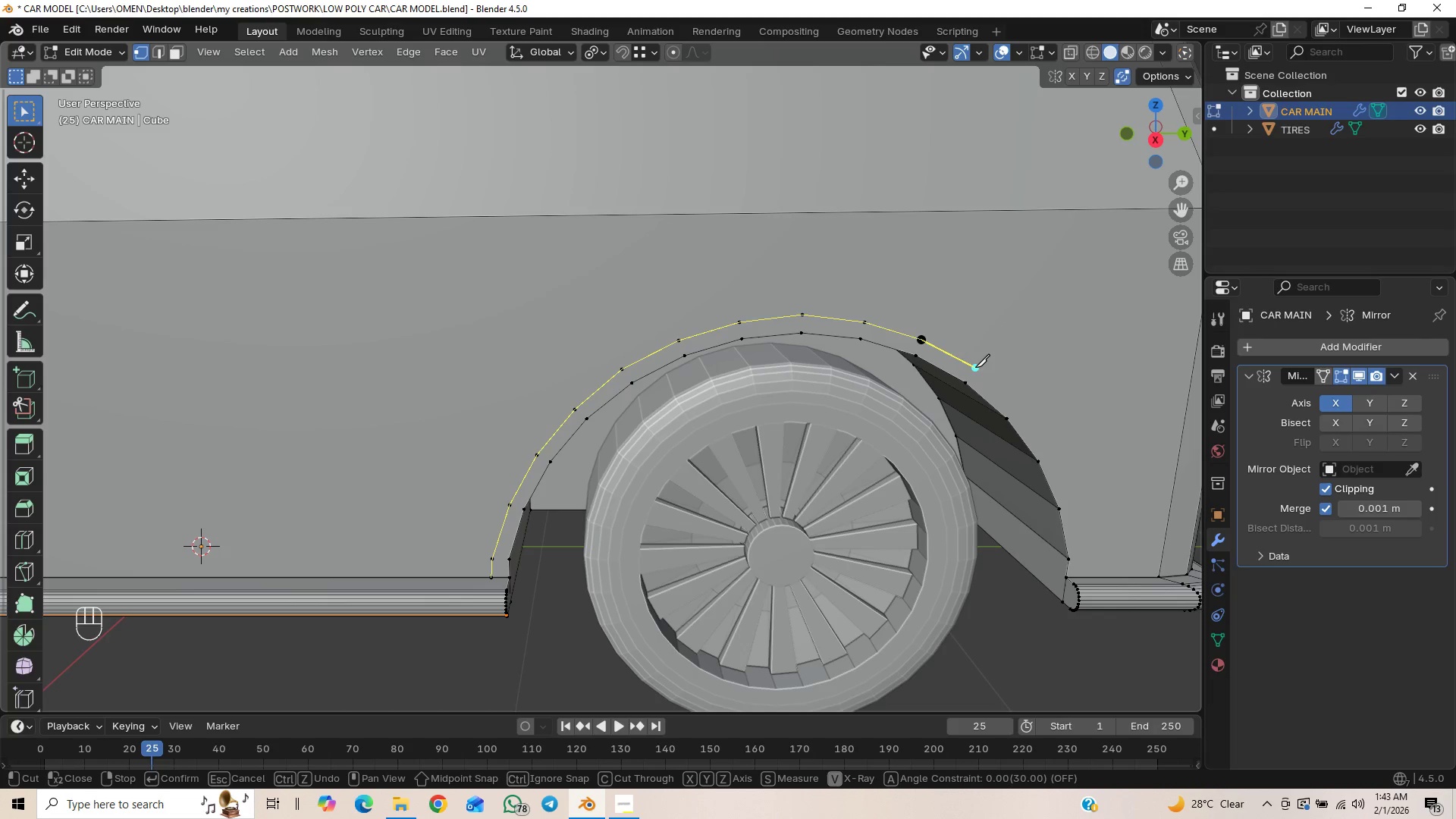 
left_click([975, 368])
 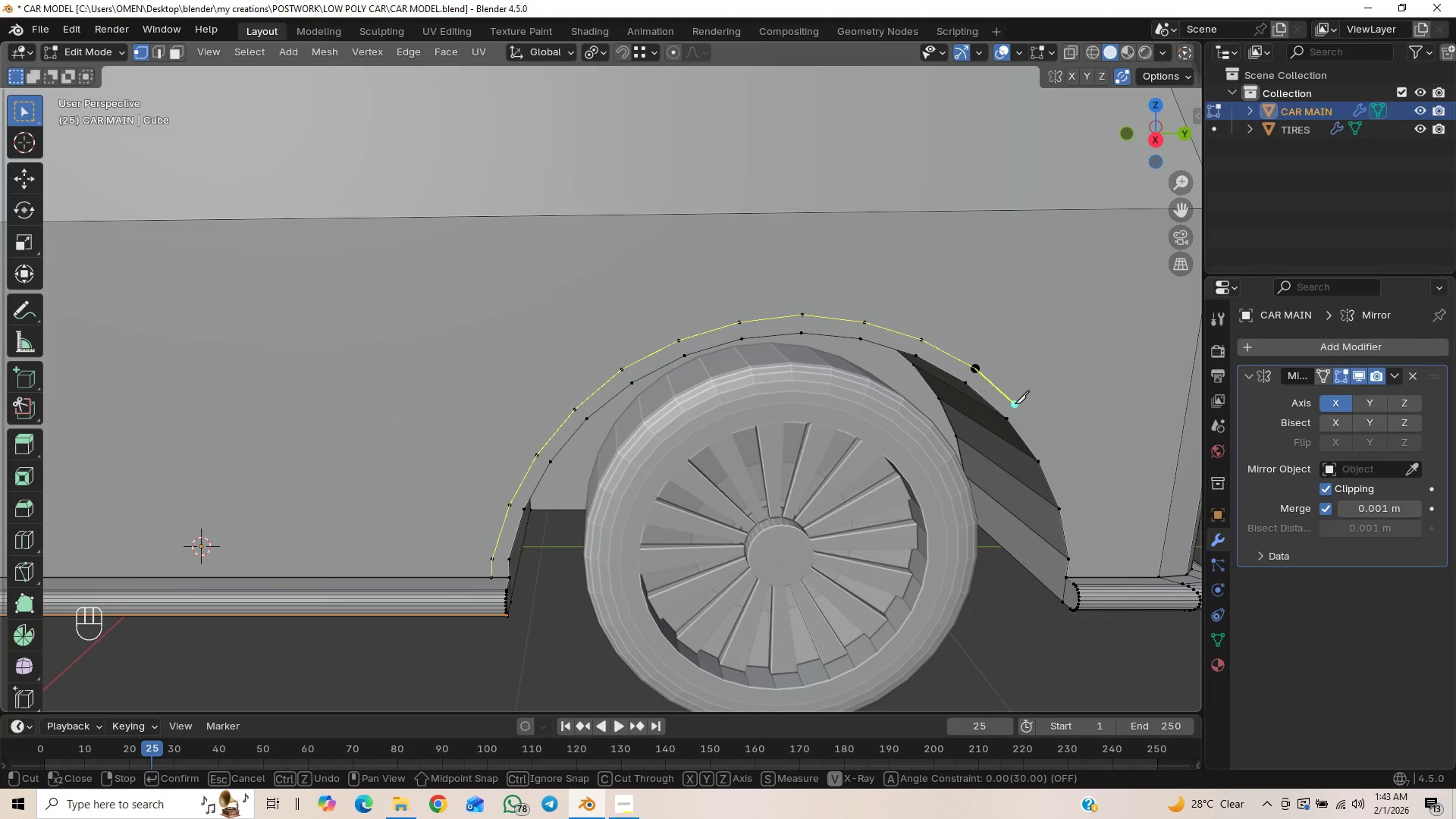 
left_click([1015, 403])
 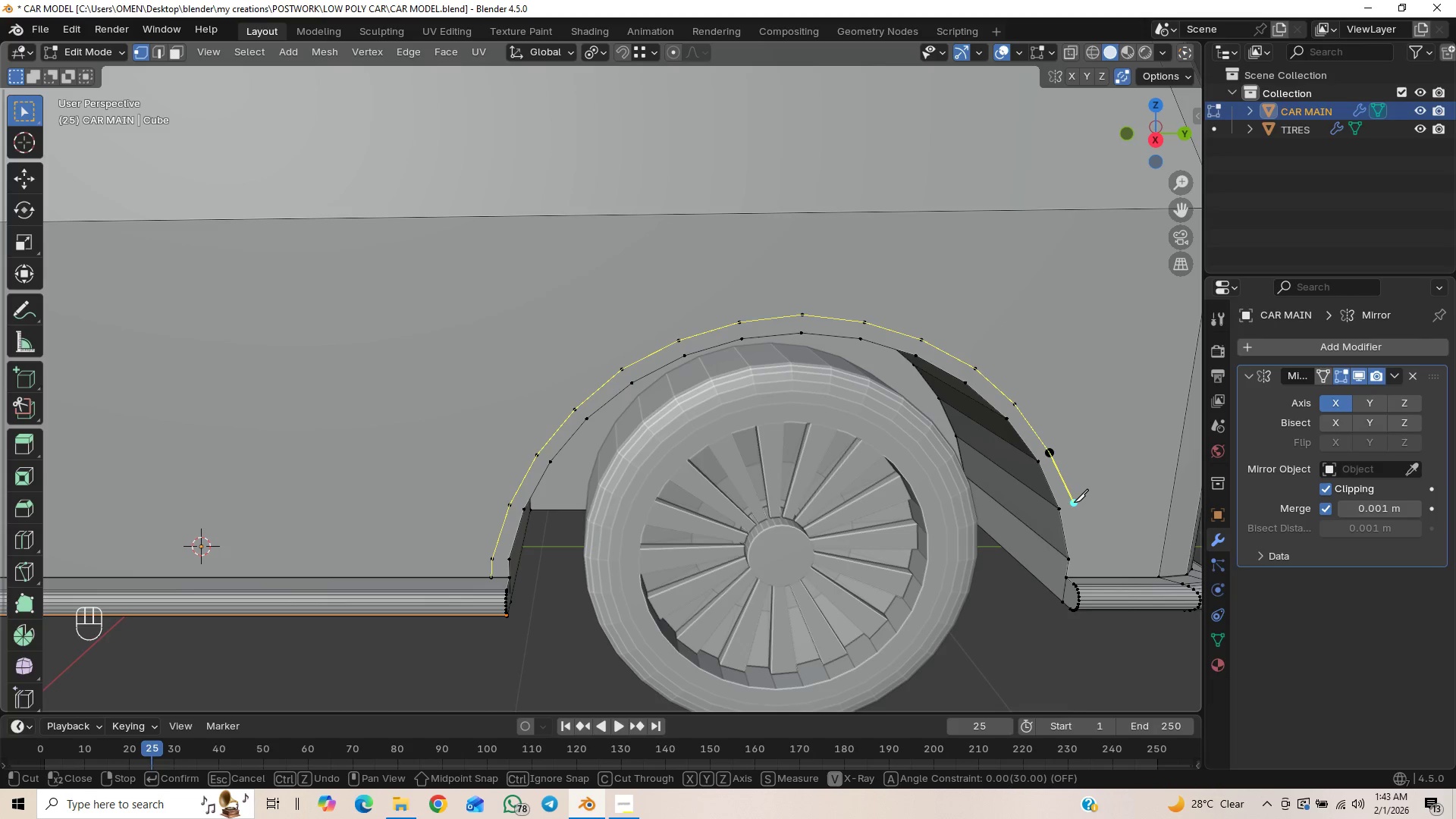 
wait(5.78)
 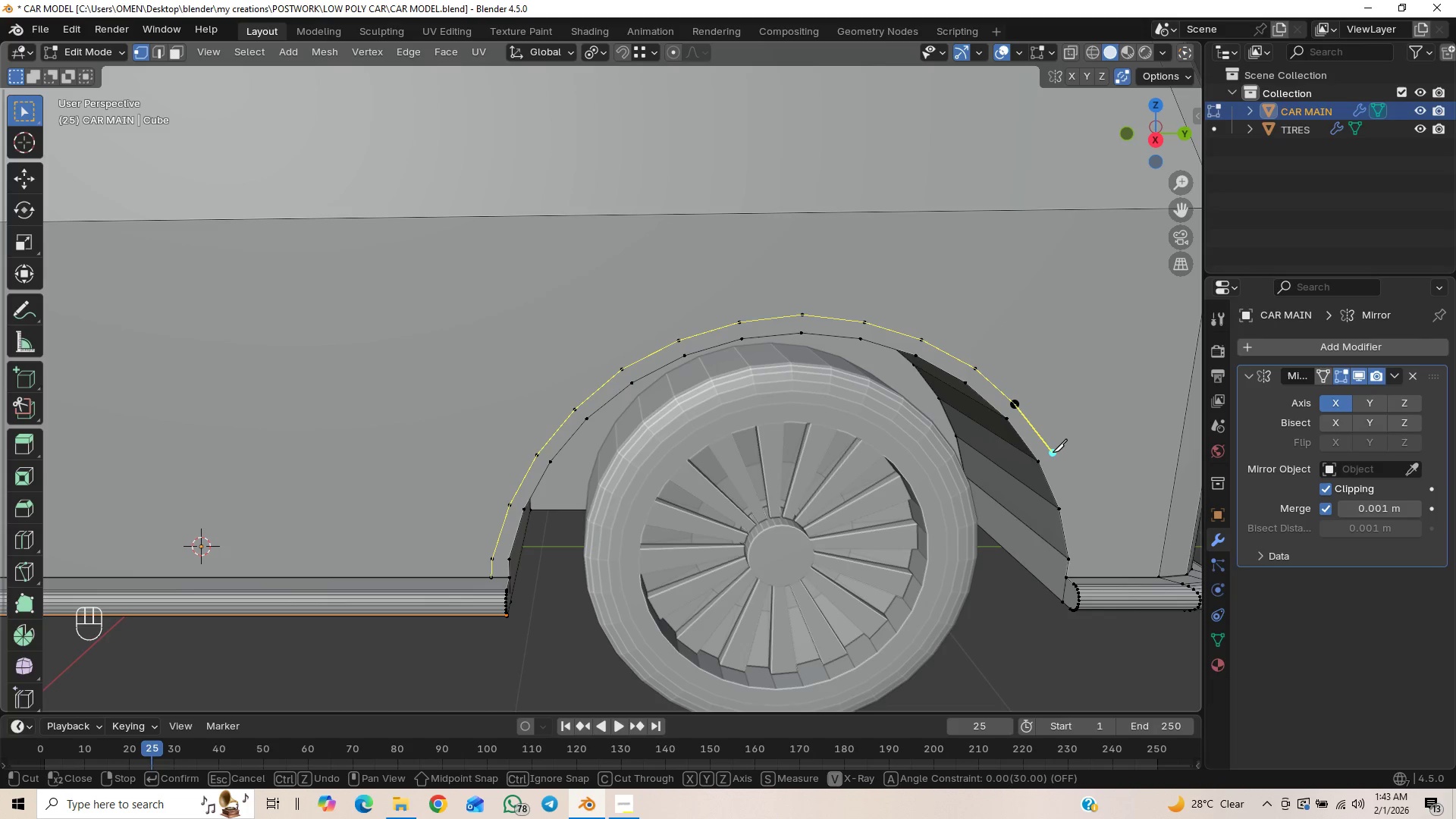 
left_click([1073, 504])
 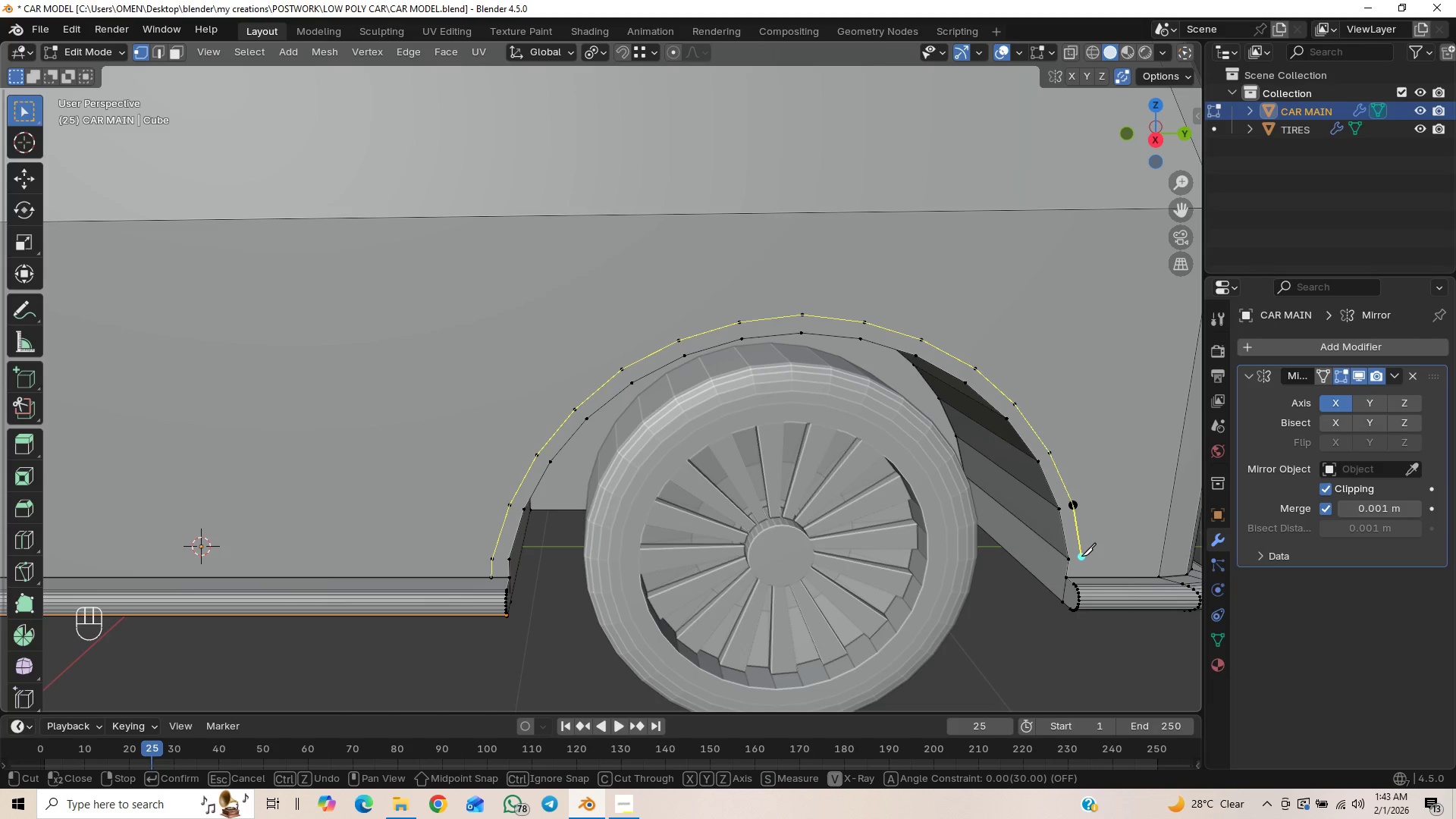 
left_click([1083, 555])
 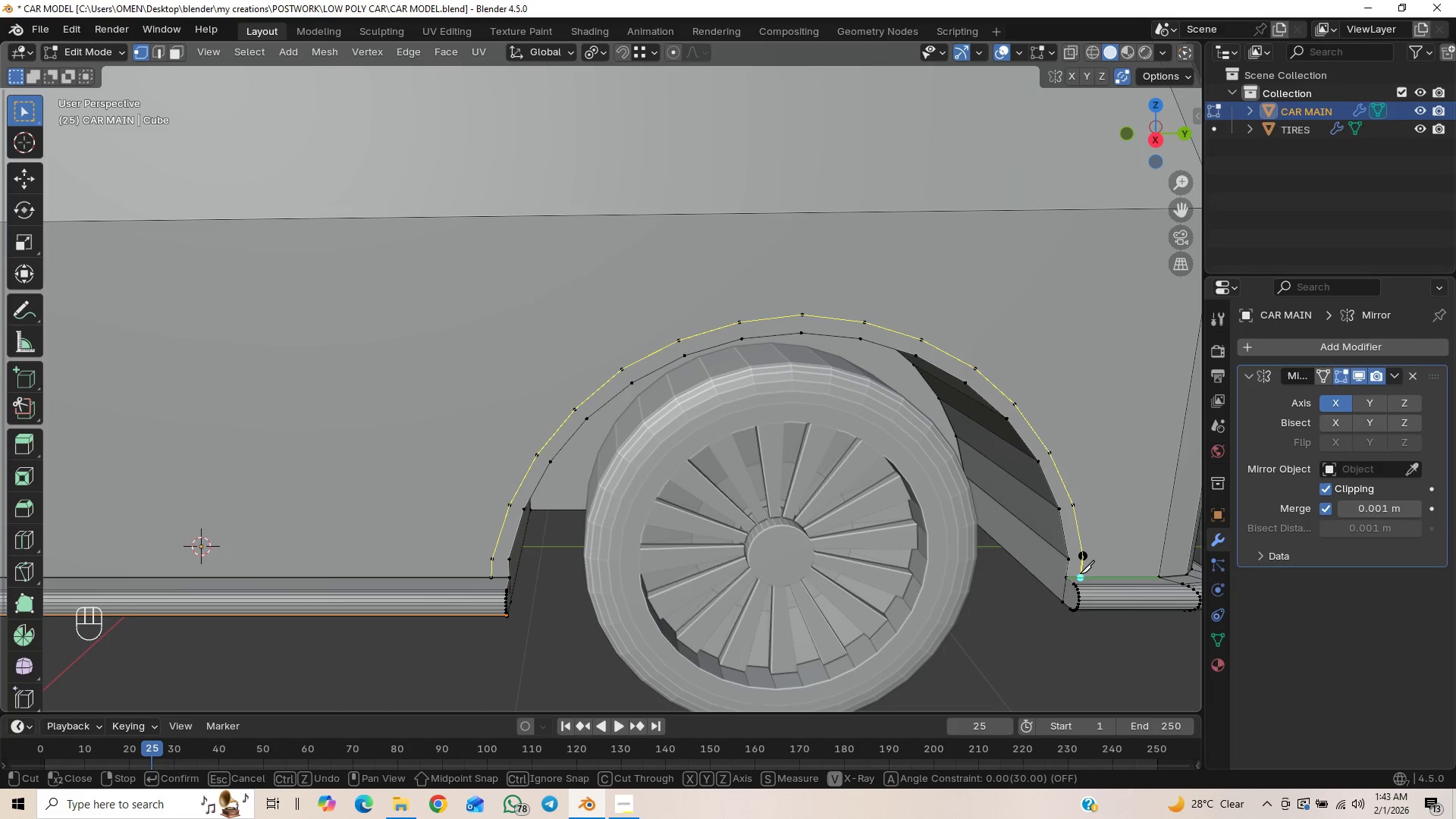 
left_click([1081, 573])
 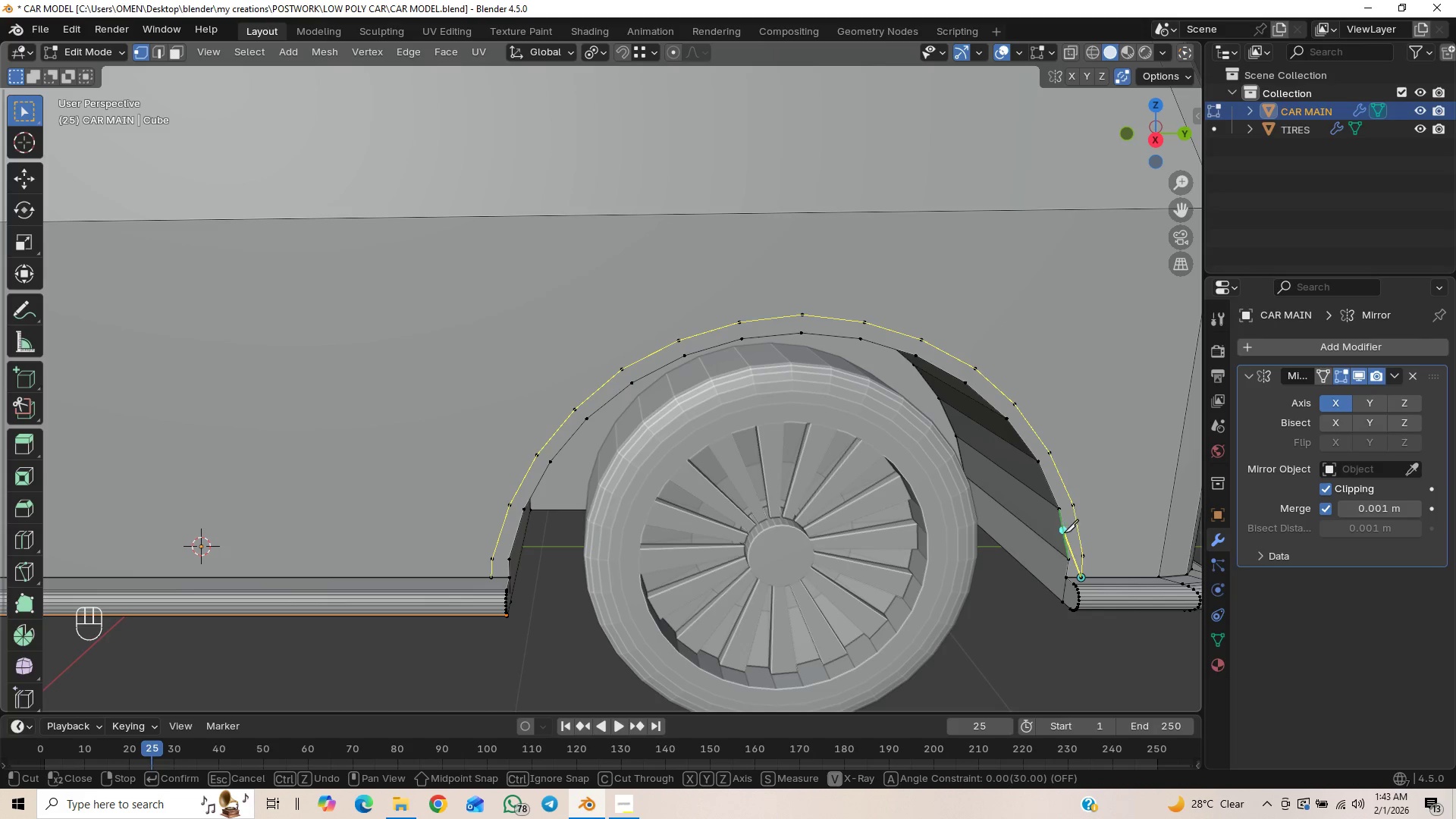 
key(Enter)
 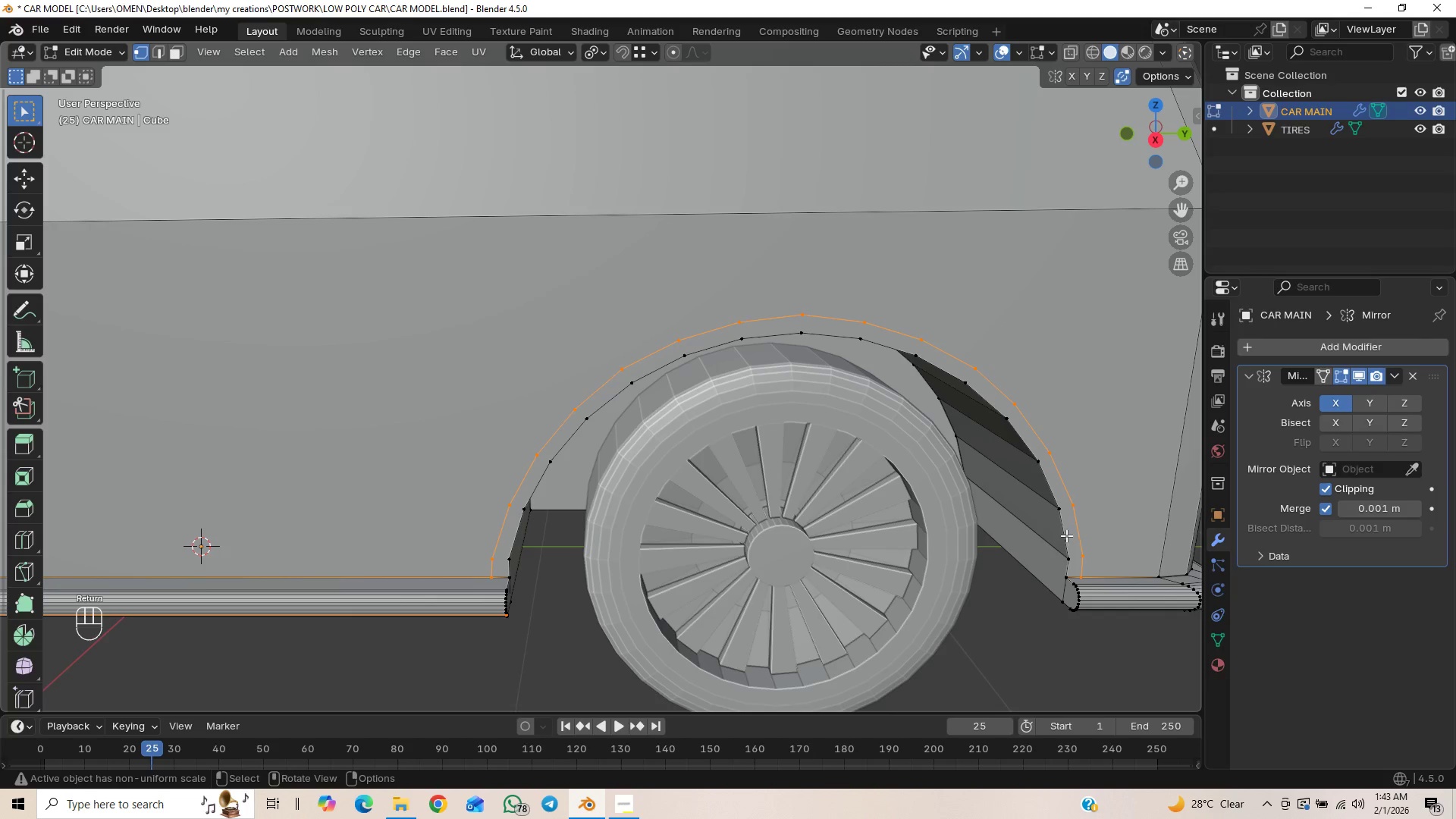 
scroll: coordinate [805, 461], scroll_direction: down, amount: 3.0
 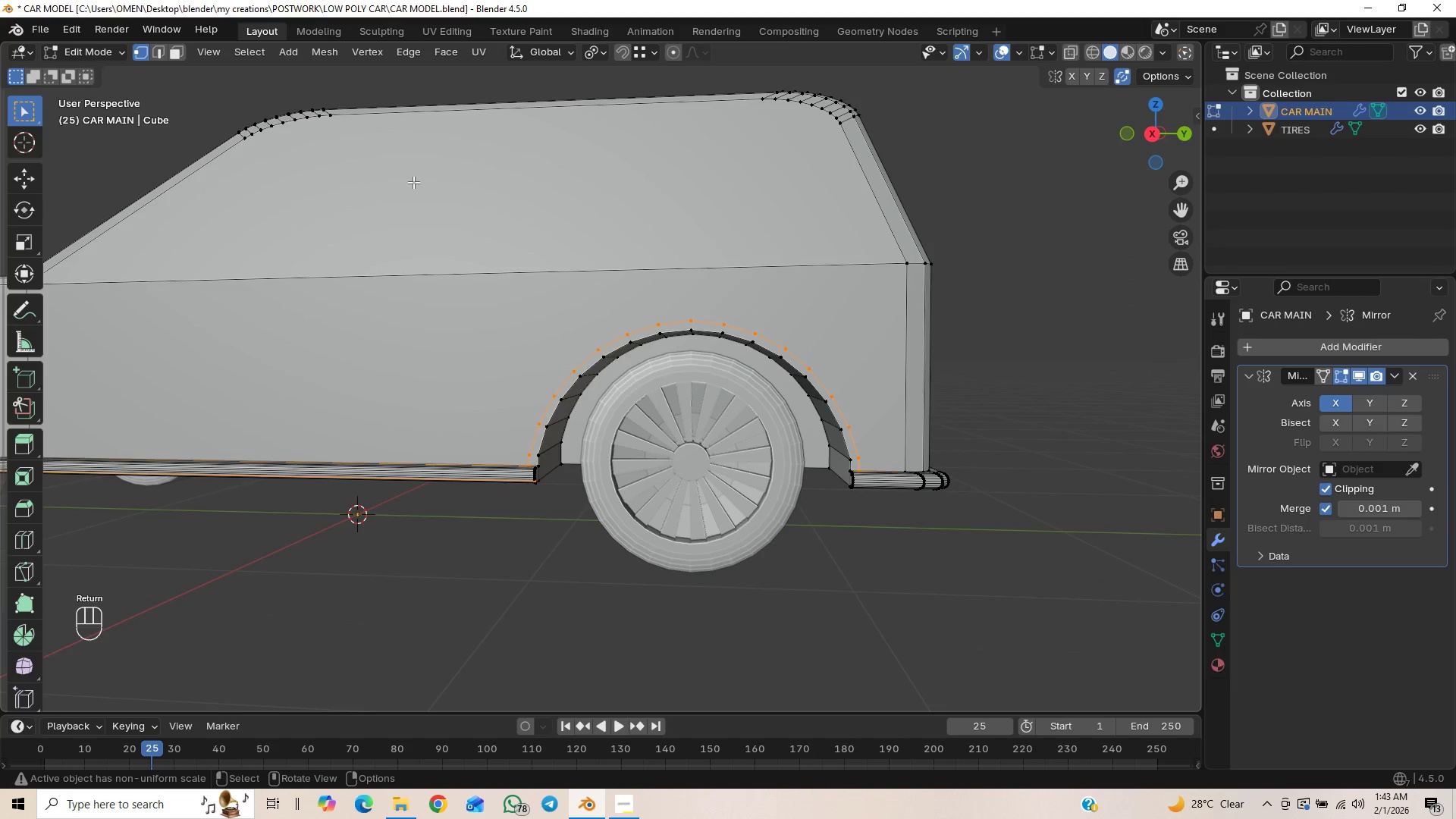 
key(3)
 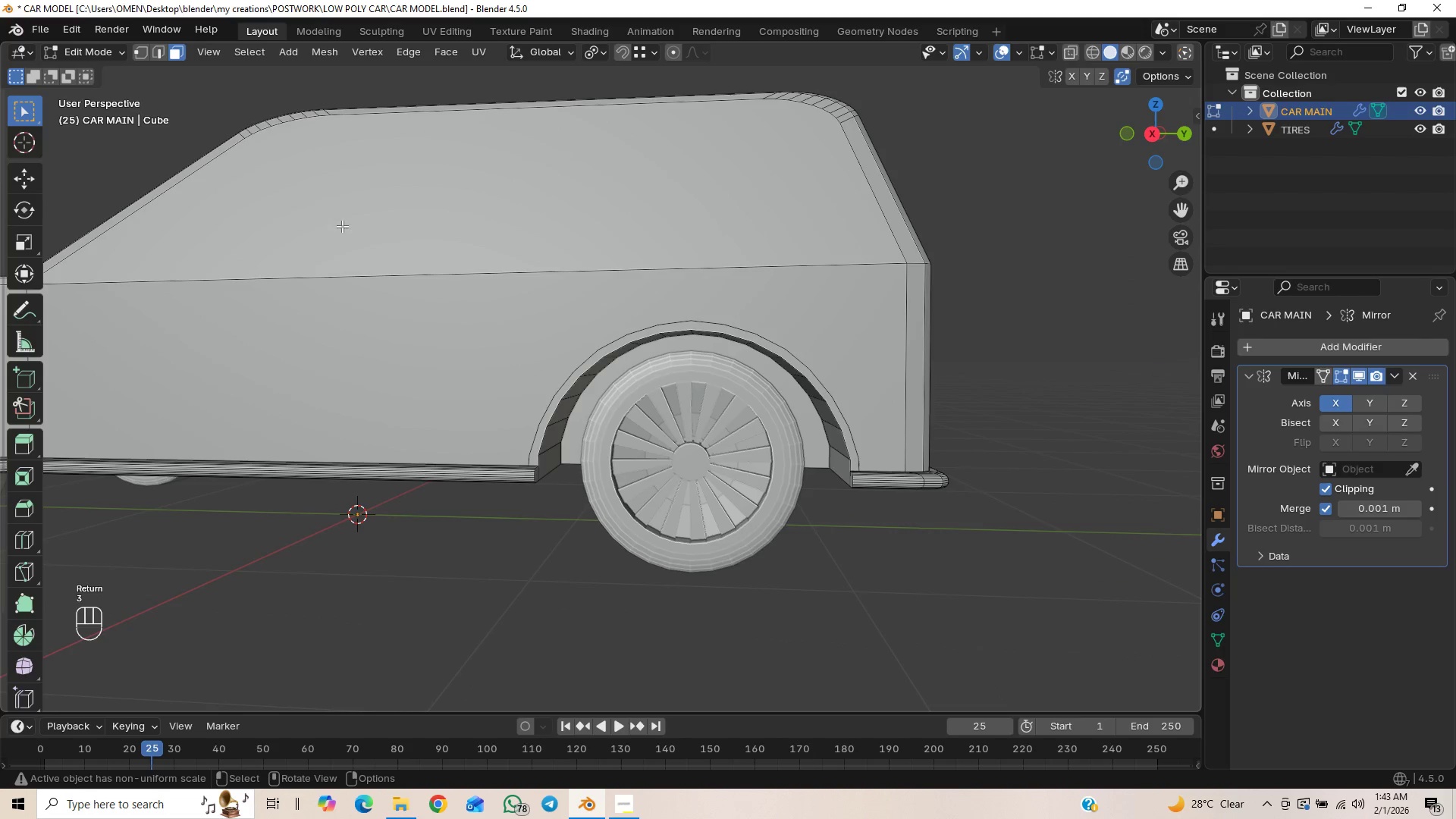 
scroll: coordinate [312, 237], scroll_direction: down, amount: 2.0
 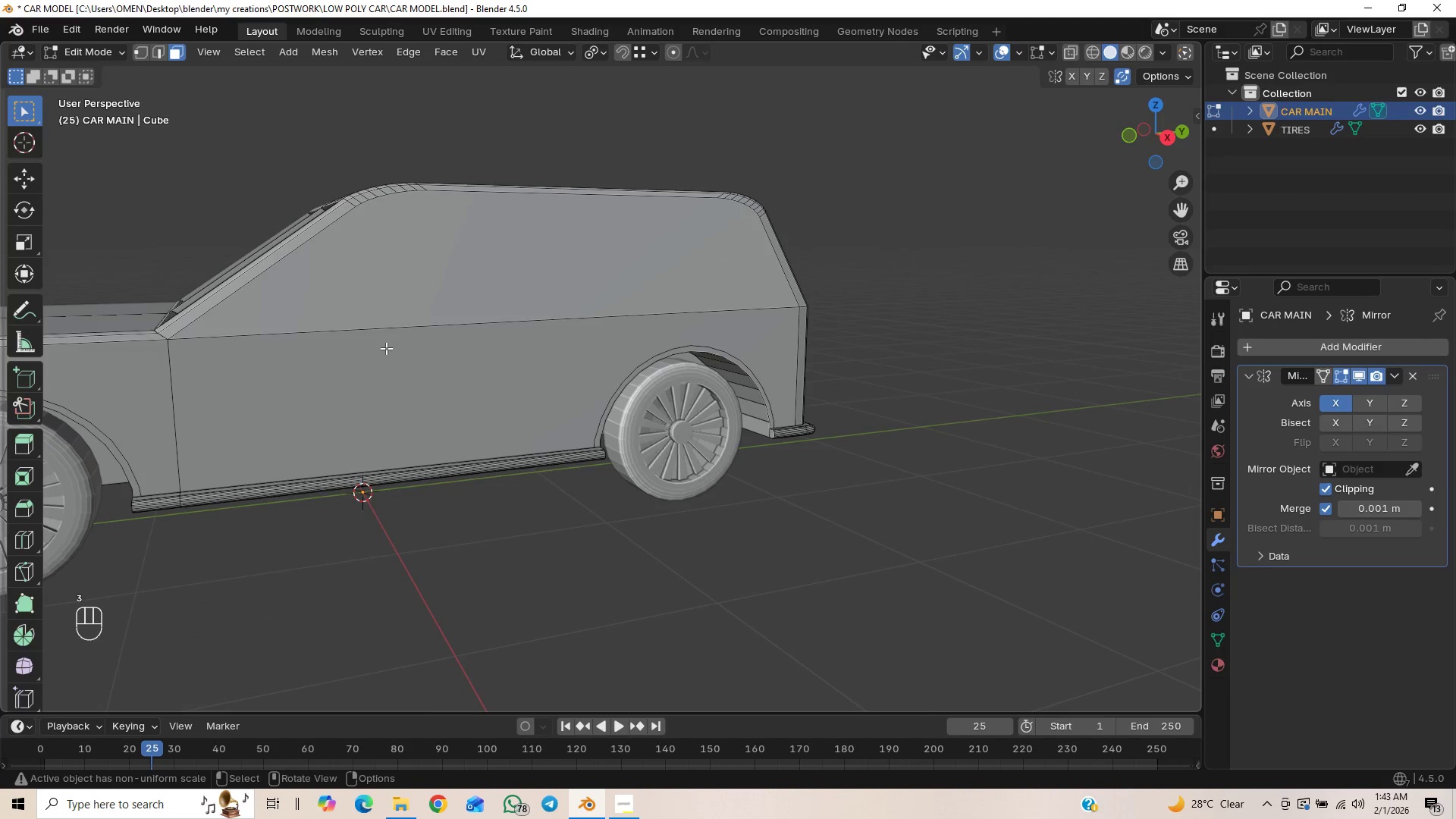 
hold_key(key=ShiftLeft, duration=0.36)
 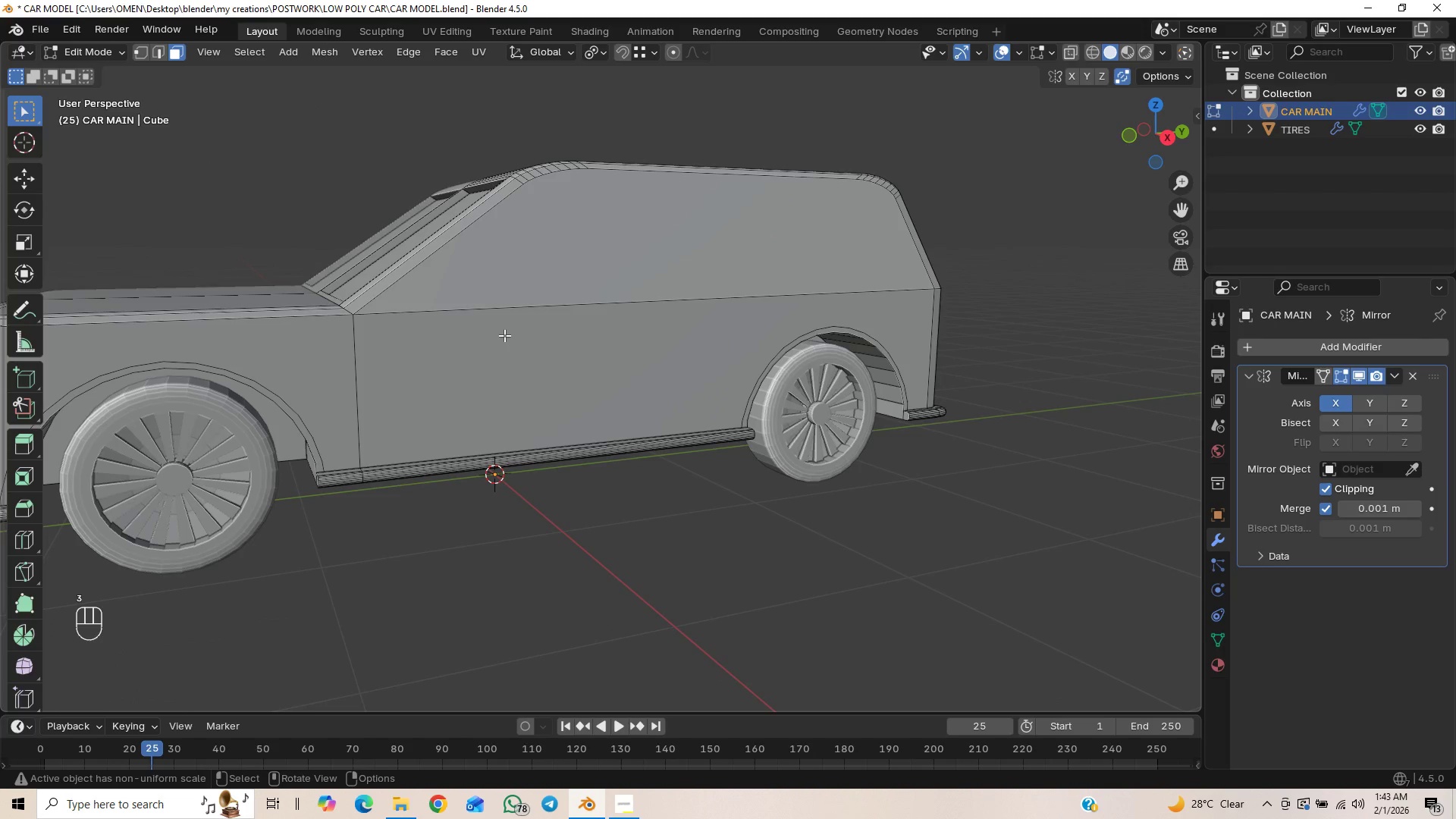 
key(Control+S)
 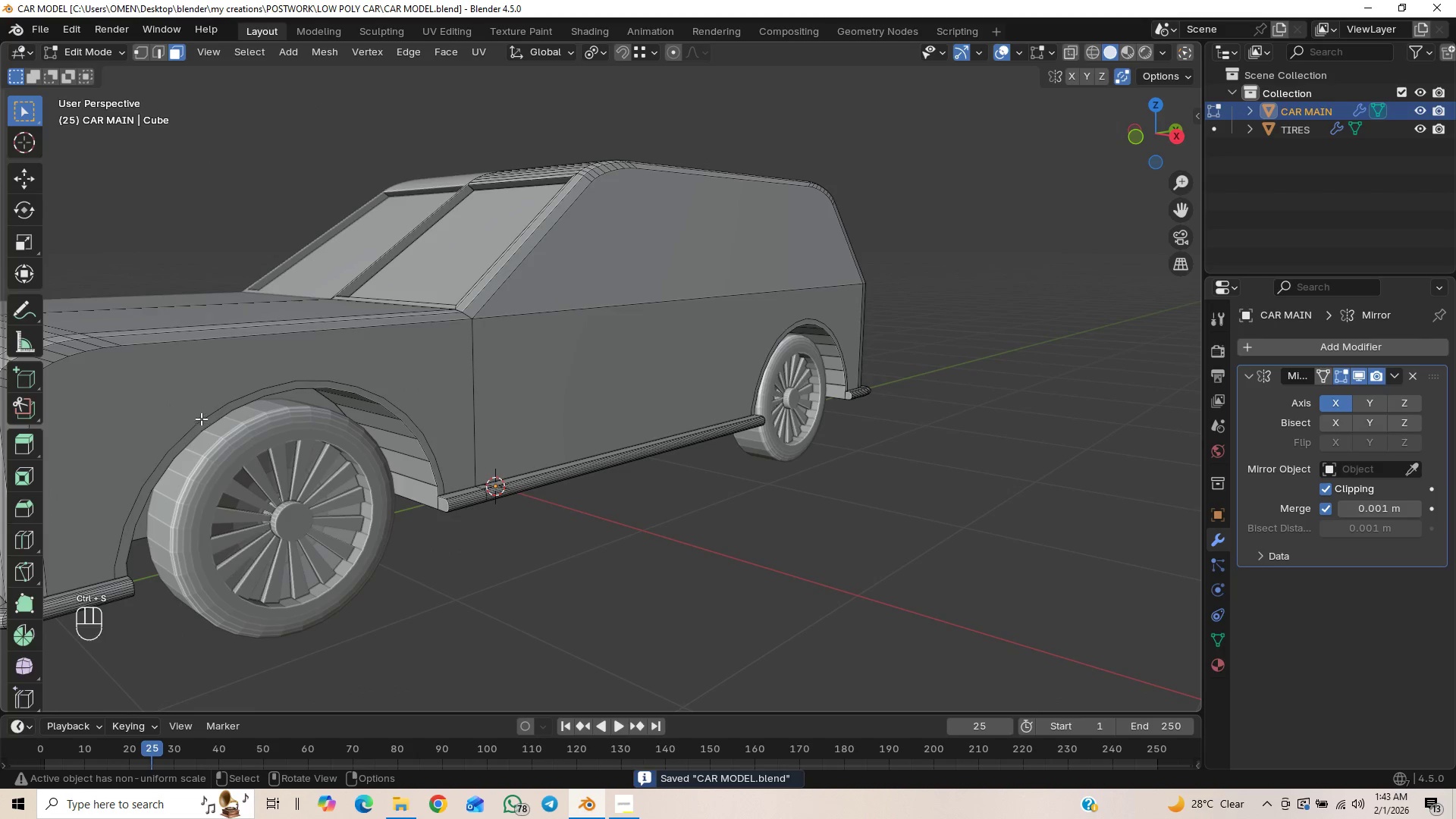 
left_click([221, 420])
 